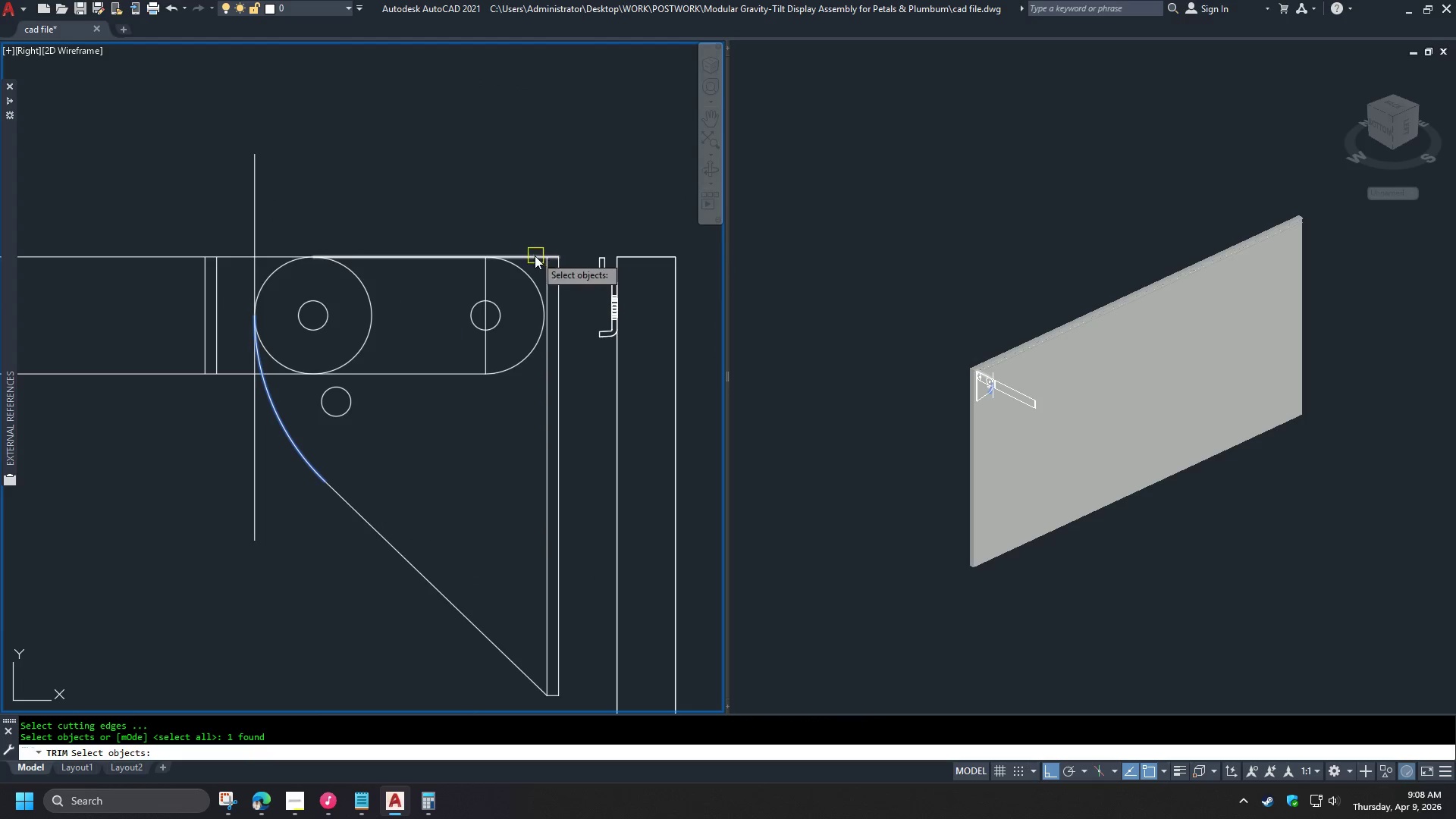 
left_click([532, 255])
 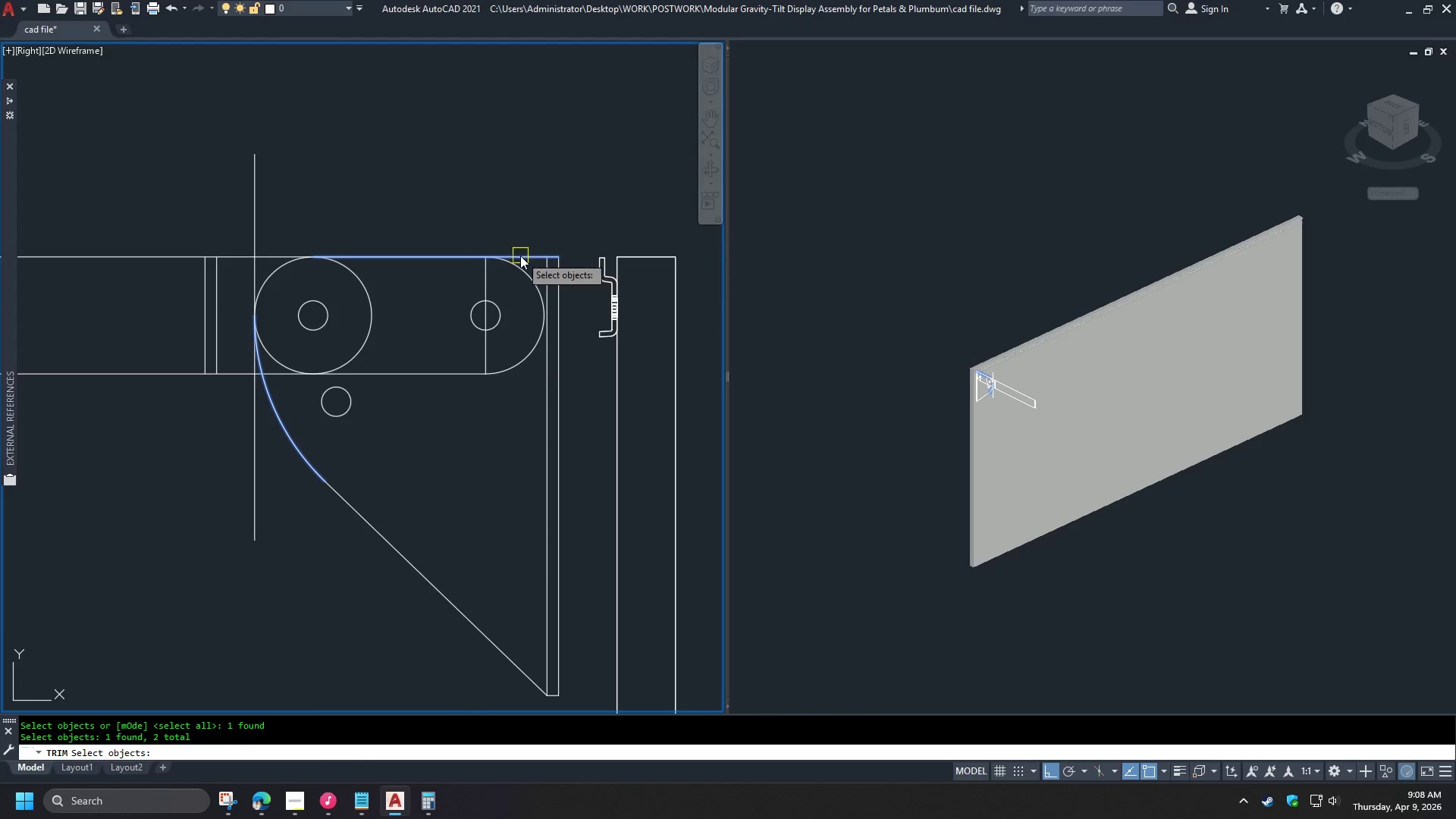 
key(Space)
 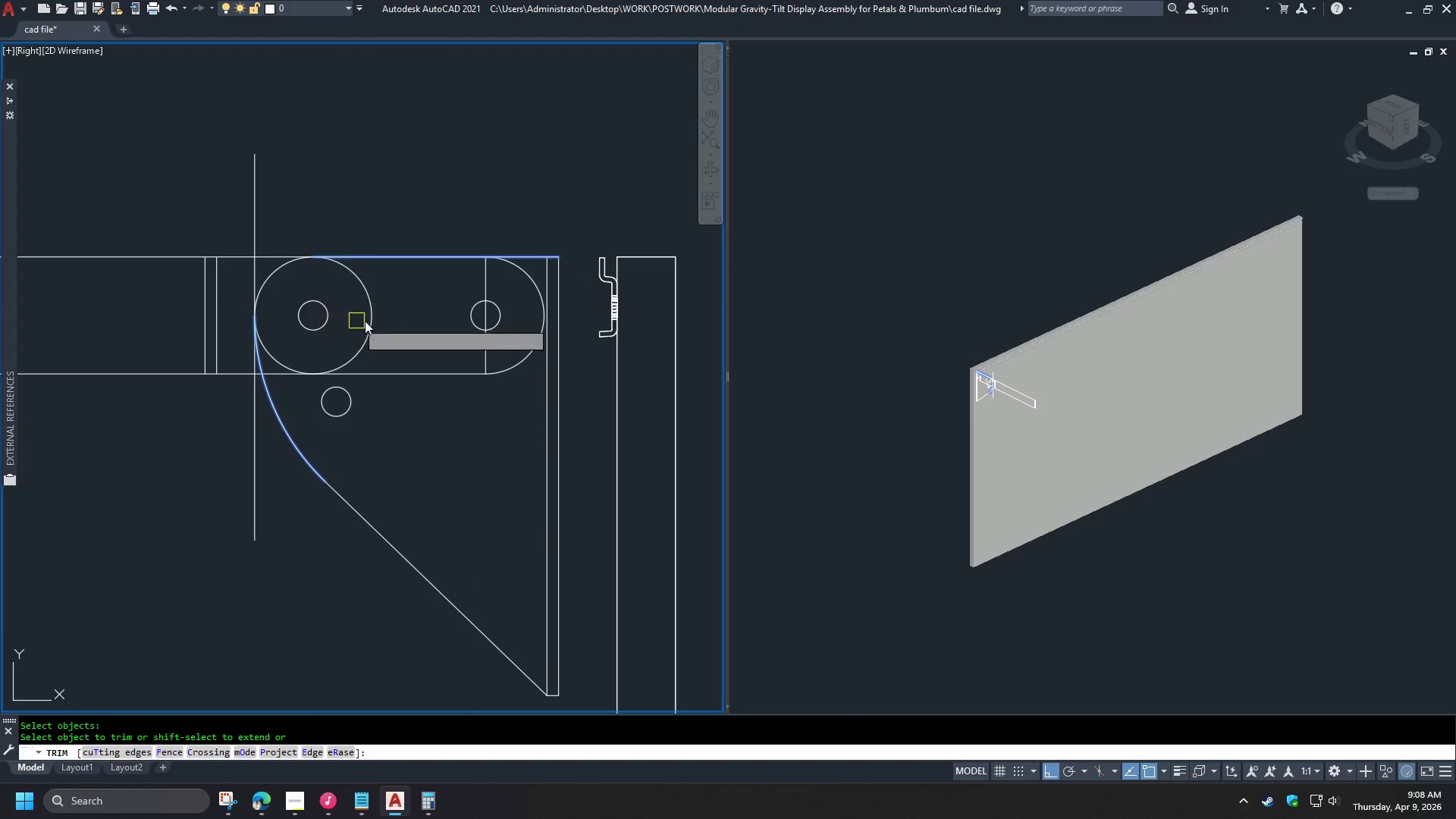 
left_click([369, 320])
 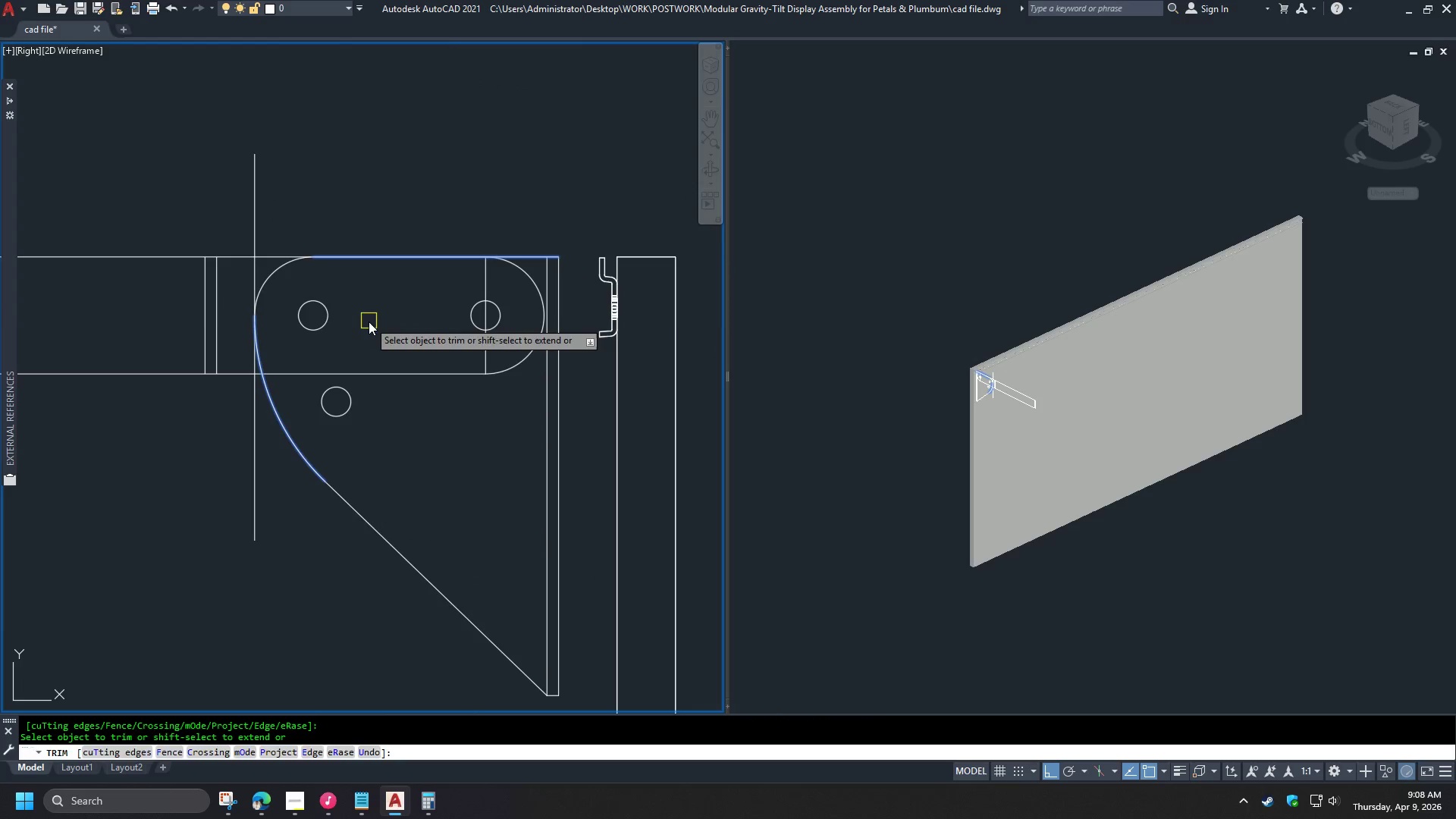 
key(Space)
 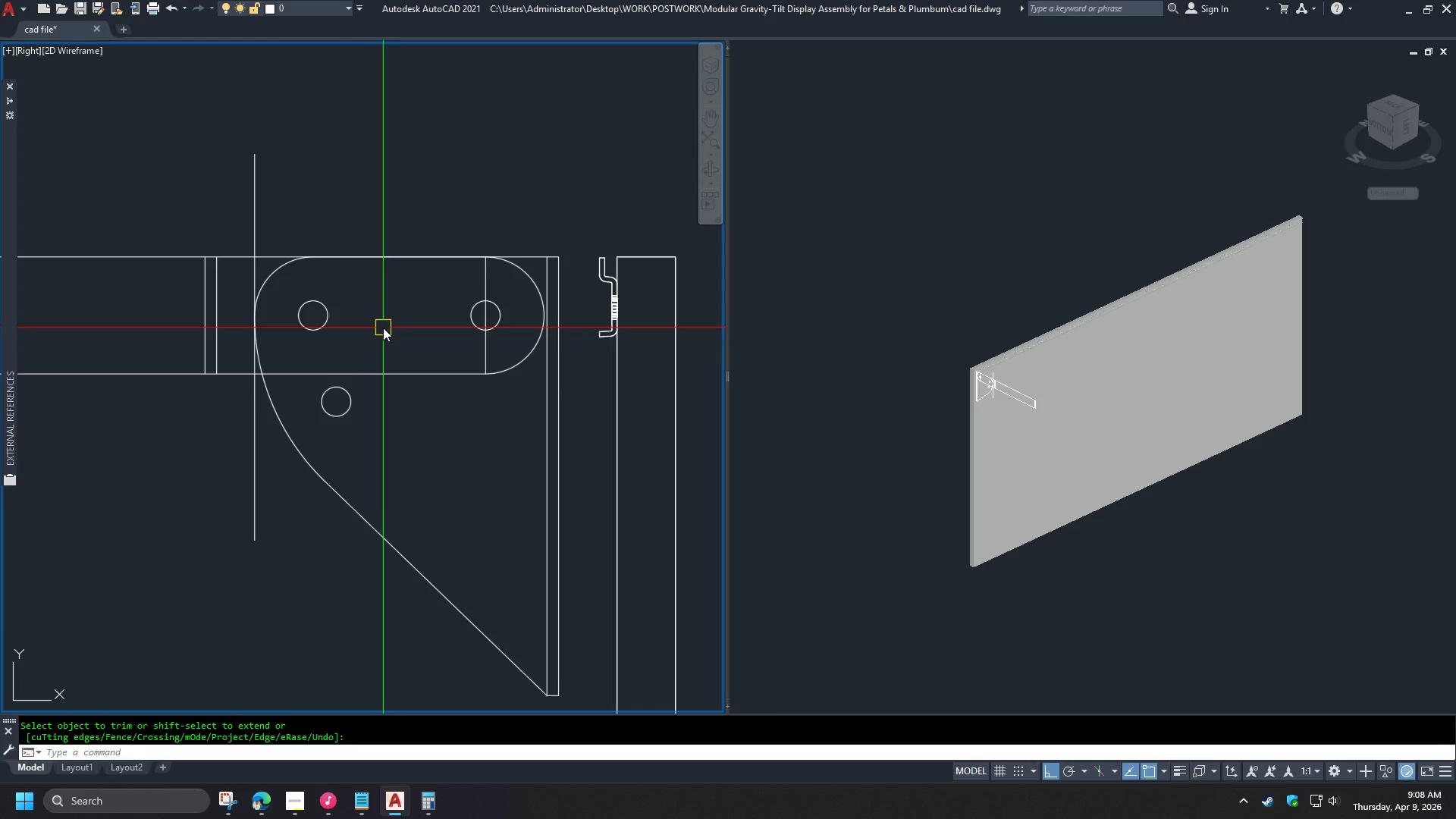 
scroll: coordinate [388, 321], scroll_direction: down, amount: 1.0
 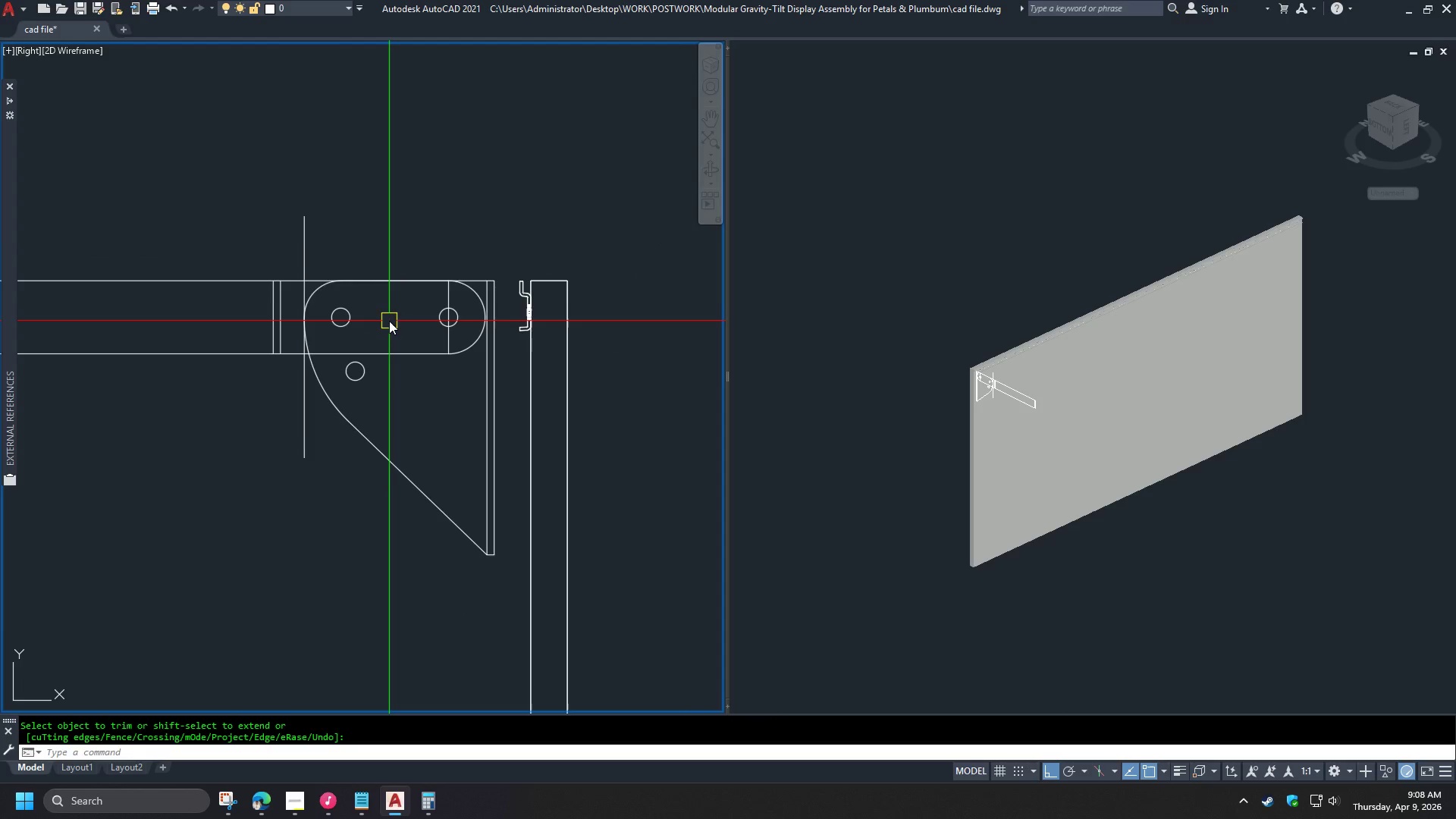 
scroll: coordinate [358, 318], scroll_direction: up, amount: 1.0
 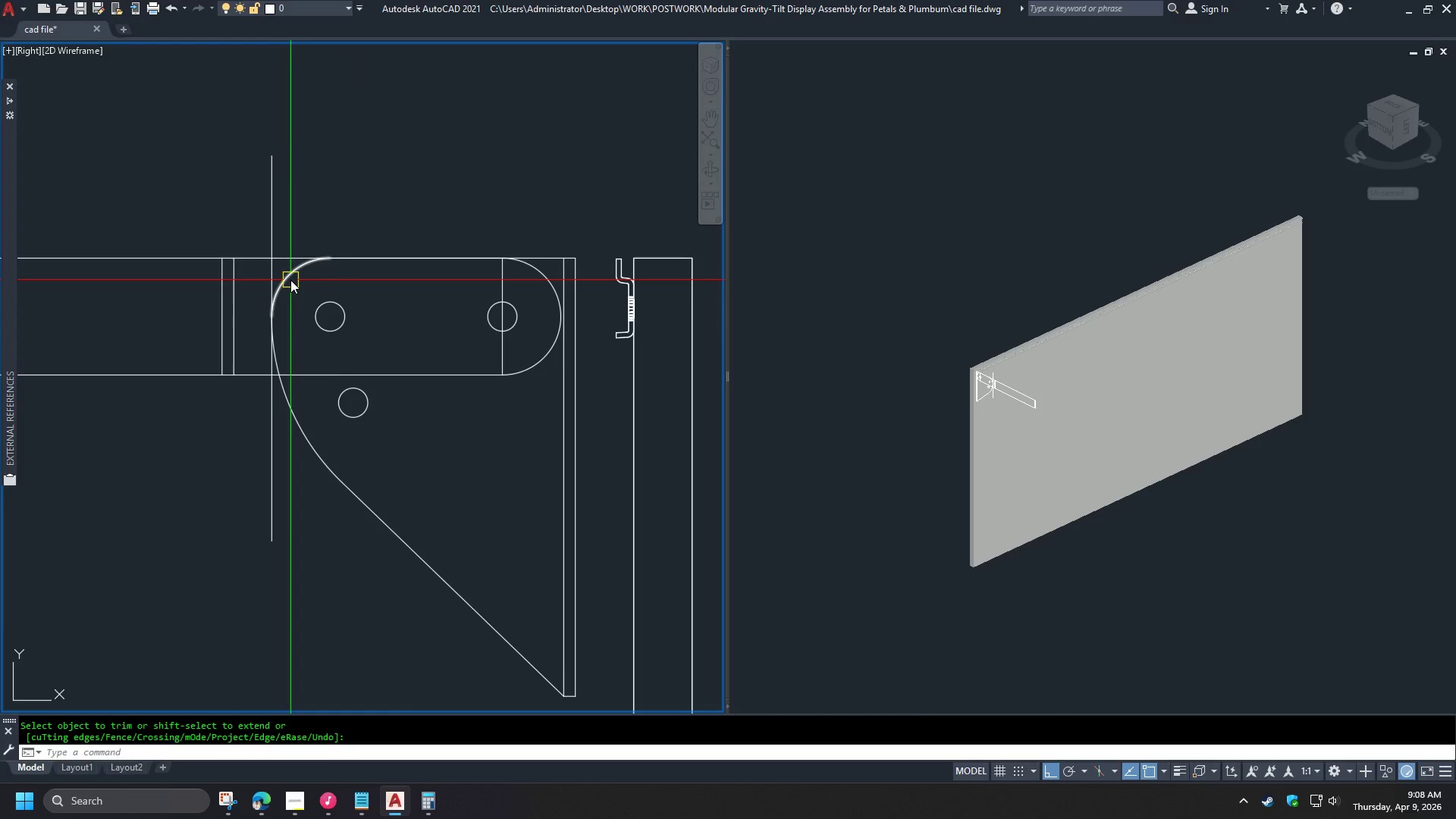 
left_click([290, 280])
 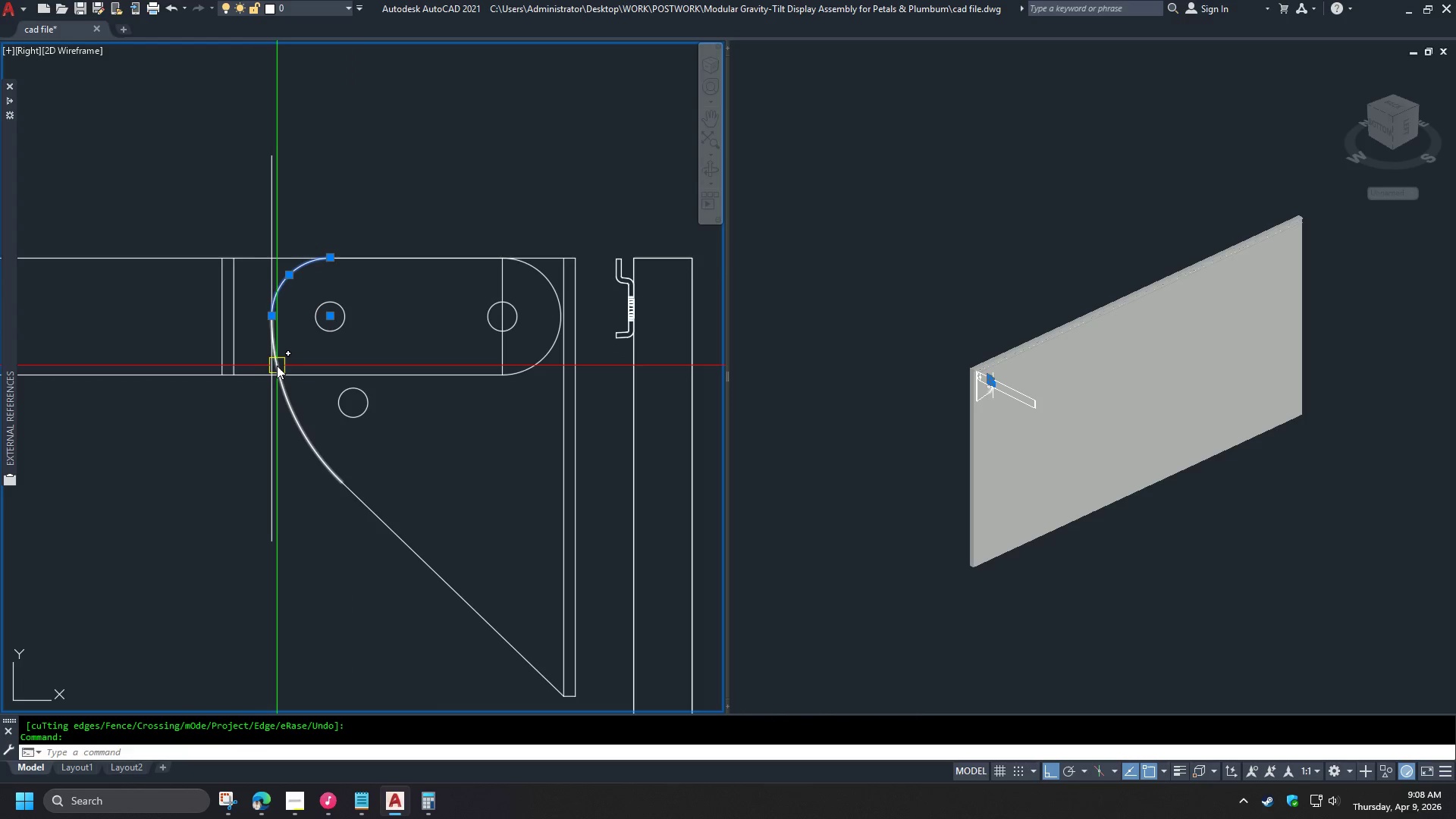 
left_click([278, 366])
 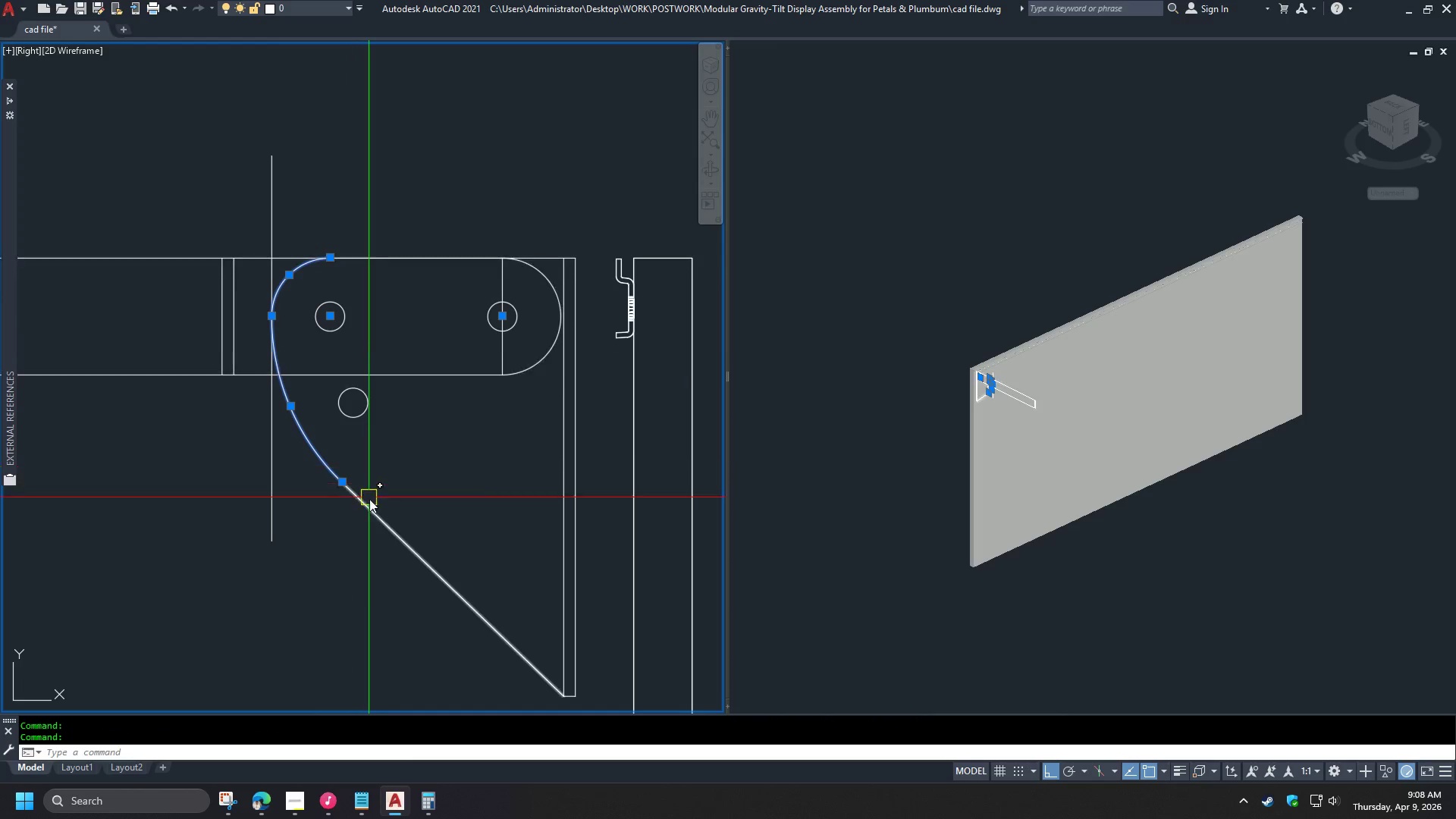 
left_click([375, 509])
 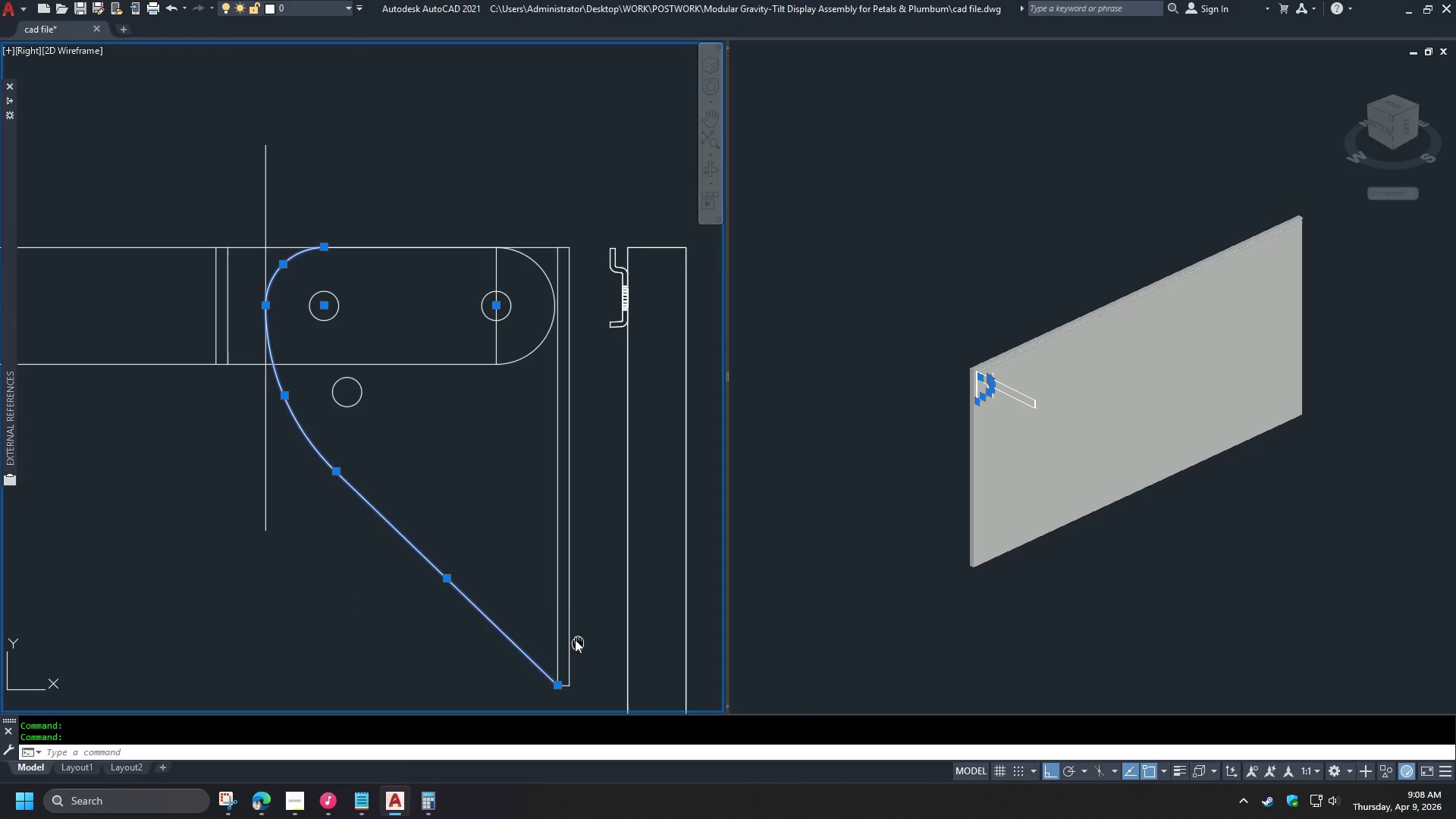 
scroll: coordinate [457, 568], scroll_direction: up, amount: 2.0
 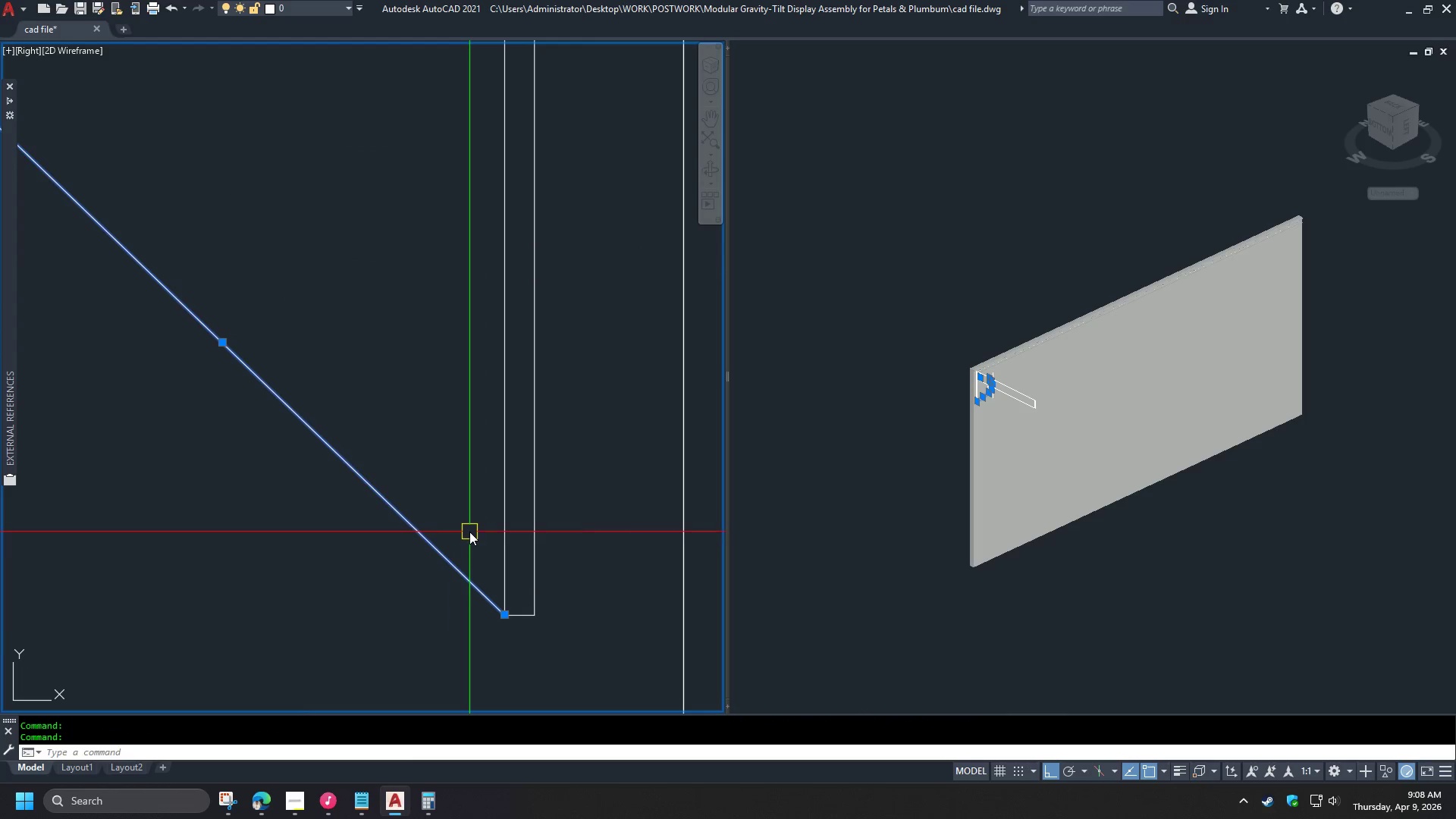 
scroll: coordinate [469, 531], scroll_direction: down, amount: 1.0
 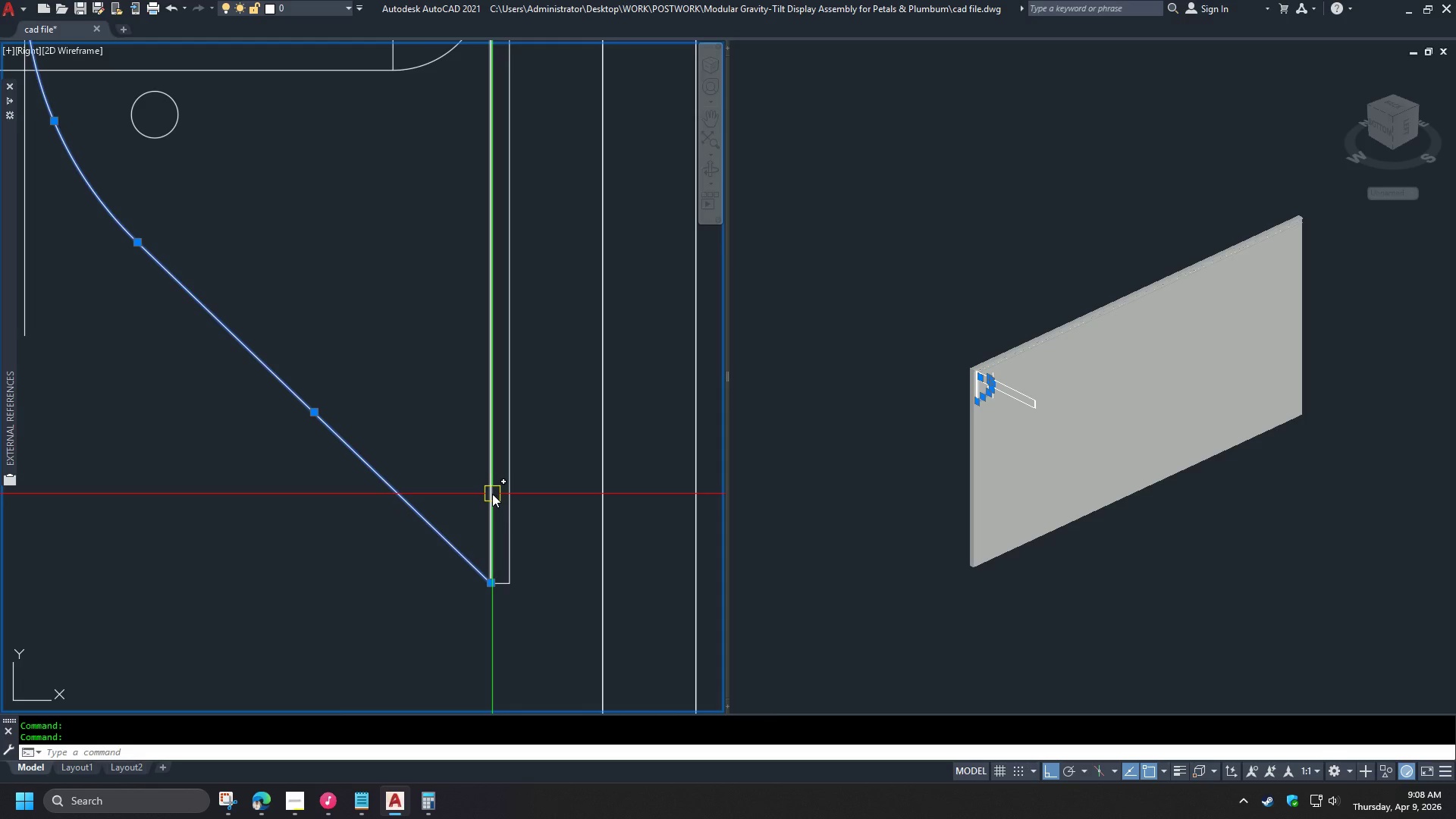 
left_click([490, 494])
 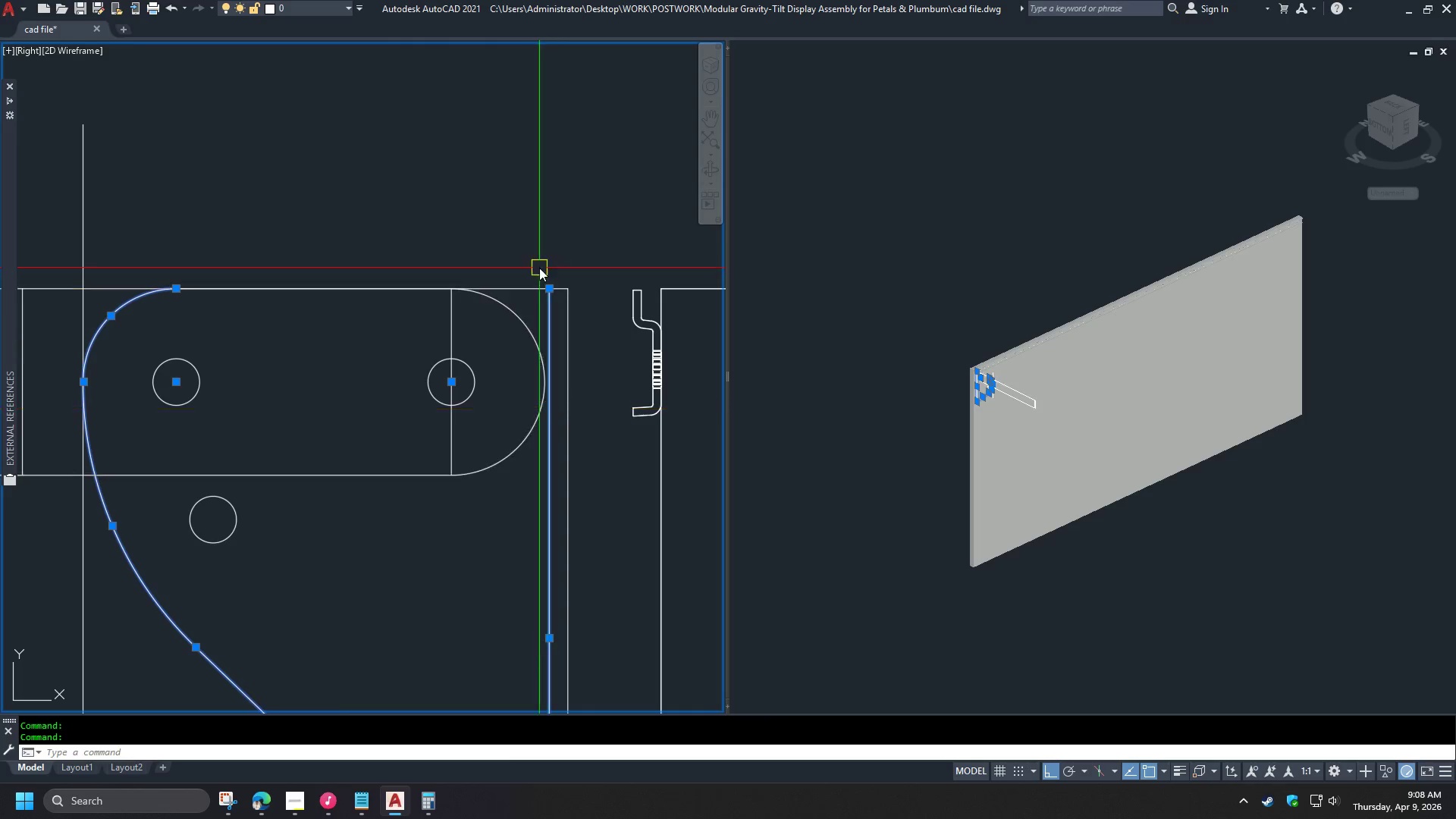 
left_click([528, 287])
 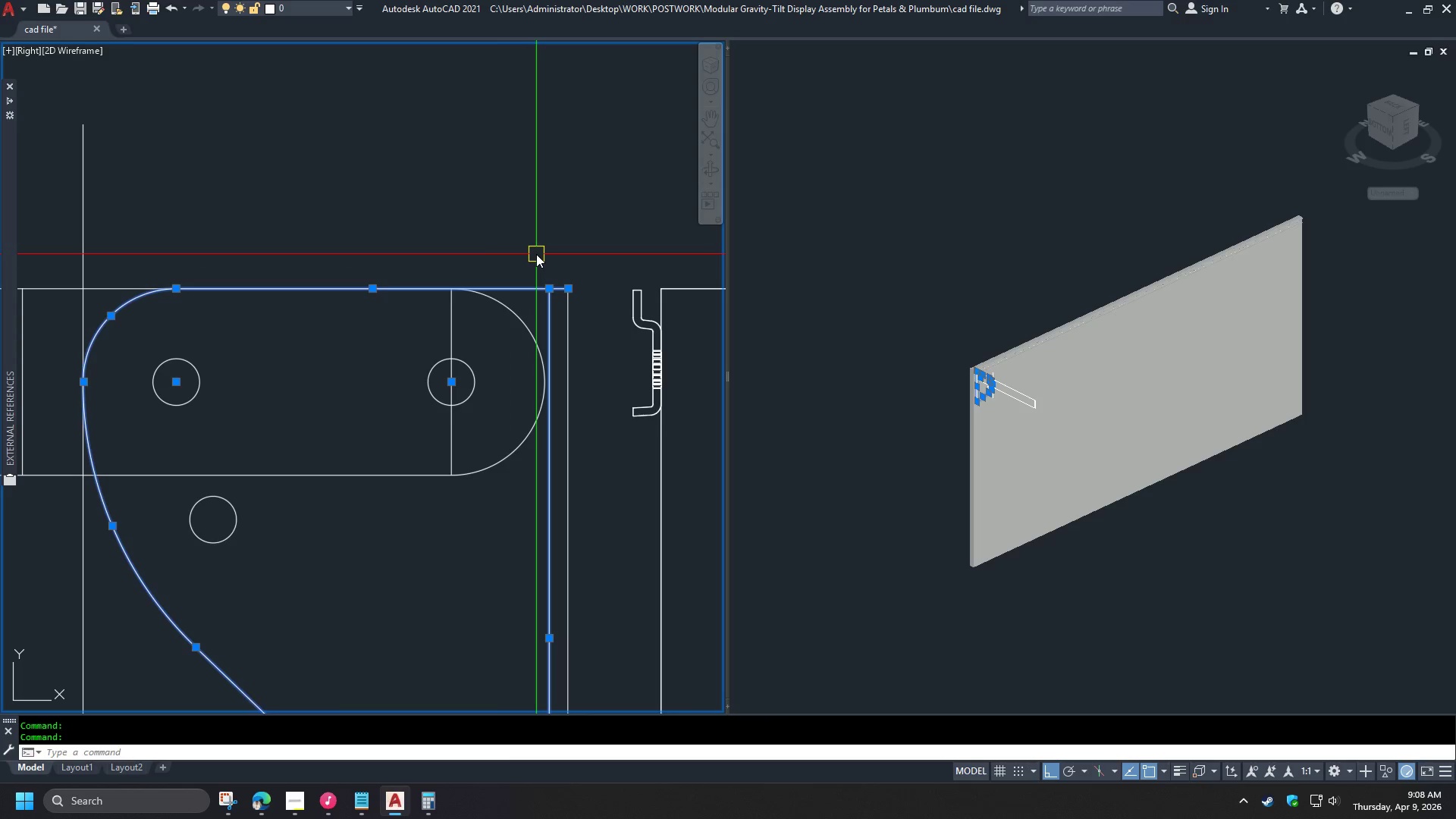 
key(J)
 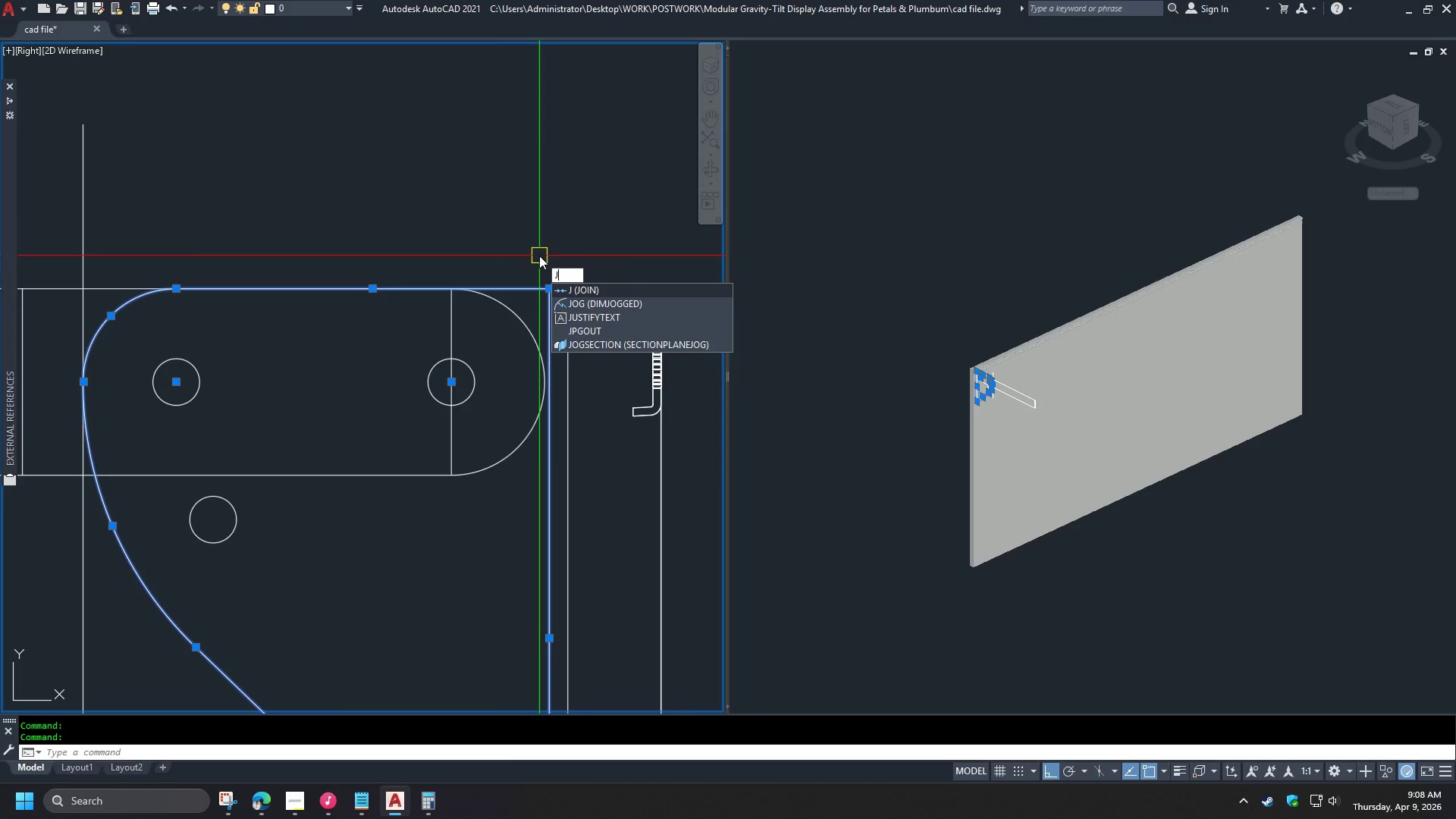 
key(Space)
 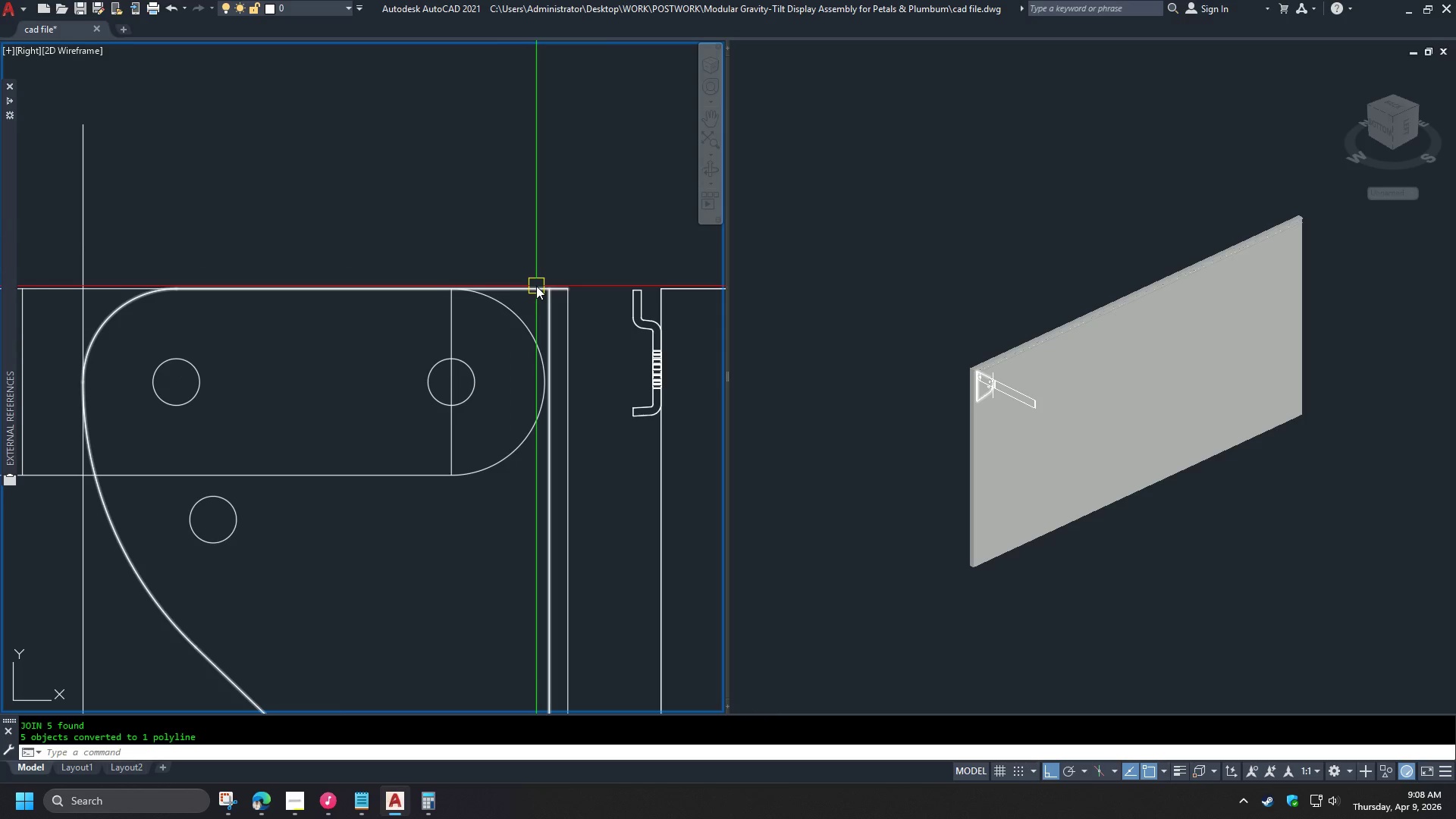 
key(F)
 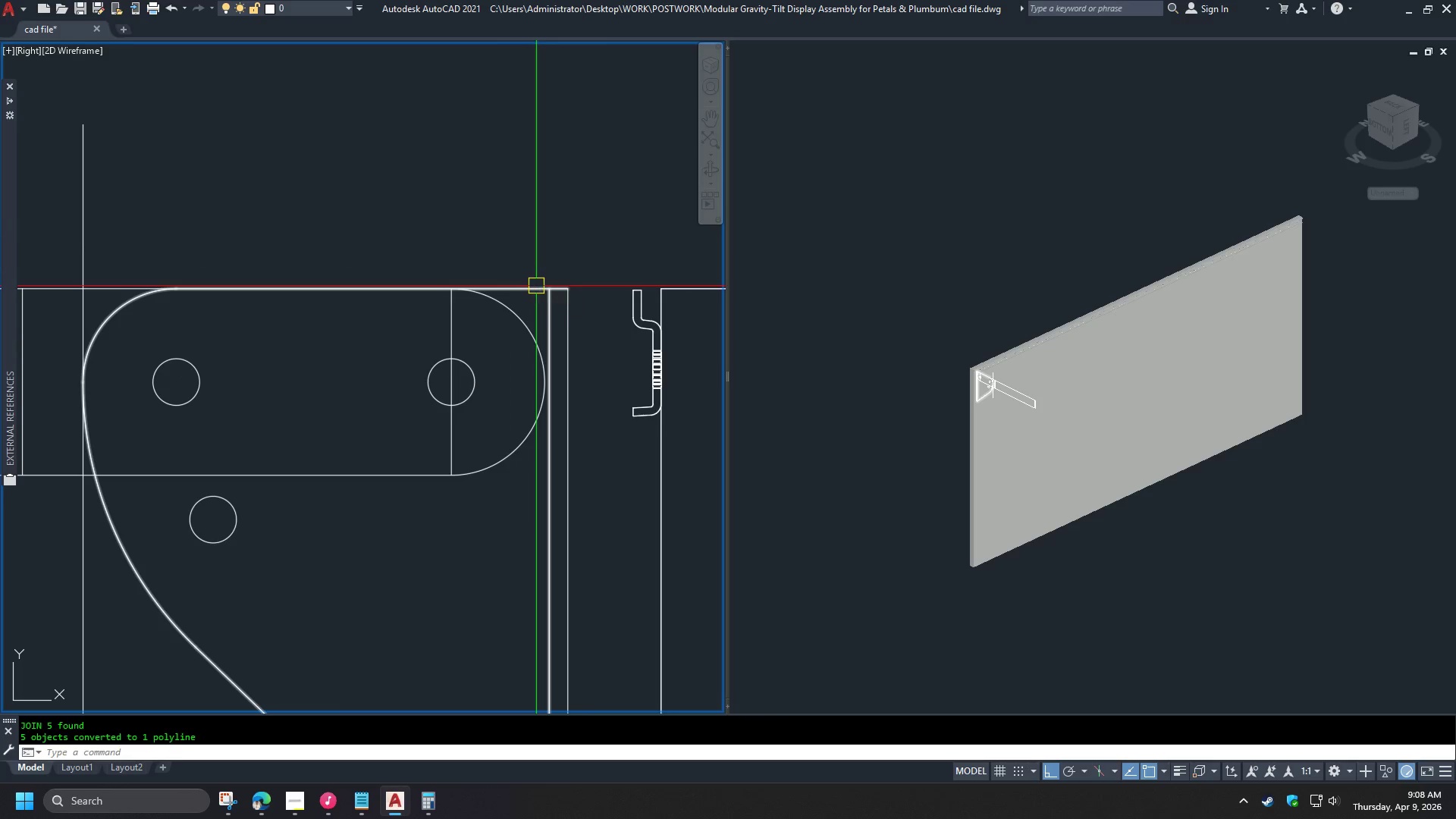 
key(Space)
 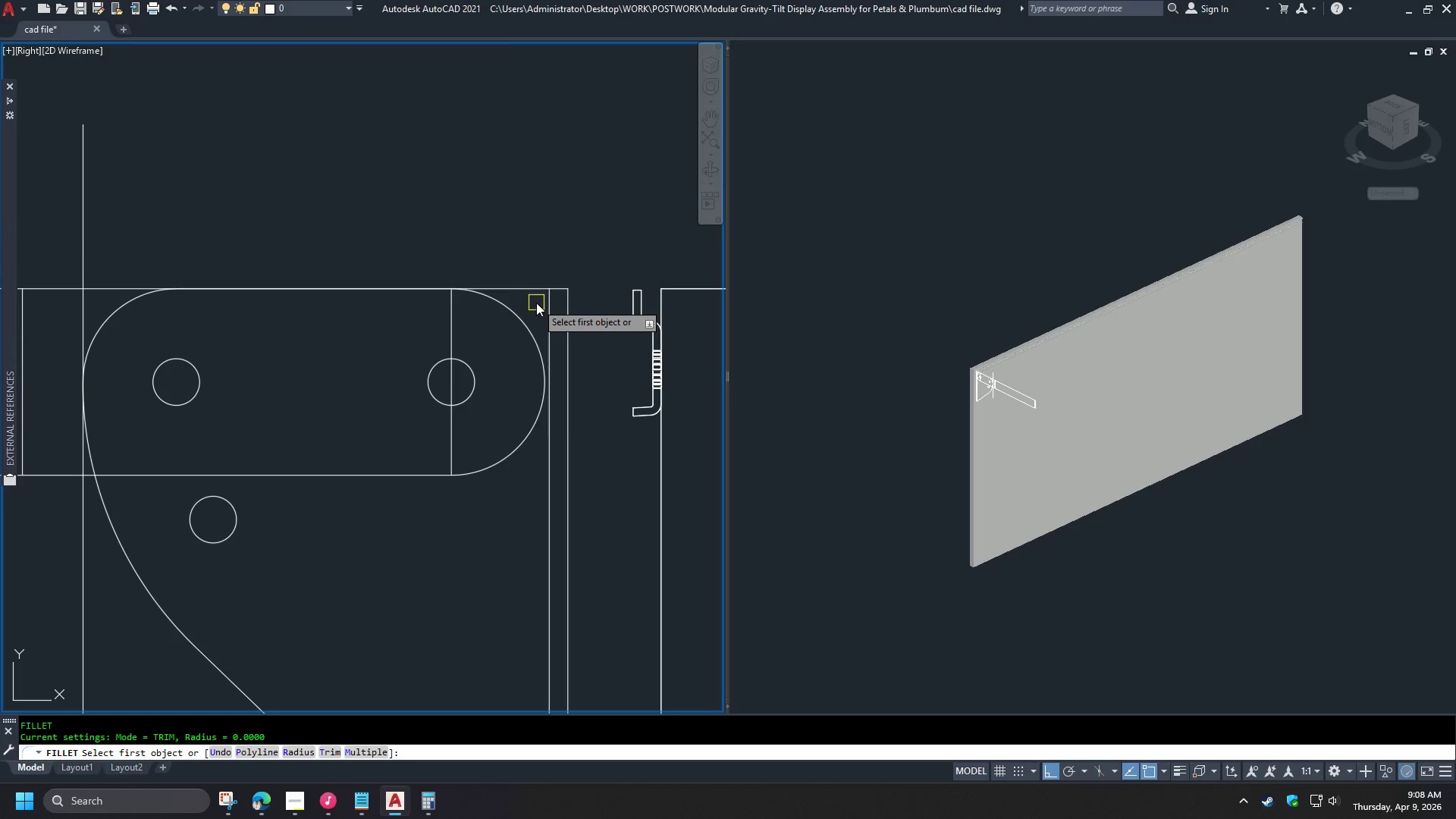 
left_click([544, 308])
 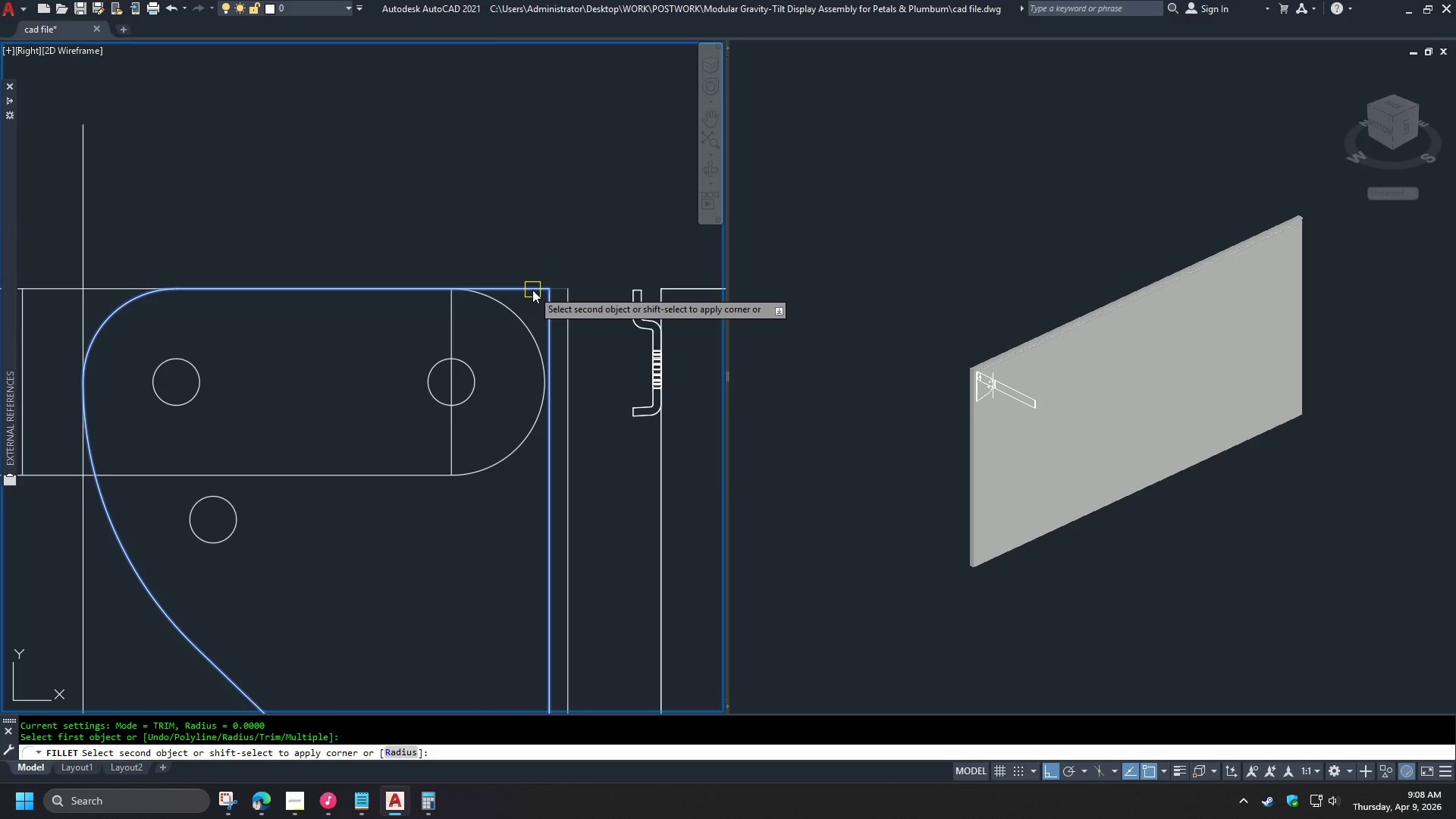 
left_click([532, 290])
 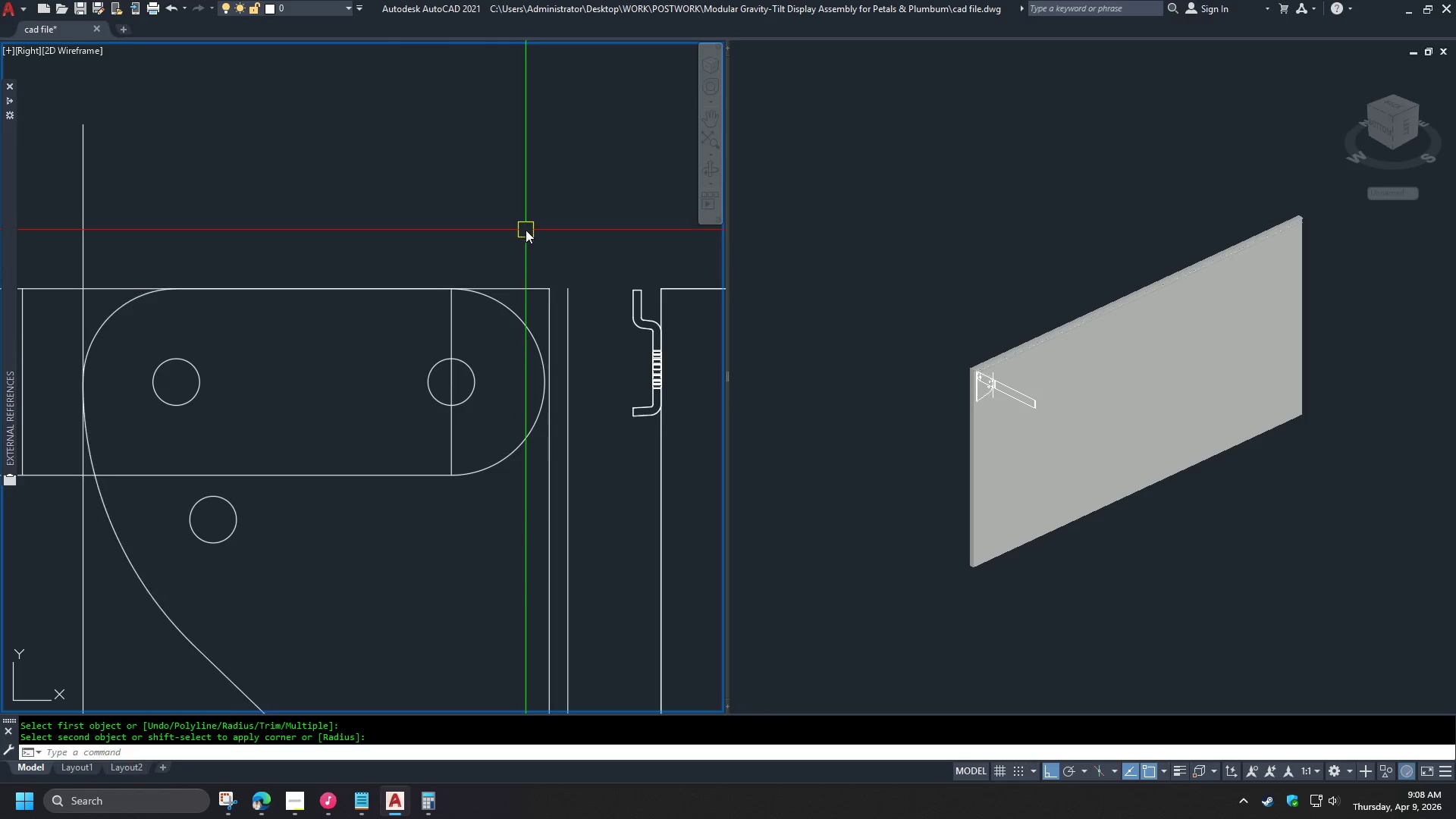 
scroll: coordinate [533, 234], scroll_direction: down, amount: 3.0
 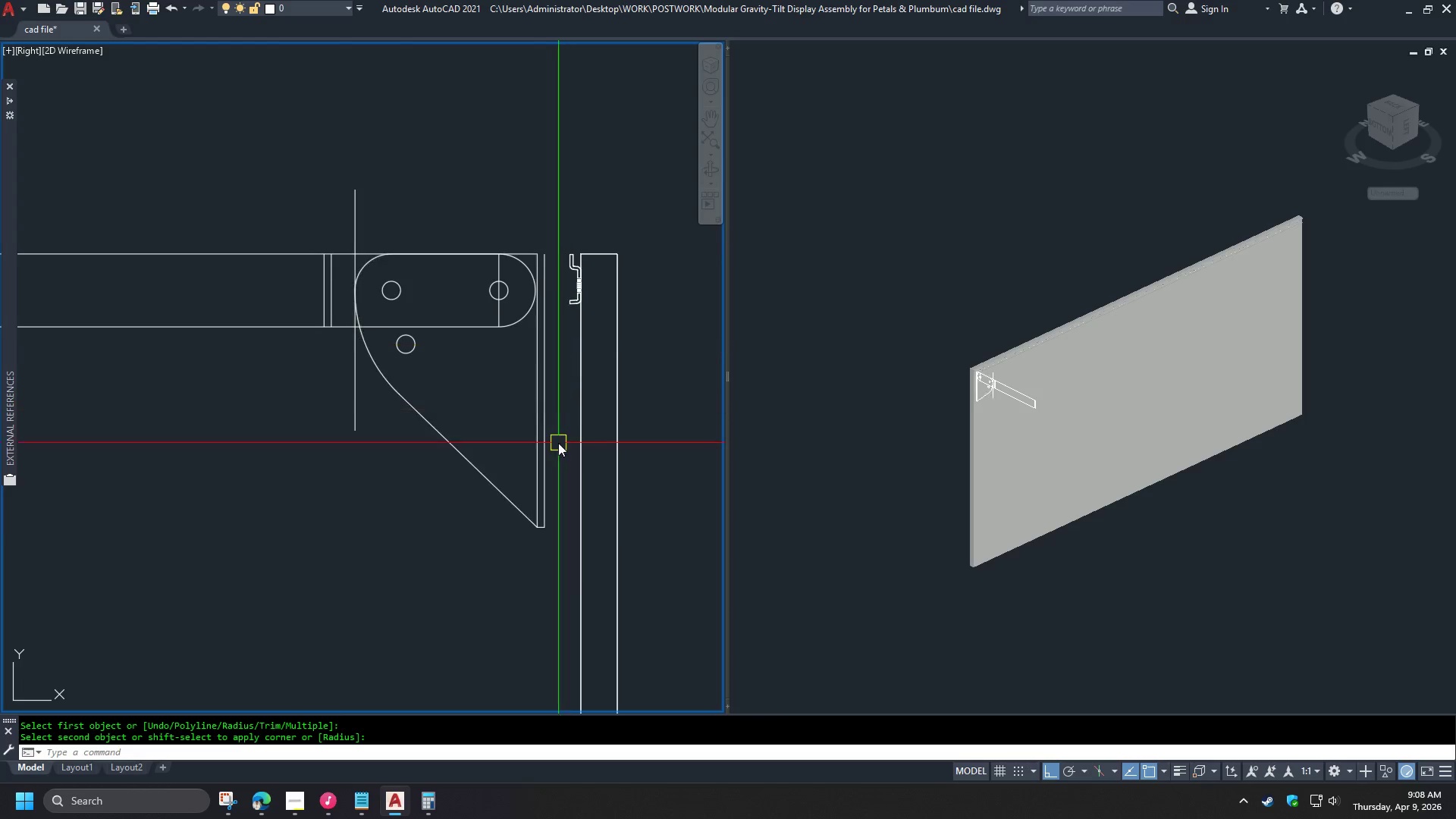 
scroll: coordinate [551, 440], scroll_direction: up, amount: 2.0
 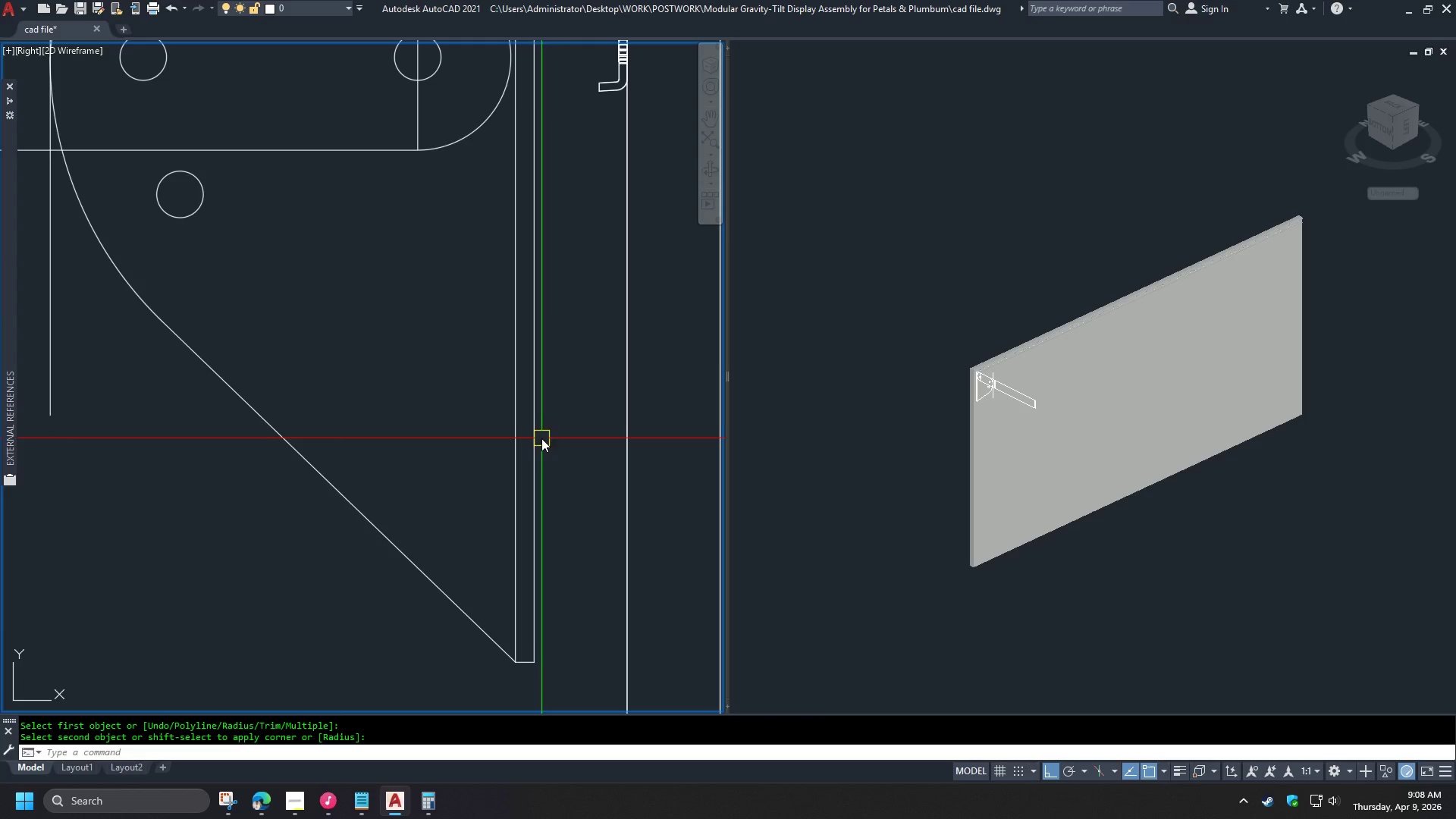 
left_click([534, 444])
 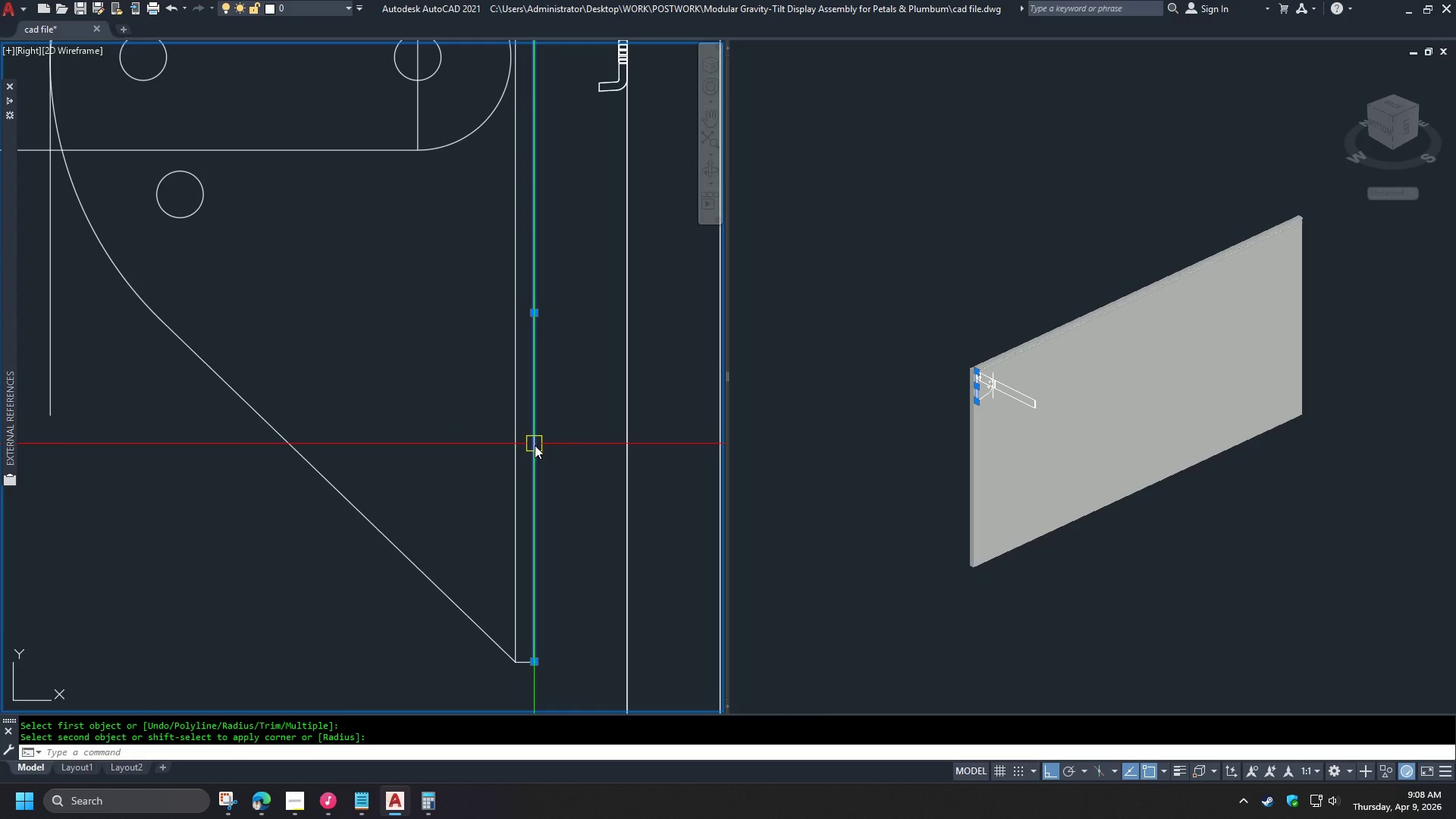 
key(E)
 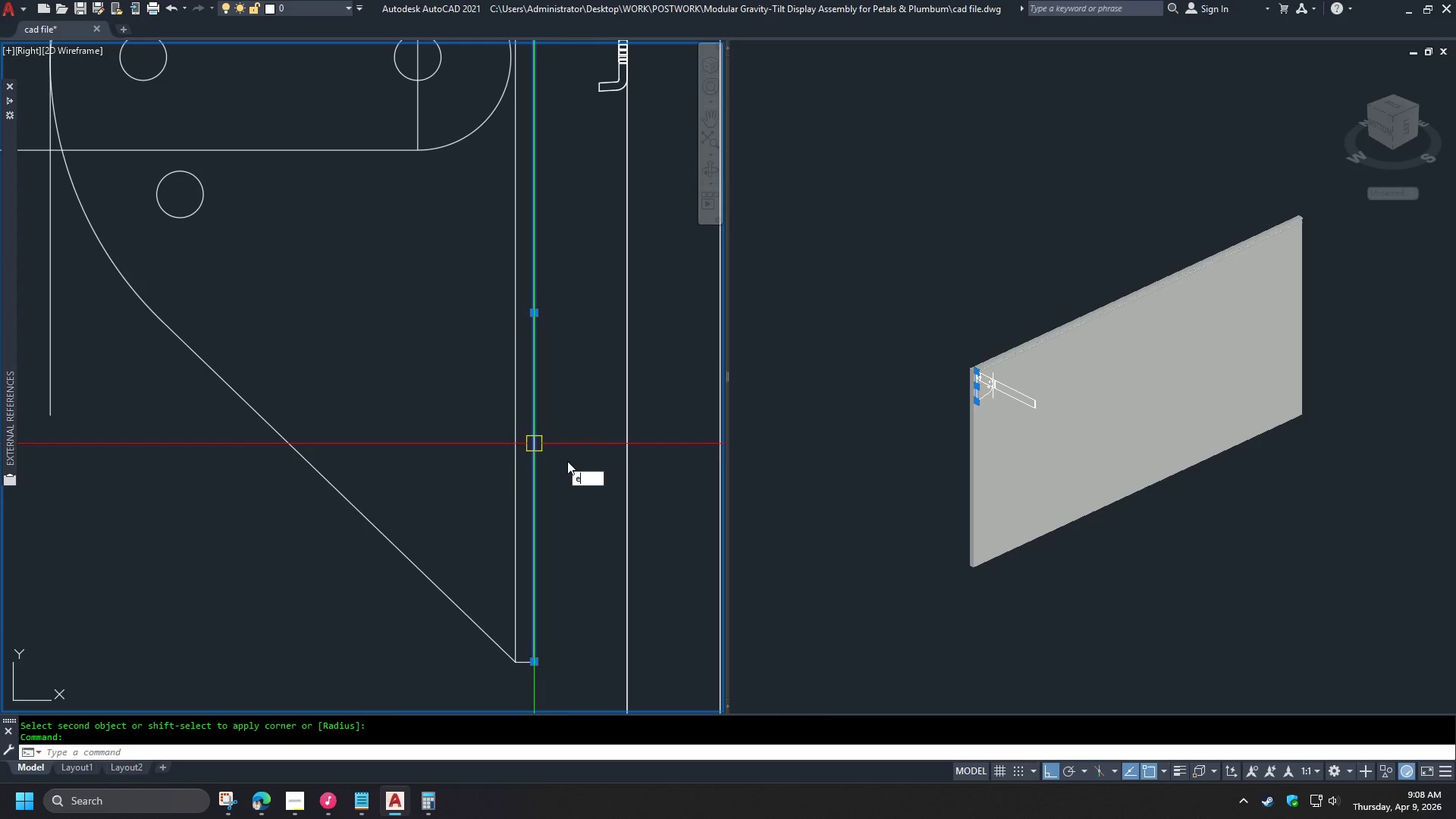 
key(Space)
 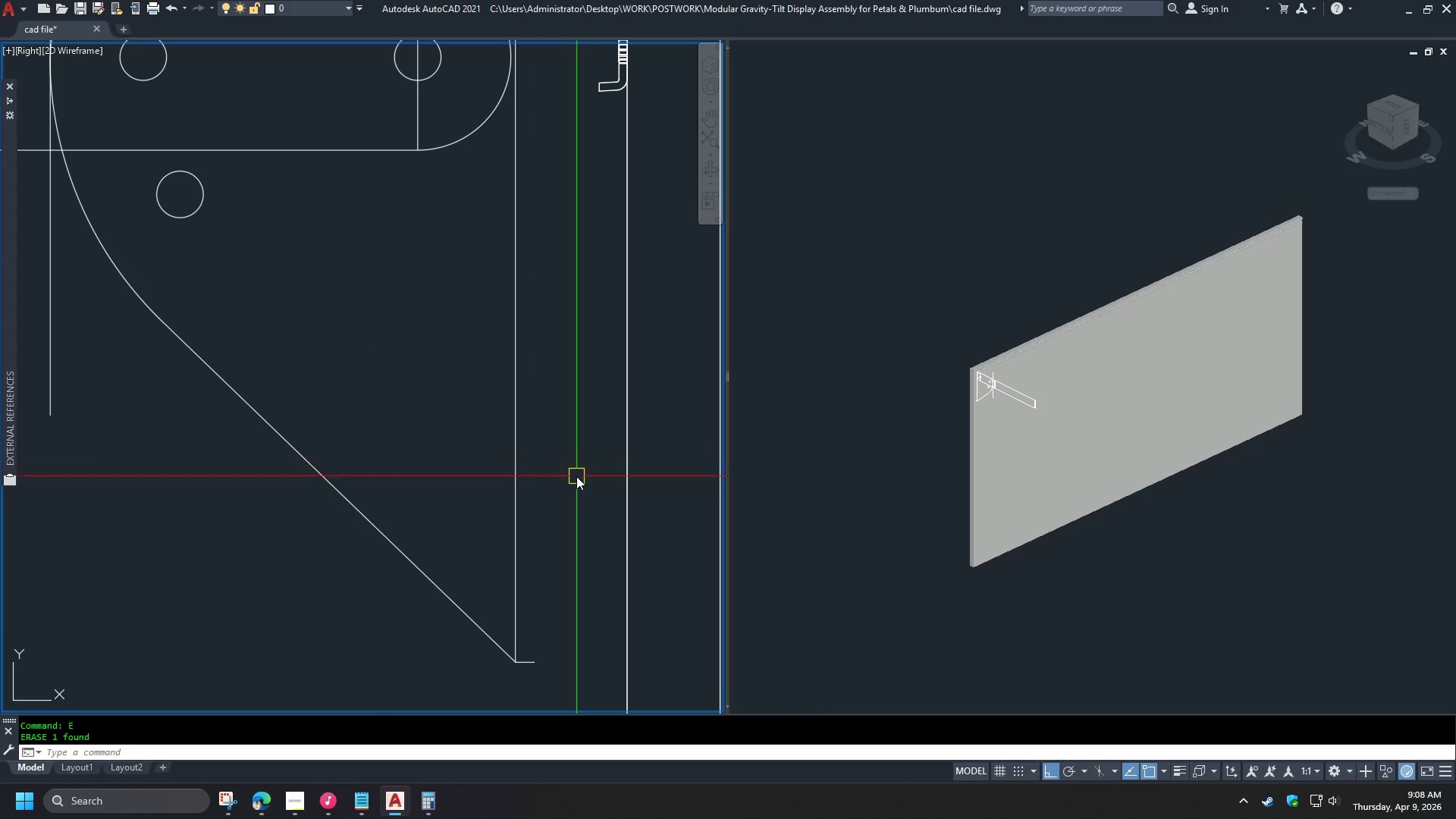 
scroll: coordinate [575, 484], scroll_direction: down, amount: 2.0
 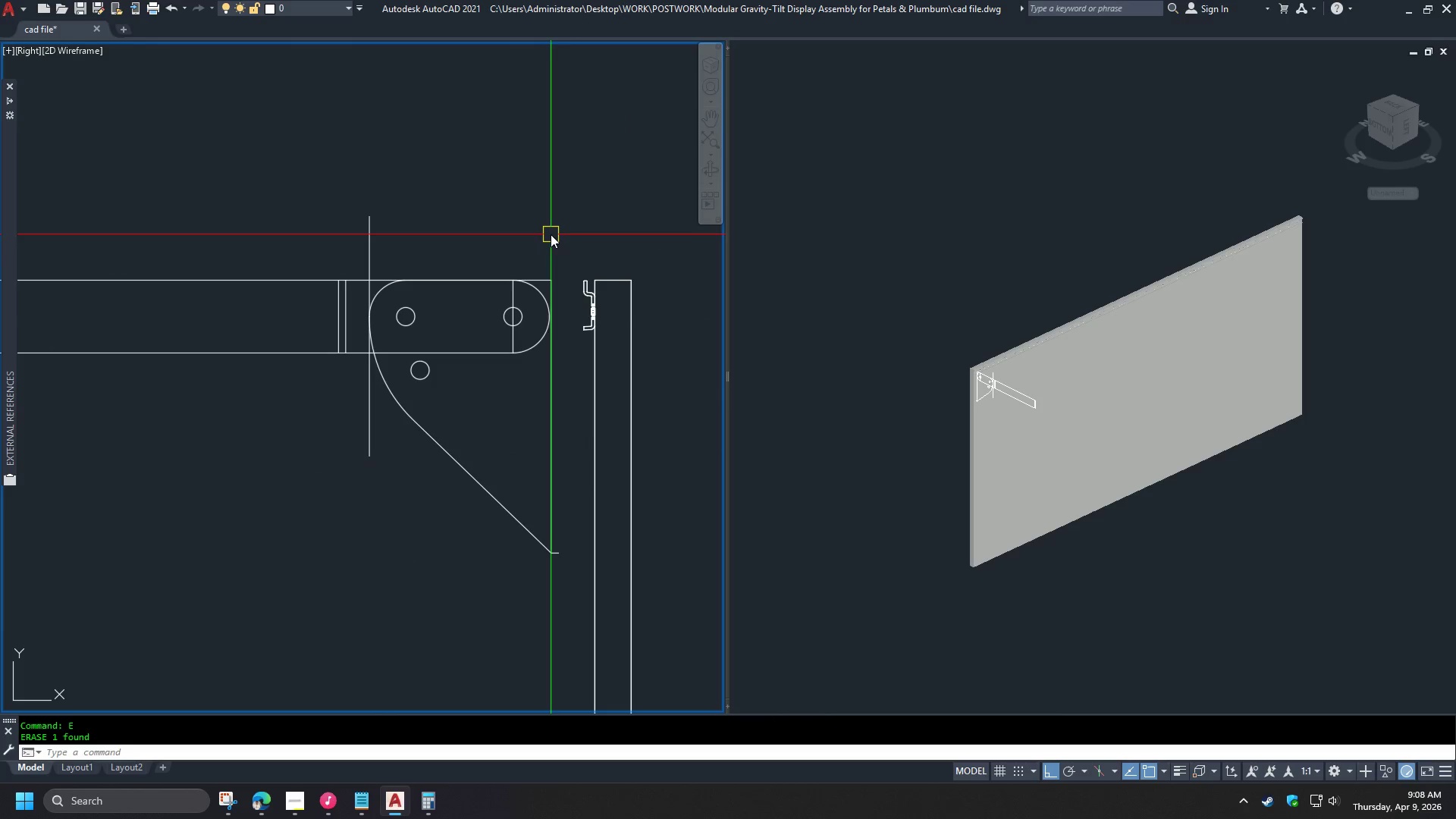 
left_click_drag(start_coordinate=[547, 234], to_coordinate=[547, 237])
 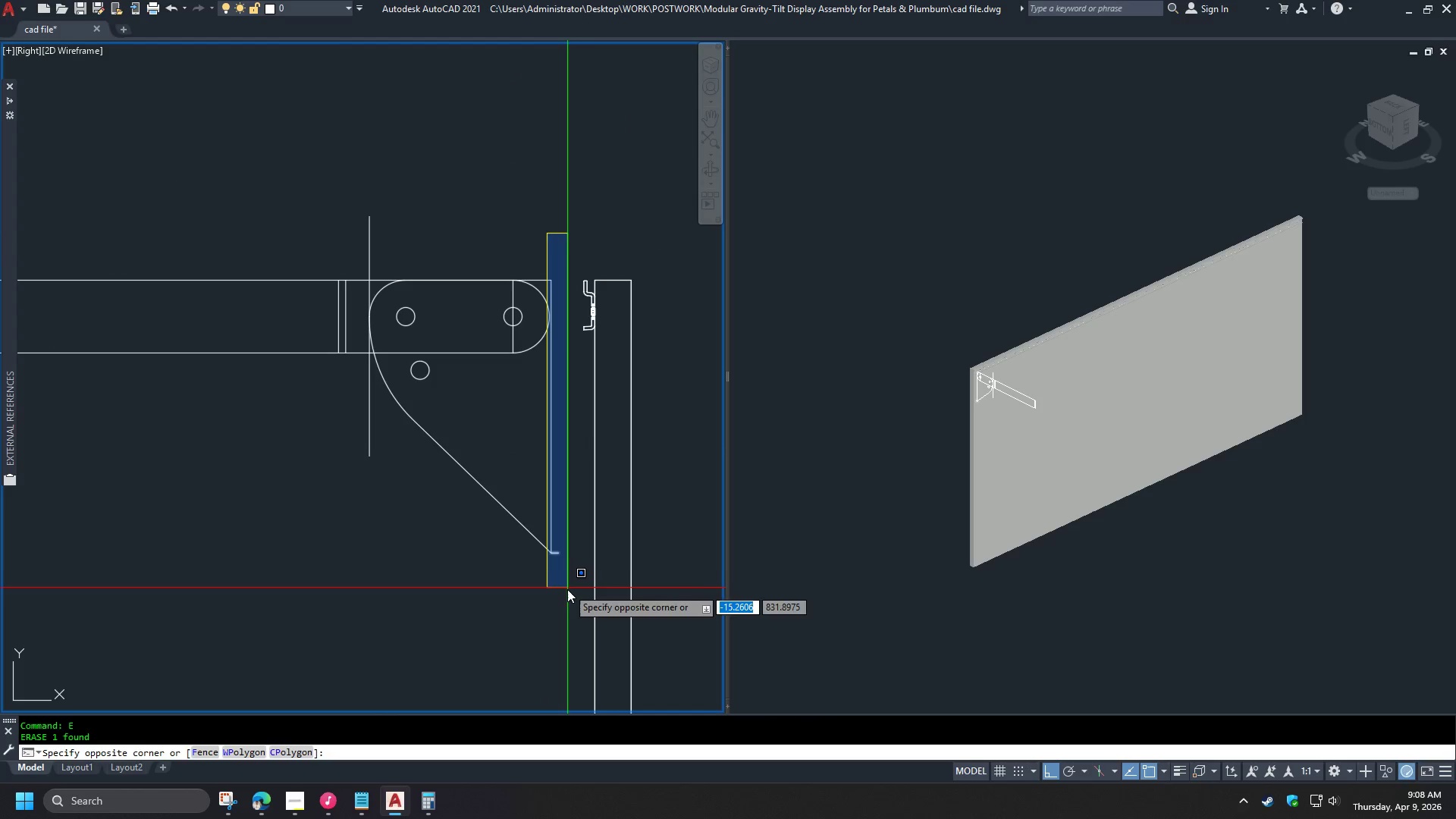 
left_click([567, 593])
 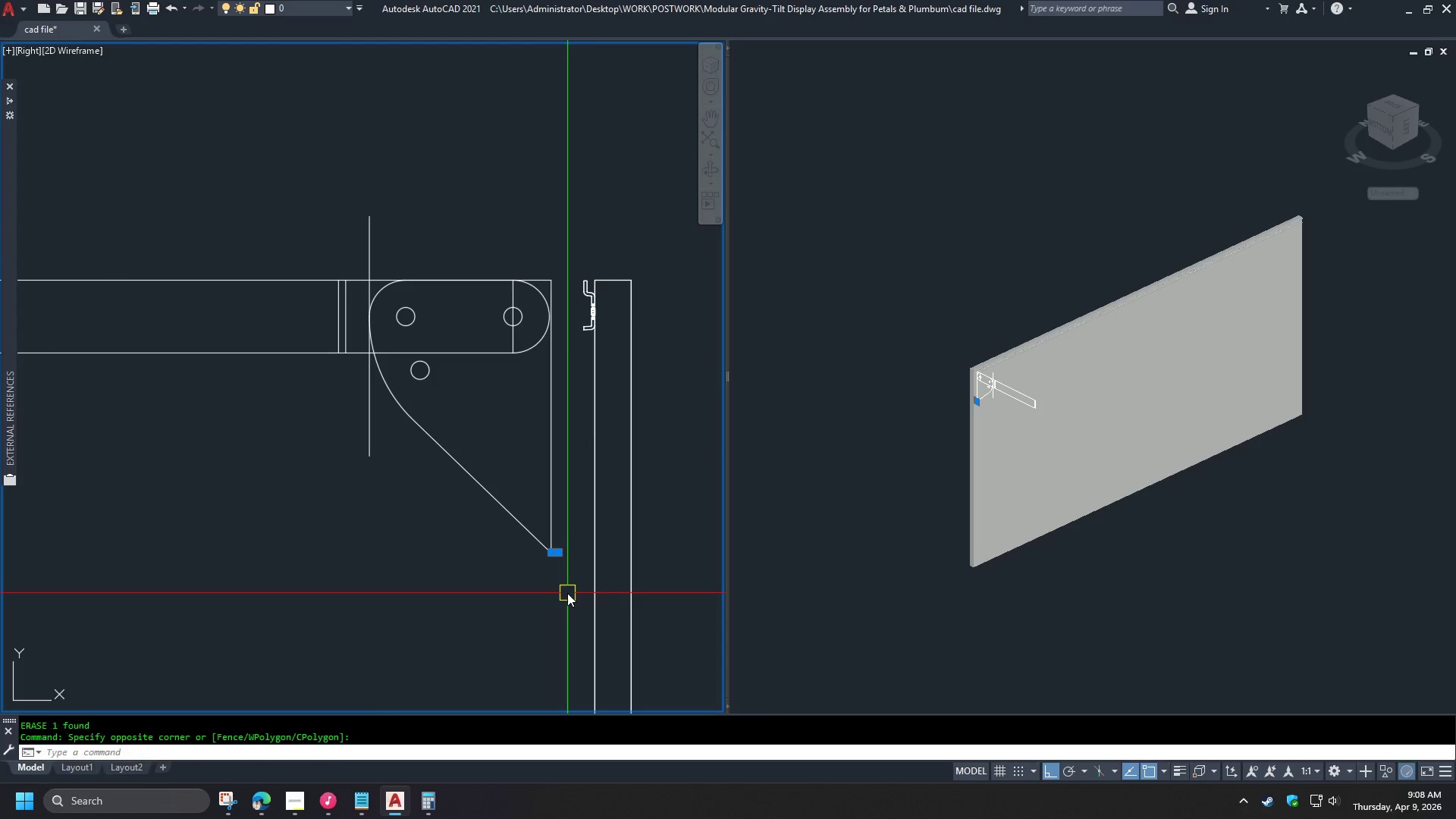 
type(e rec end 4)
key(Tab)
type(150)
key(NumpadEnter)
 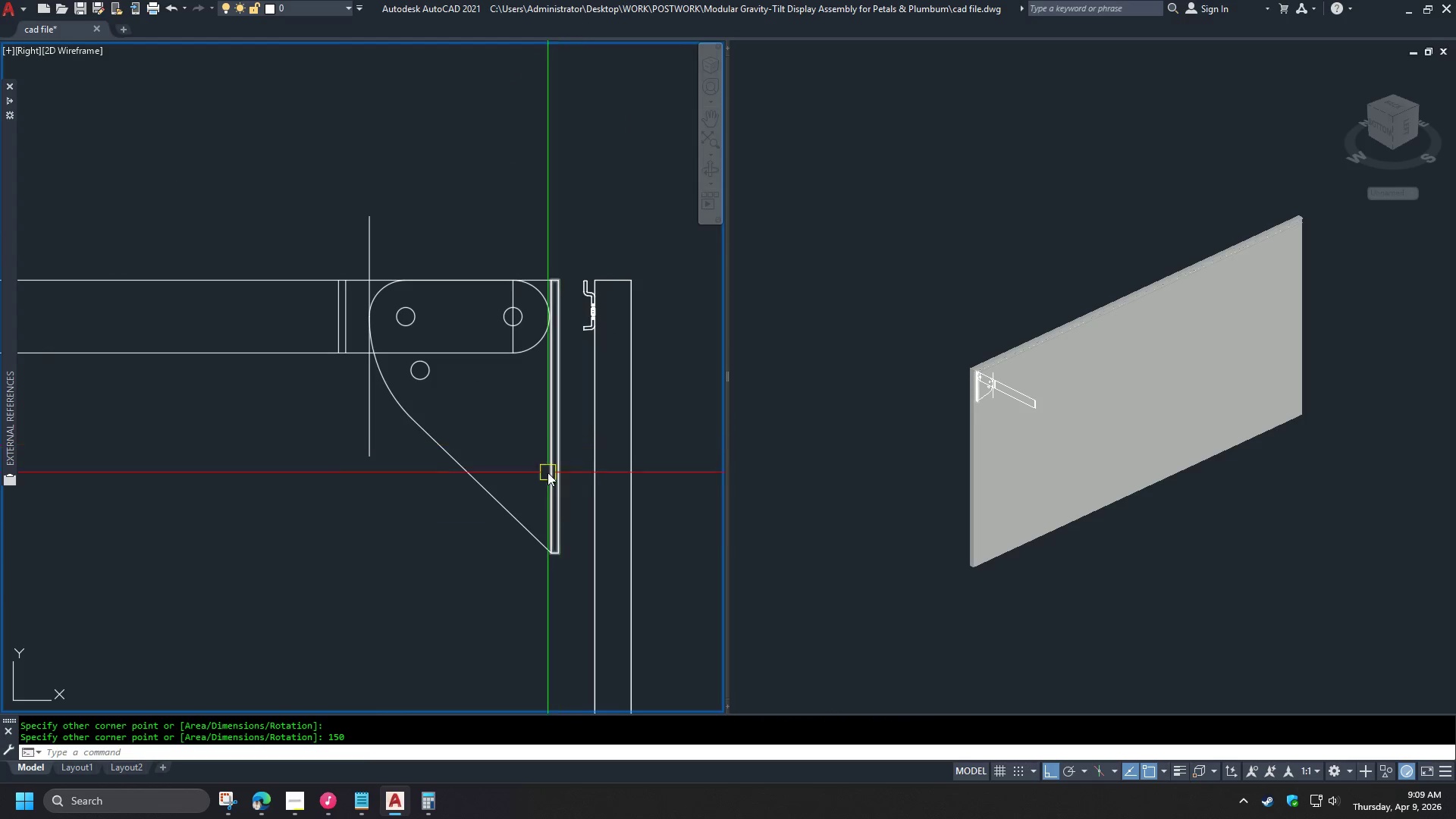 
scroll: coordinate [573, 552], scroll_direction: up, amount: 4.0
 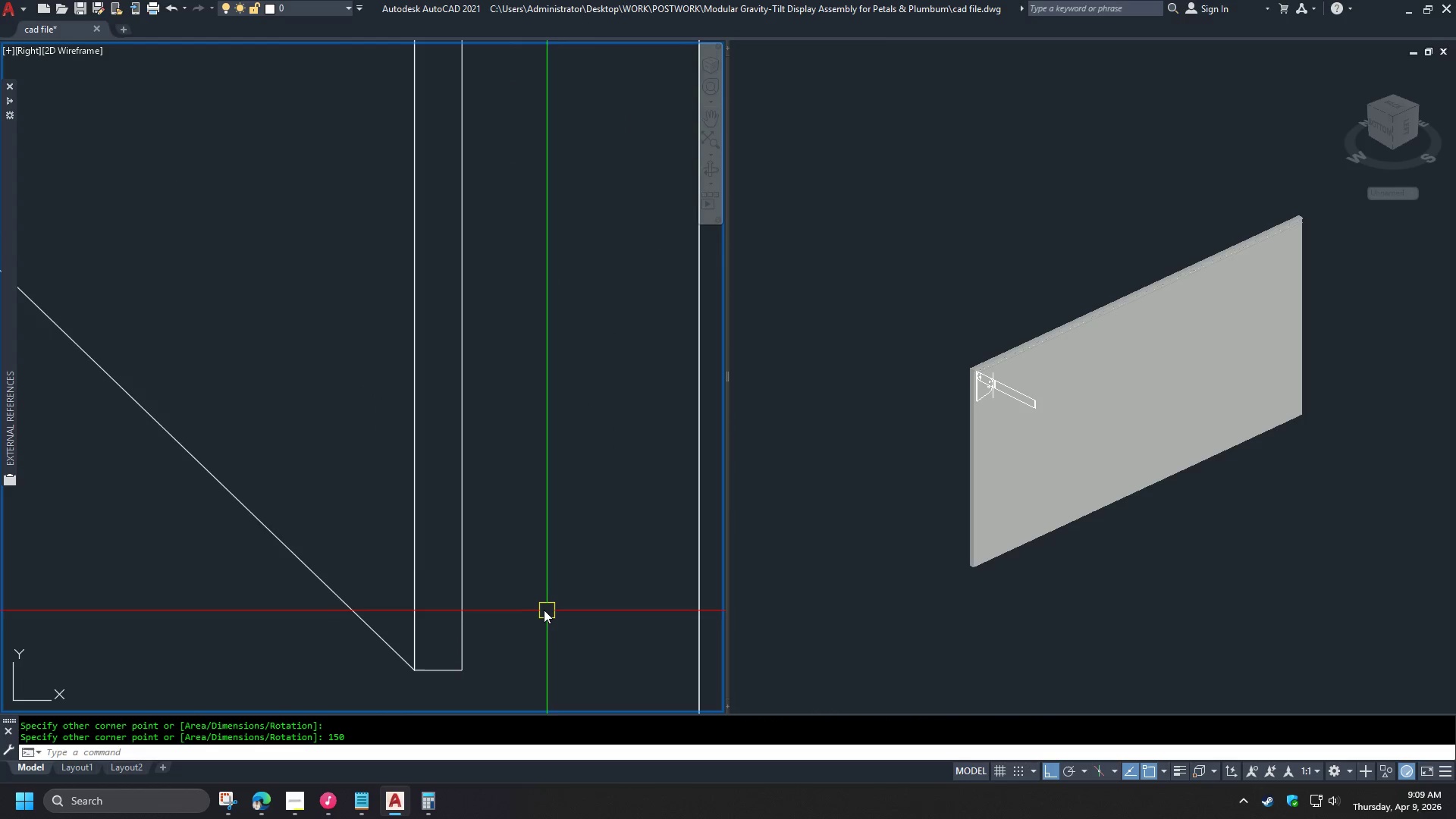 
scroll: coordinate [550, 513], scroll_direction: down, amount: 4.0
 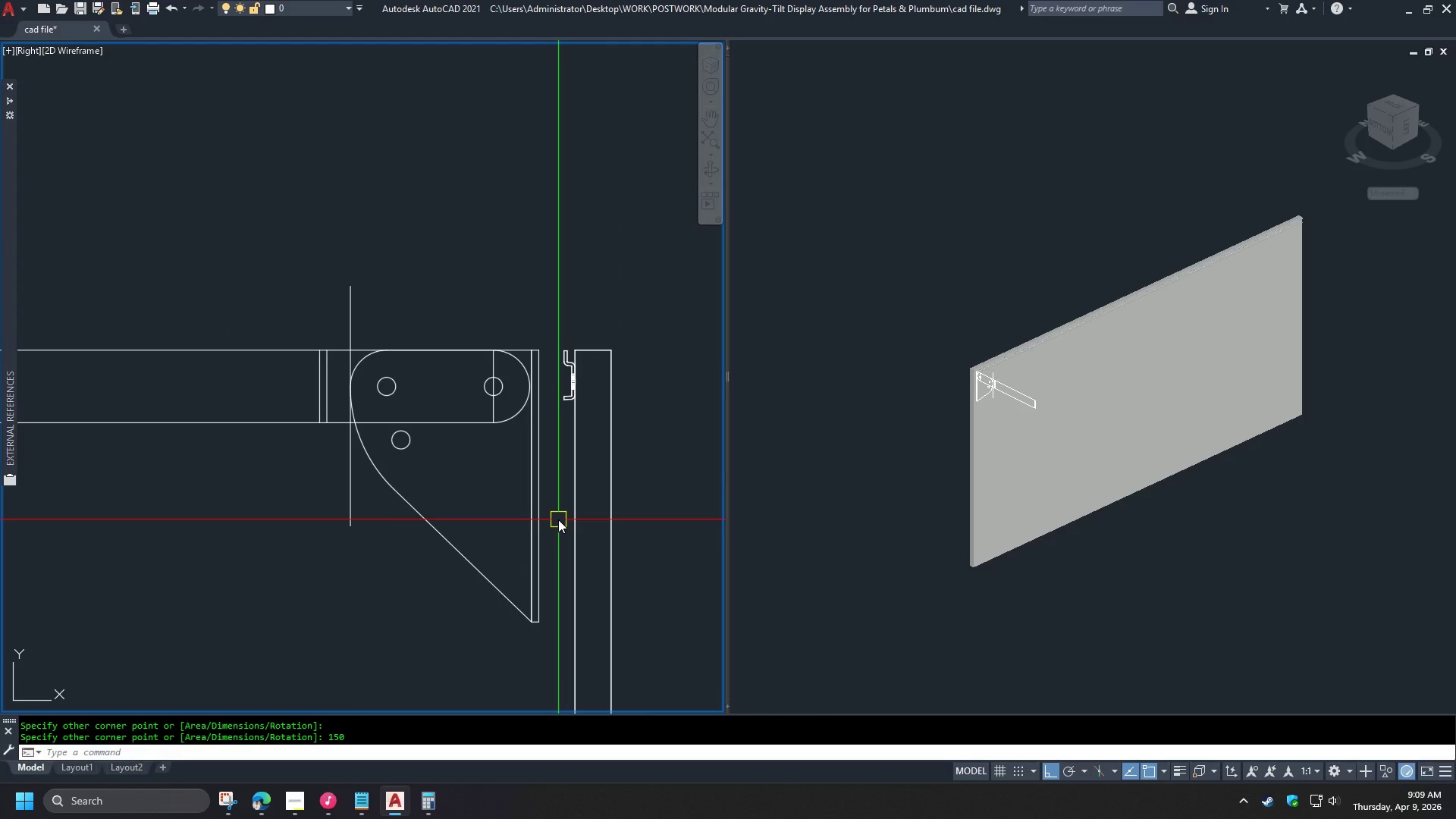 
wait(5.23)
 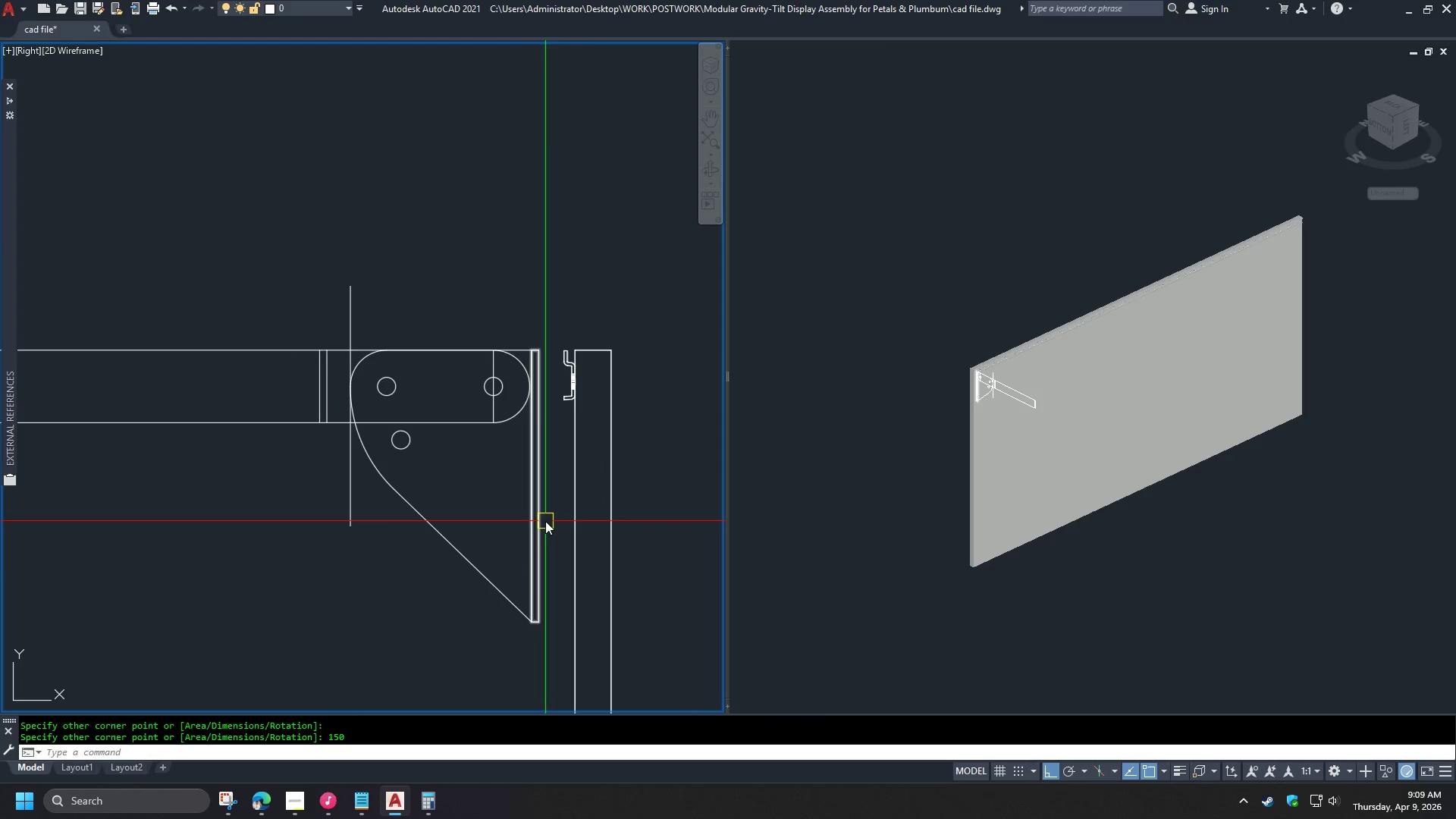 
left_click([943, 355])
 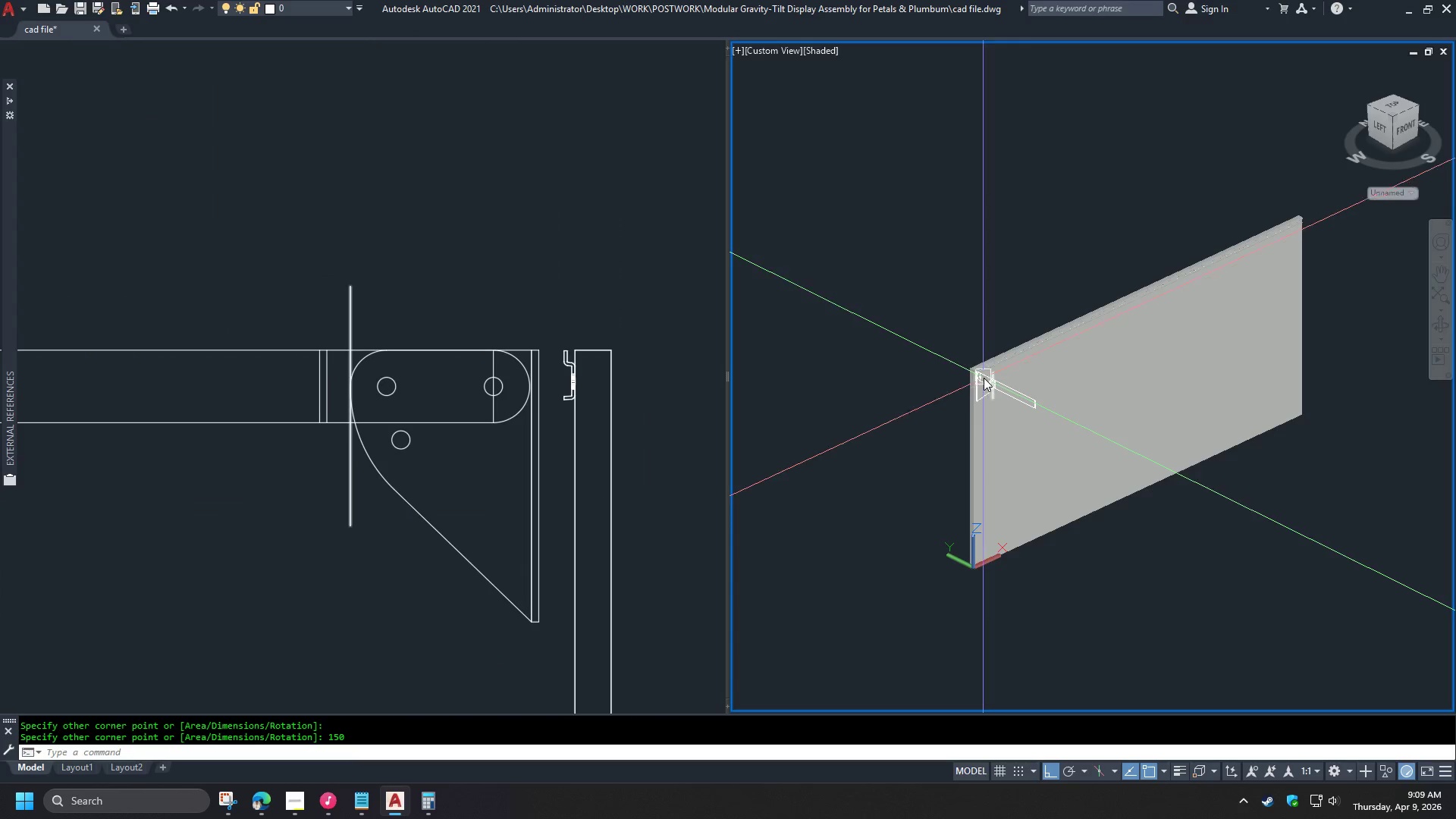 
scroll: coordinate [967, 394], scroll_direction: up, amount: 8.0
 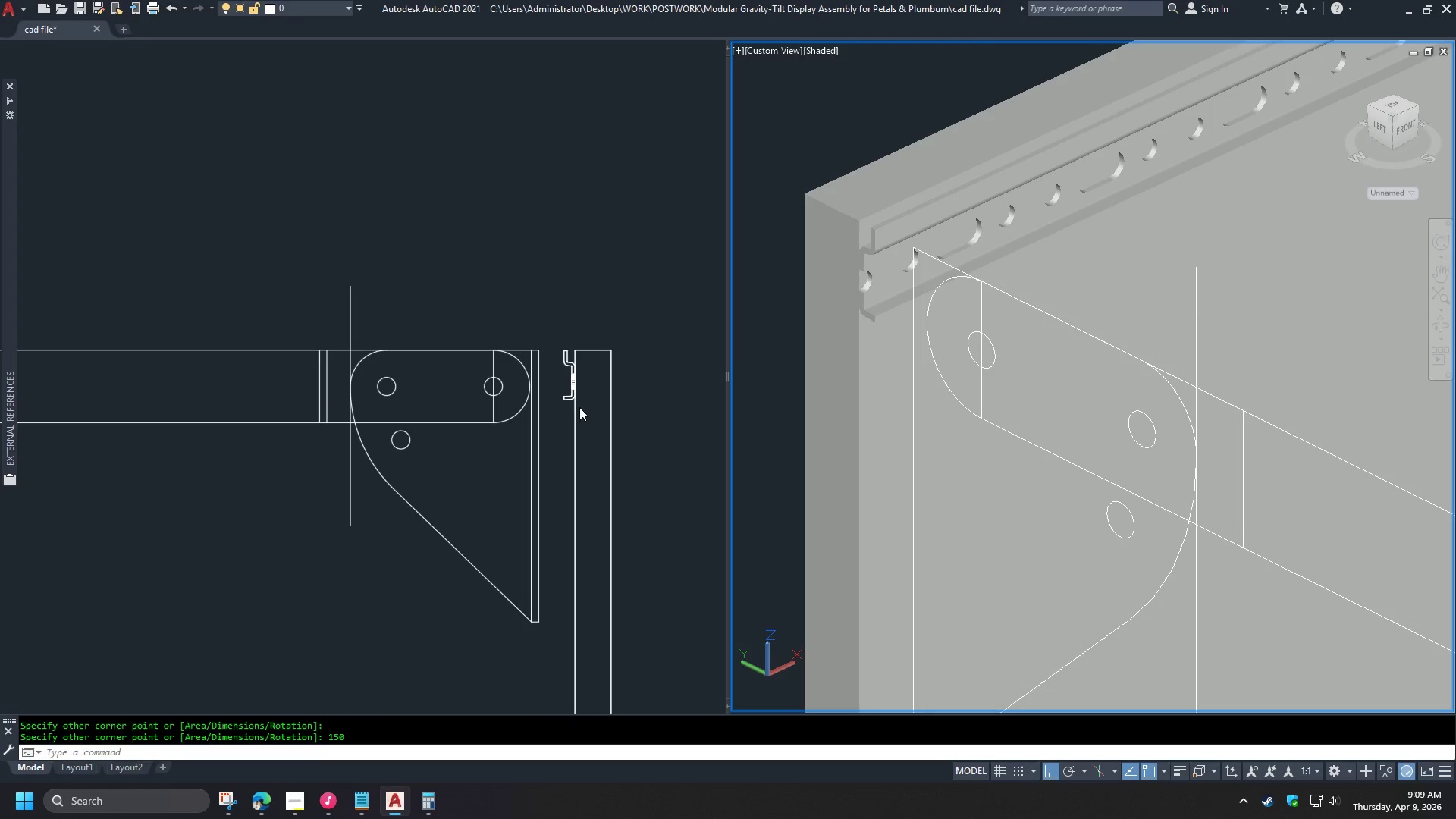 
left_click([472, 297])
 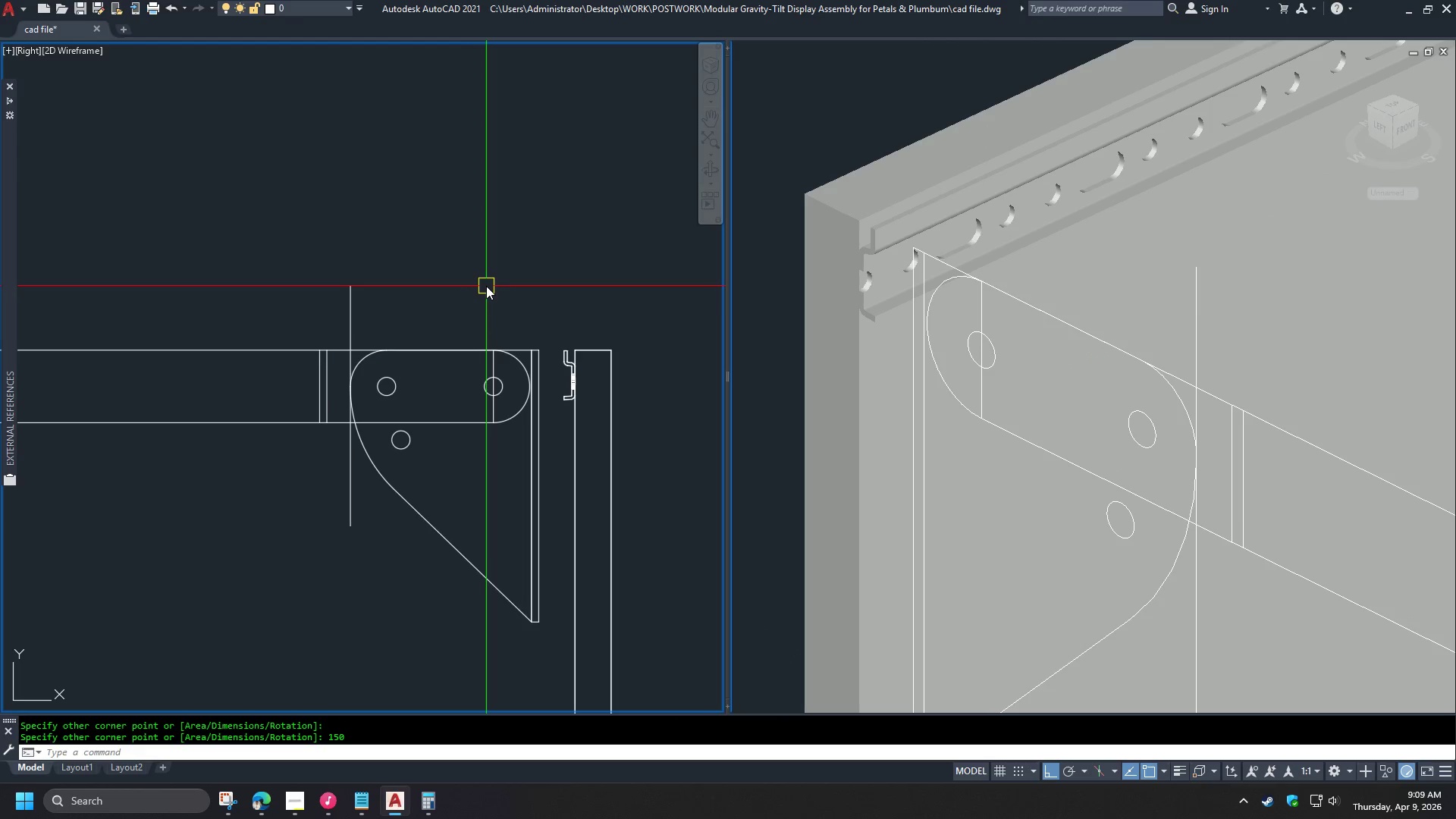 
scroll: coordinate [488, 287], scroll_direction: down, amount: 1.0
 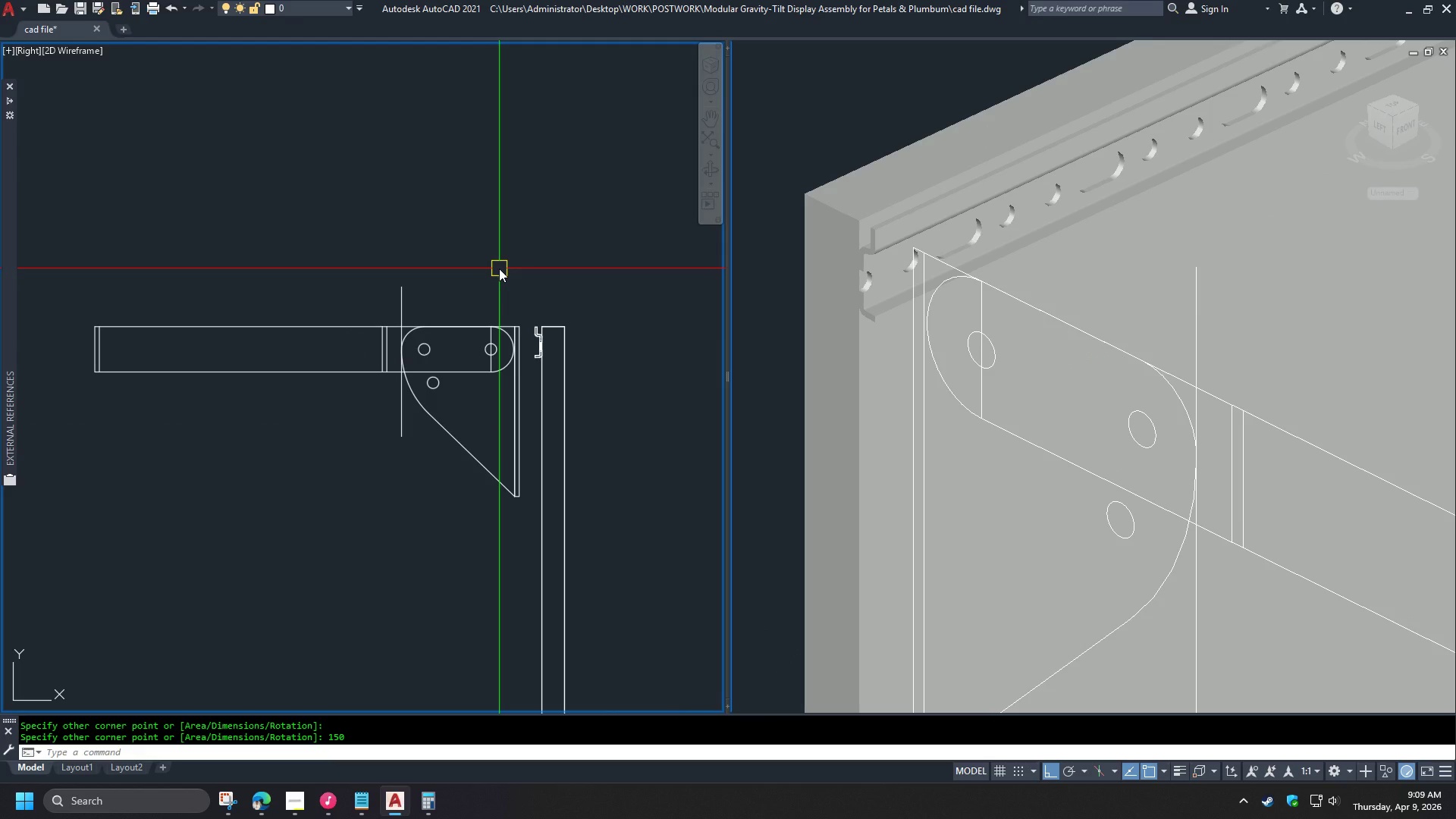 
scroll: coordinate [605, 344], scroll_direction: up, amount: 4.0
 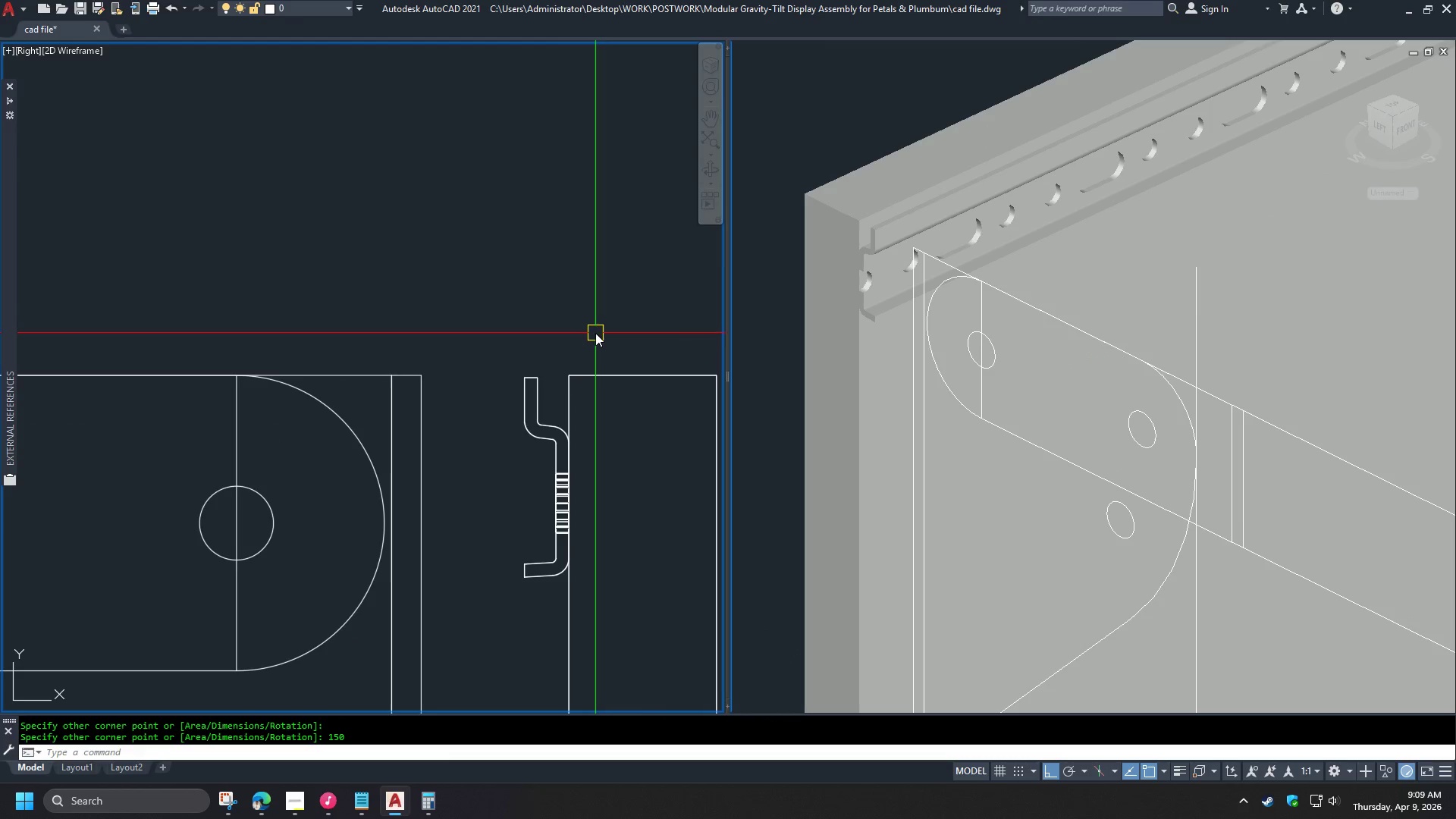 
type(rec )
 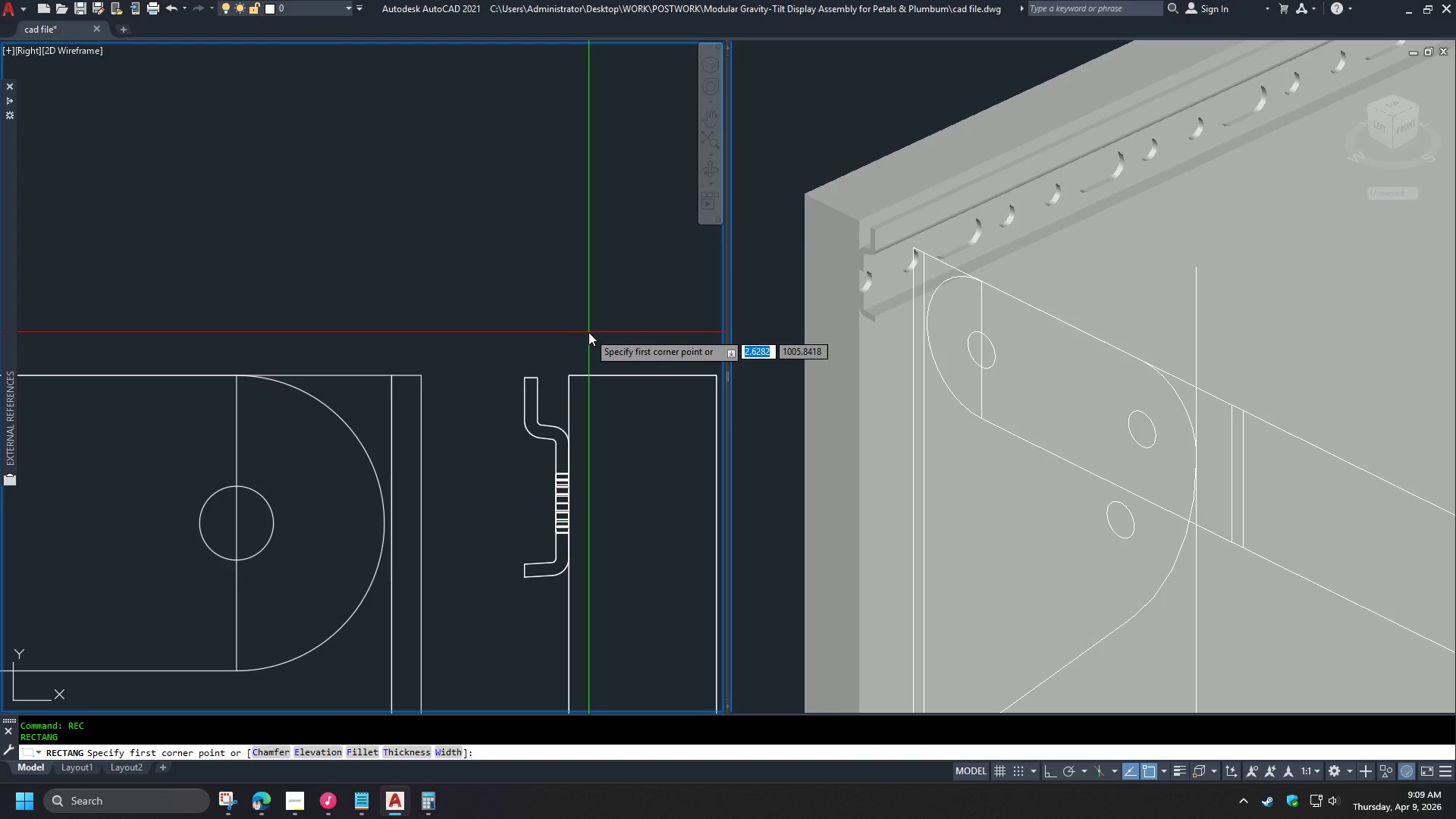 
scroll: coordinate [561, 405], scroll_direction: up, amount: 1.0
 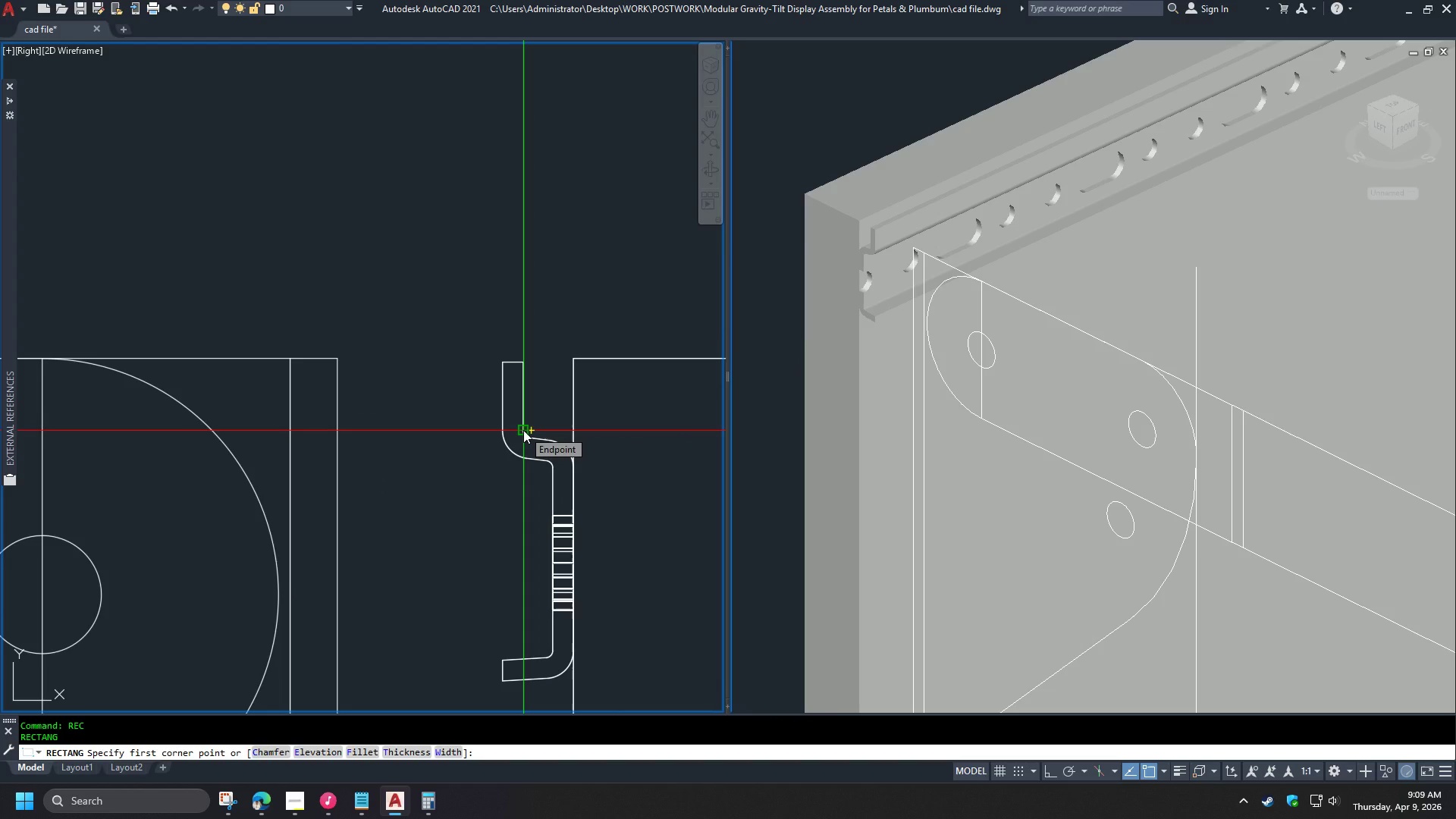 
left_click([523, 430])
 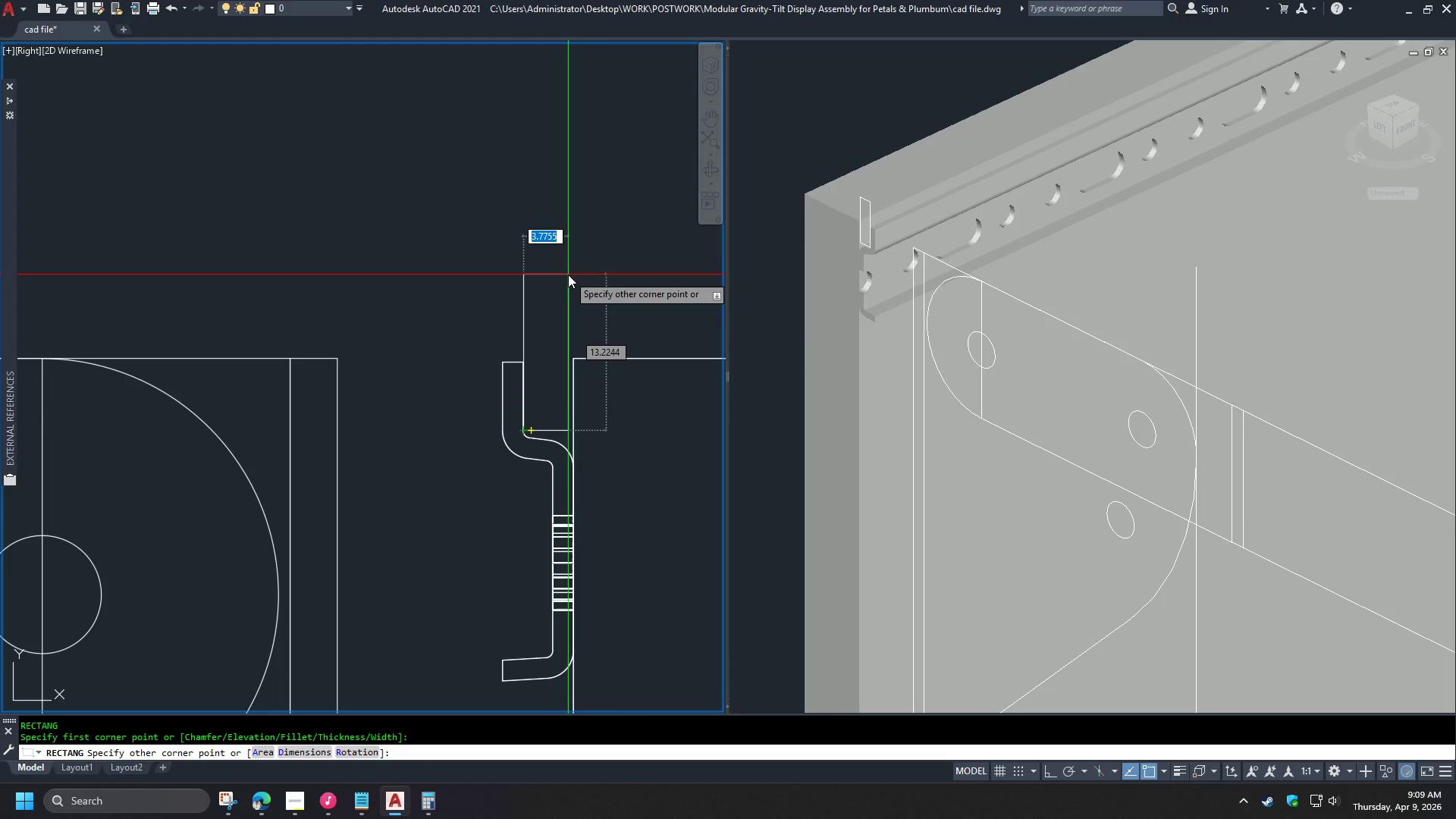 
key(Numpad4)
 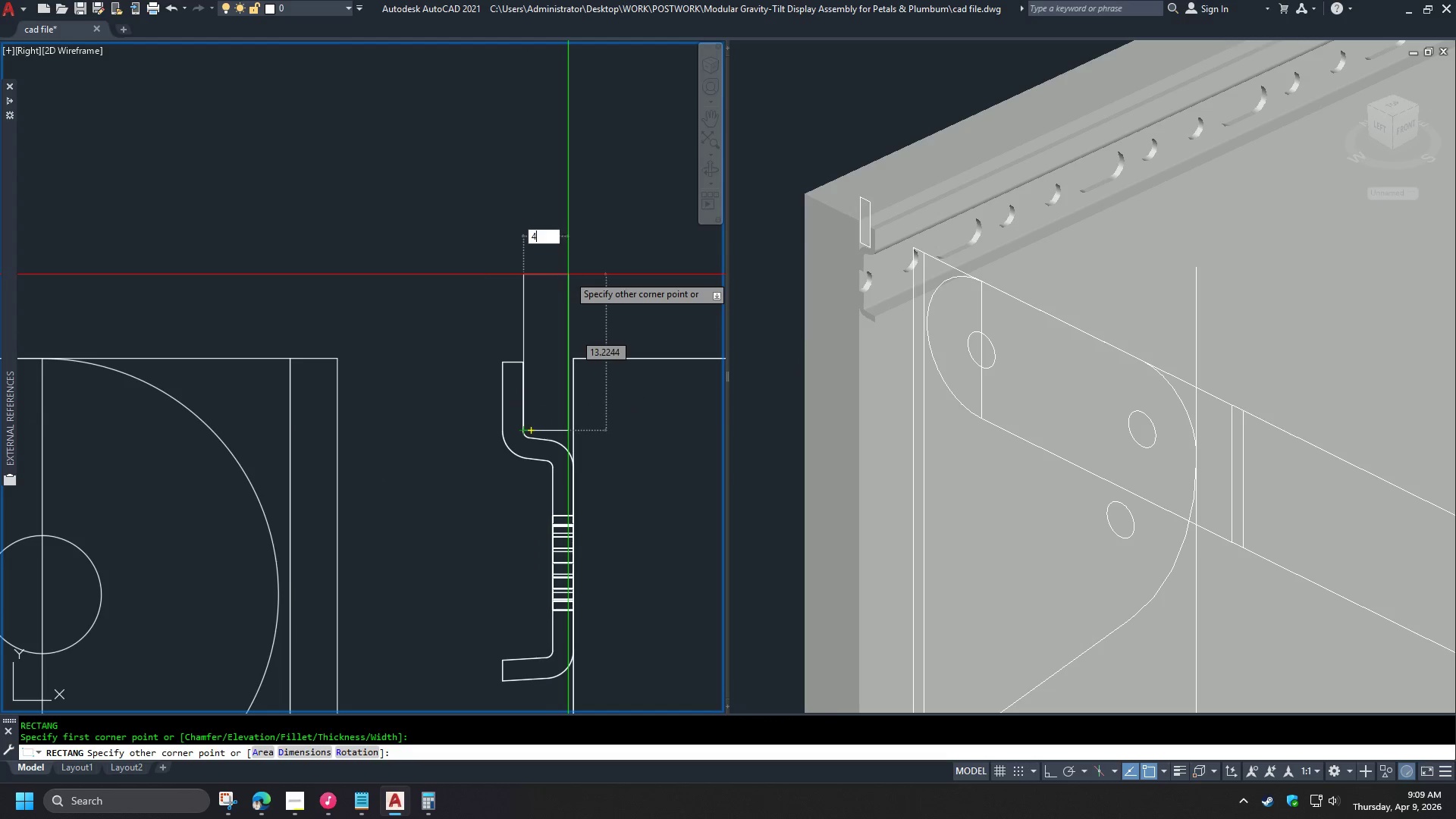 
key(Tab)
 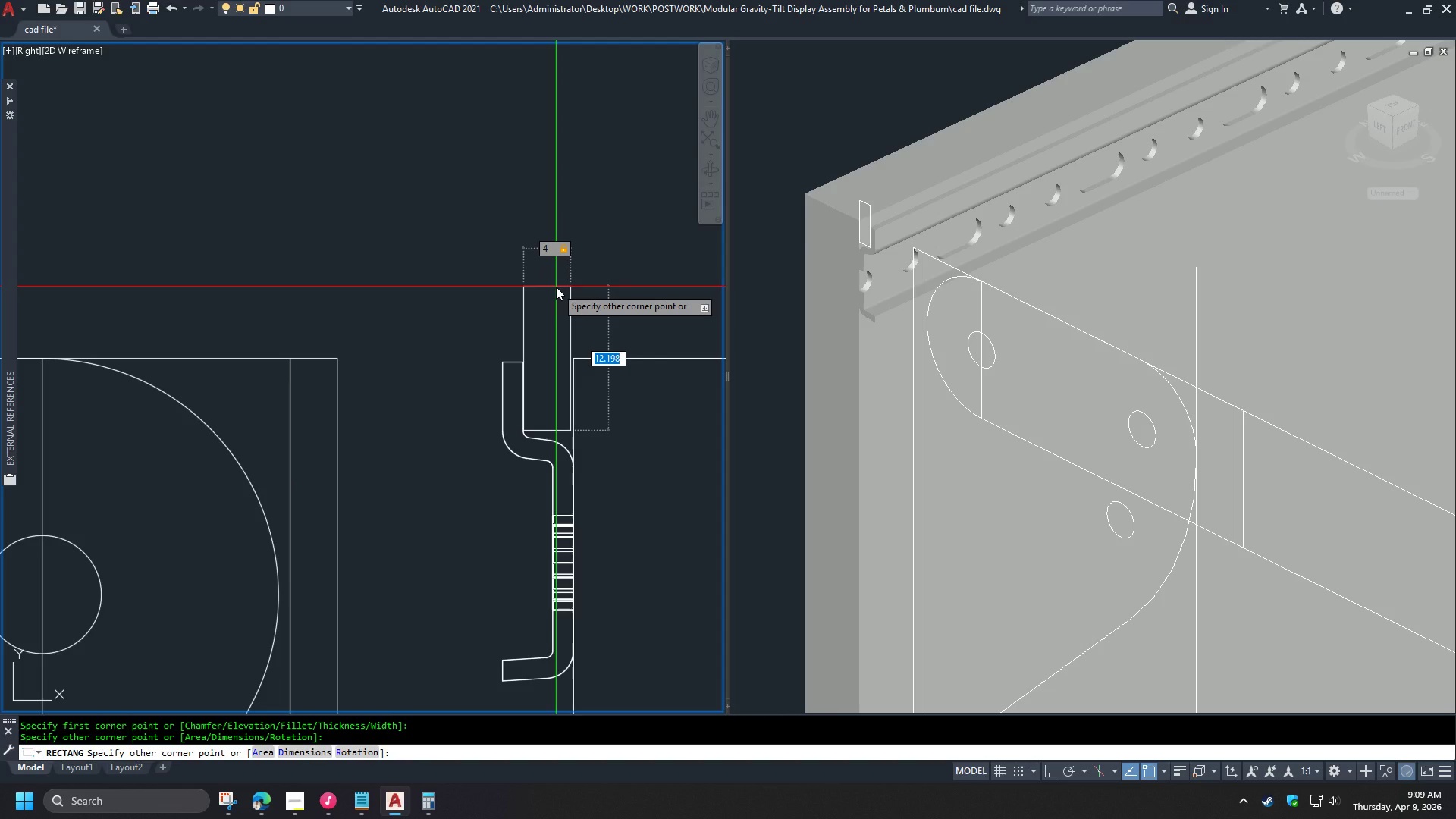 
wait(9.86)
 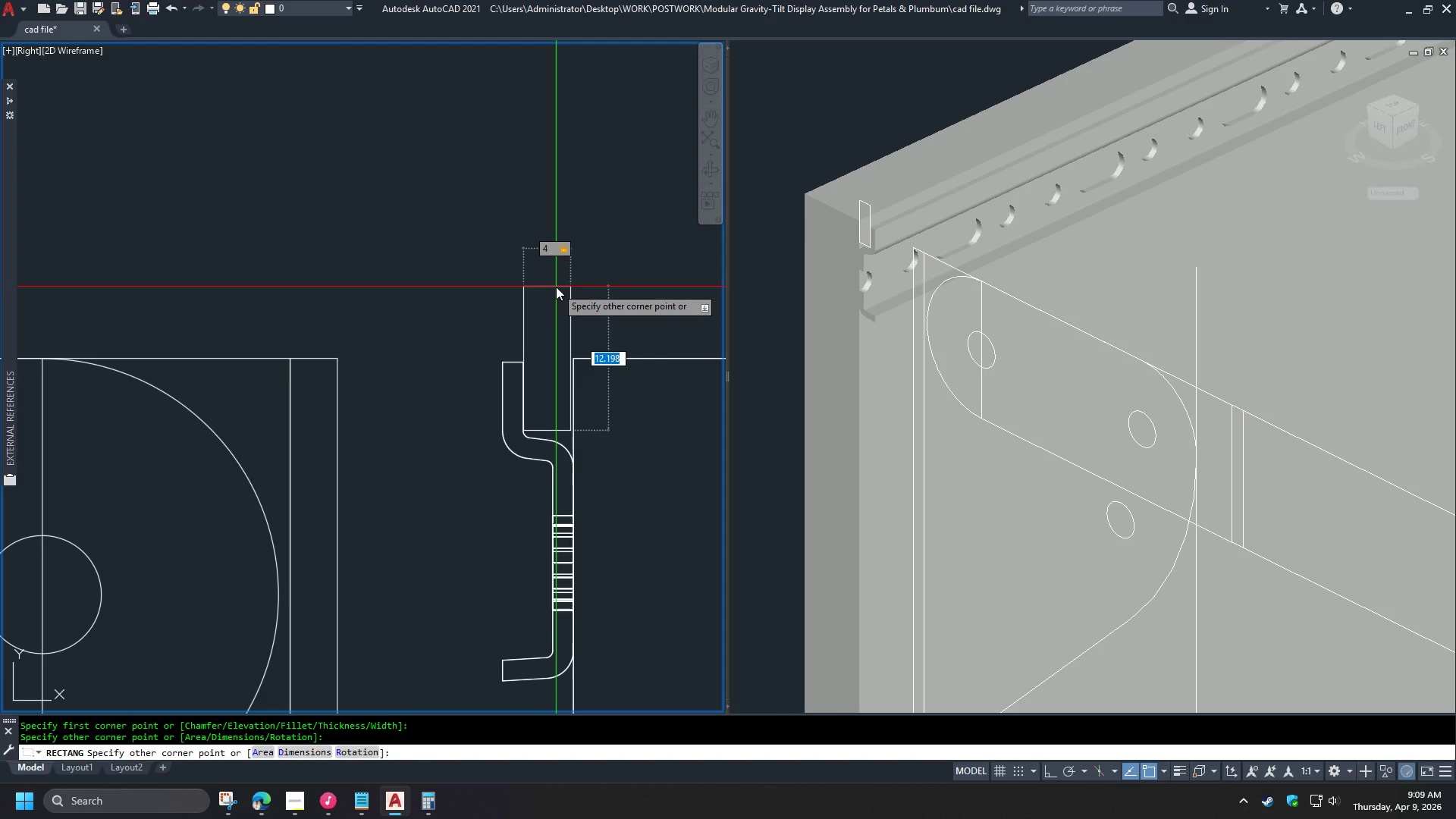 
key(Numpad1)
 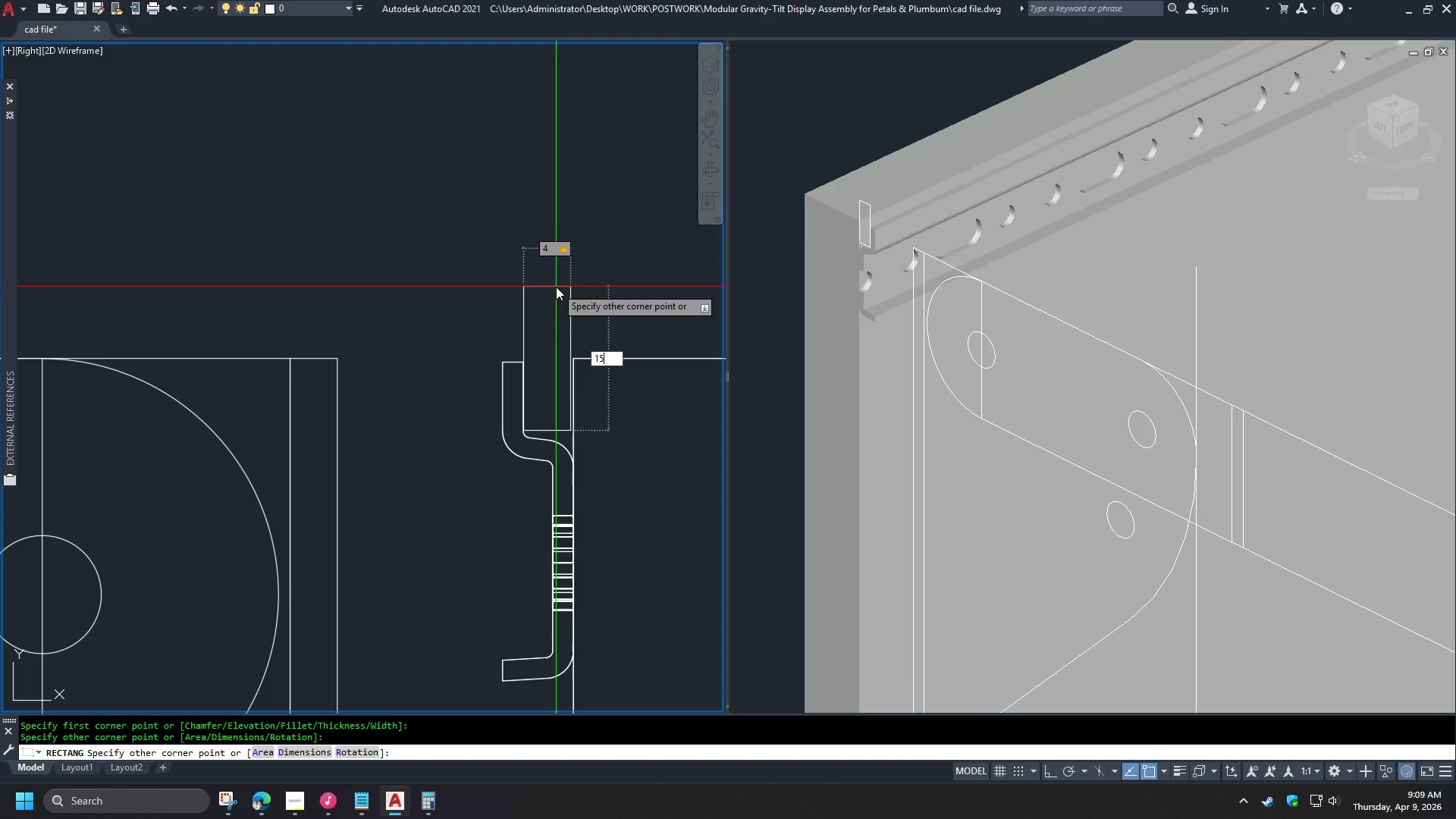 
key(Numpad5)
 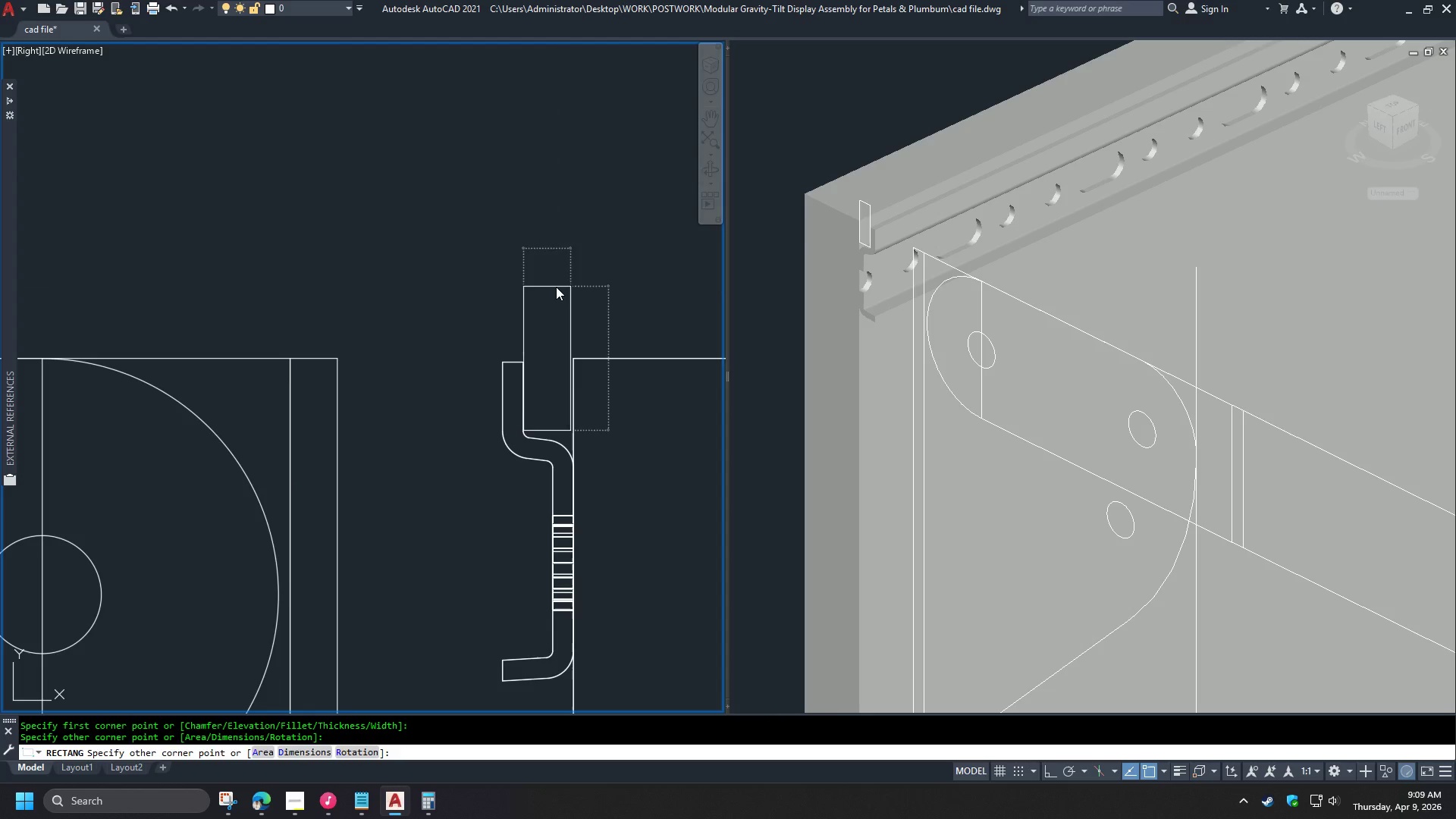 
key(NumpadEnter)
 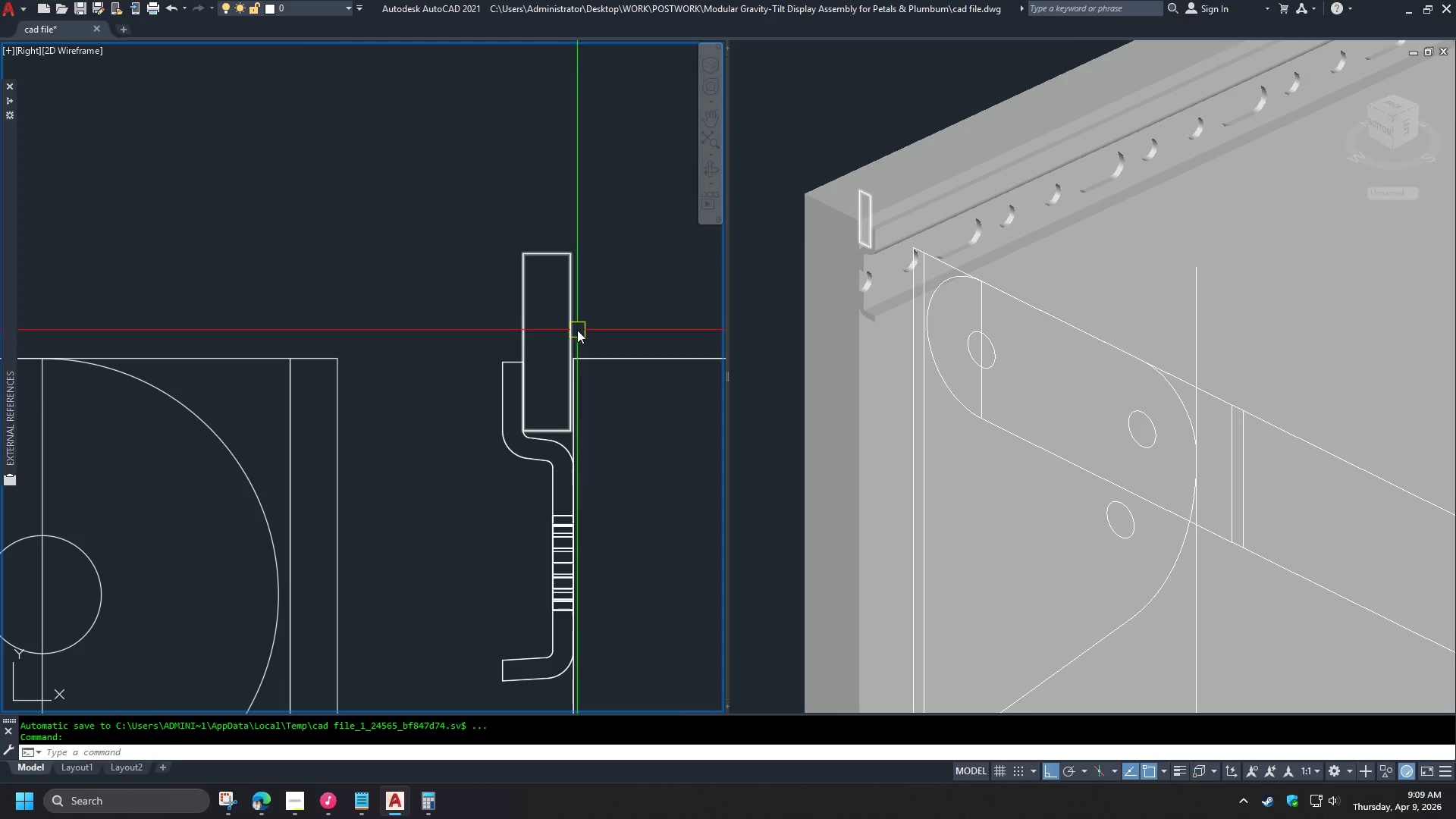 
scroll: coordinate [577, 418], scroll_direction: up, amount: 3.0
 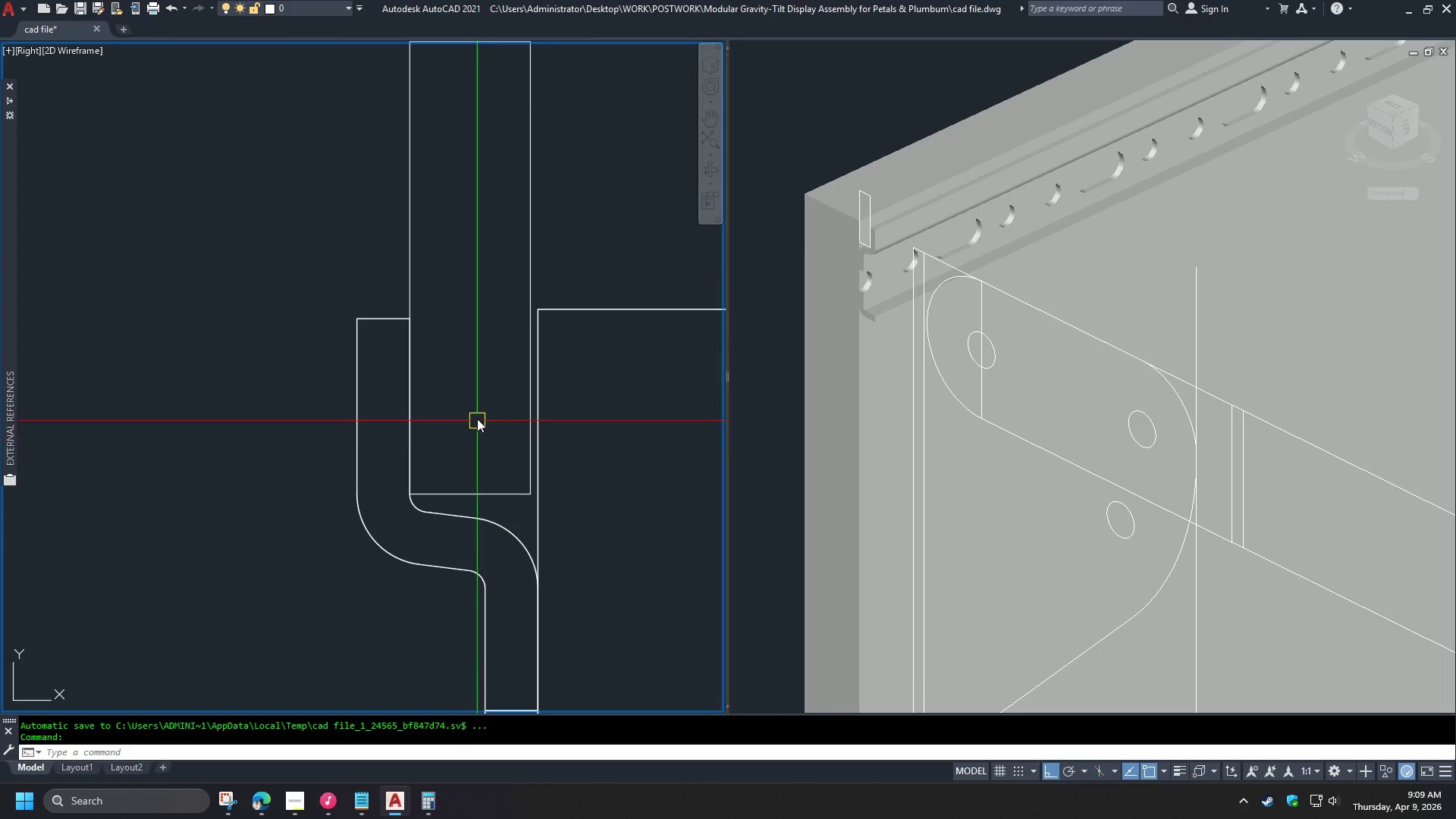 
left_click([469, 410])
 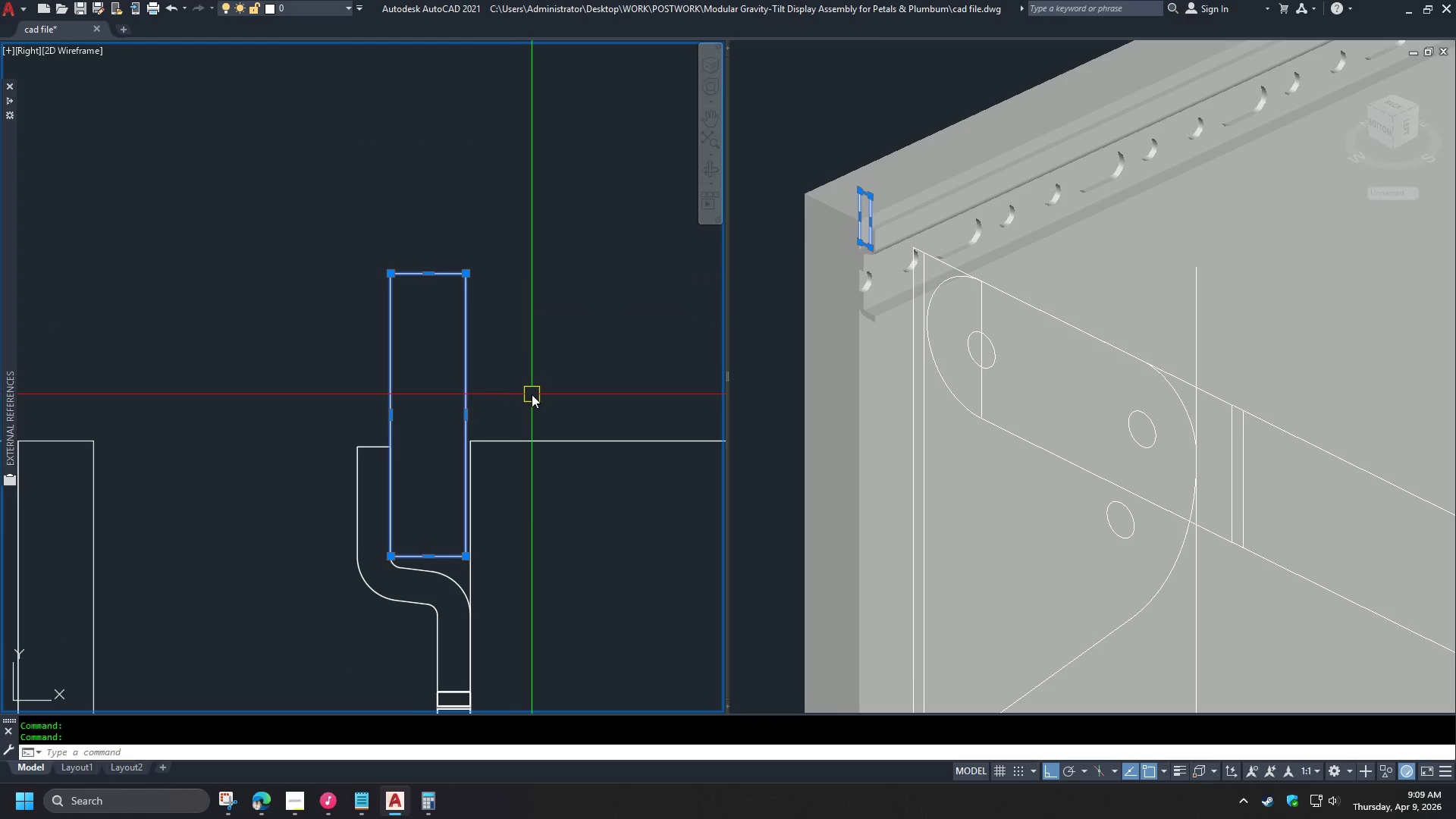 
scroll: coordinate [443, 488], scroll_direction: down, amount: 1.0
 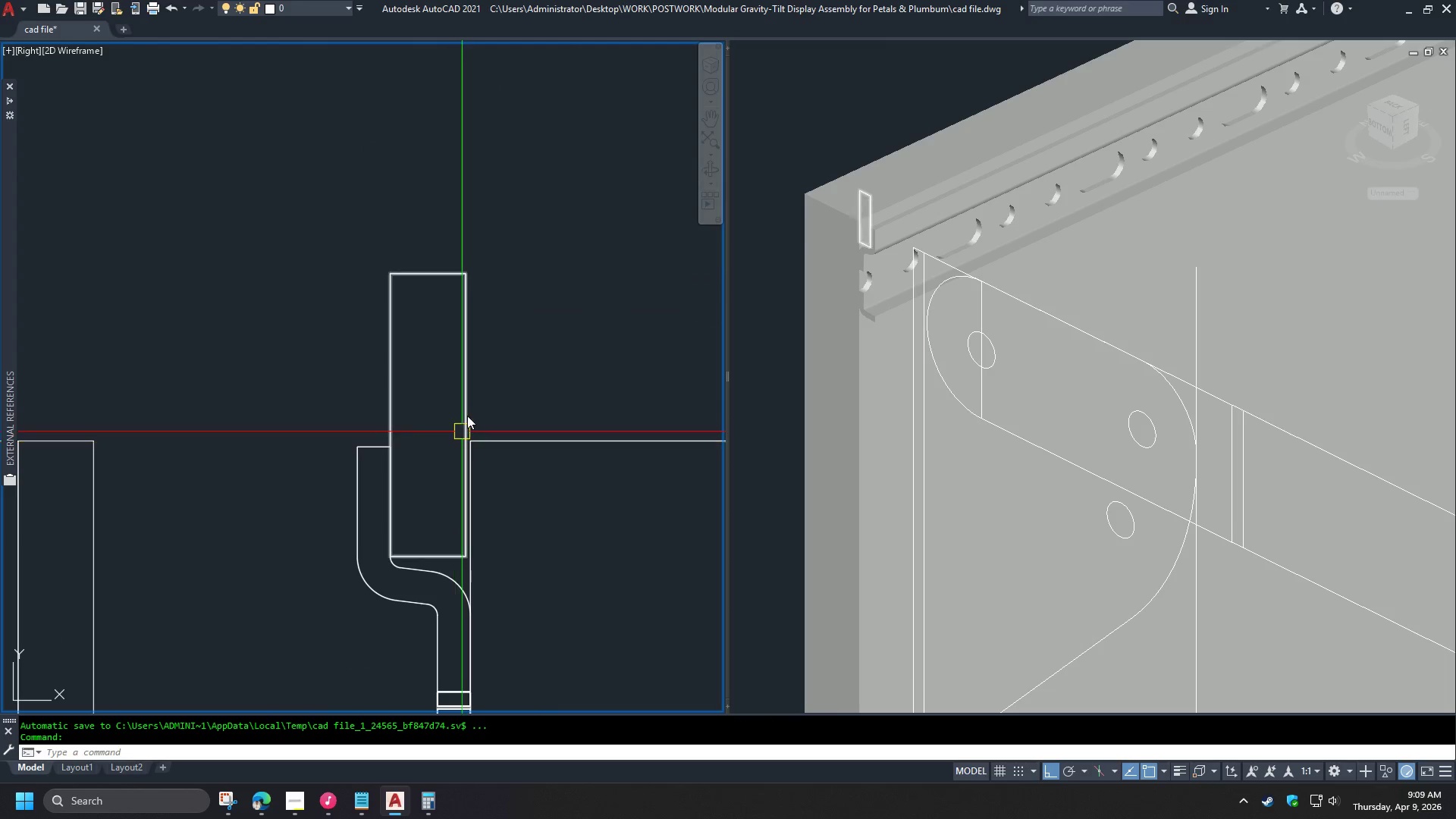 
key(M)
 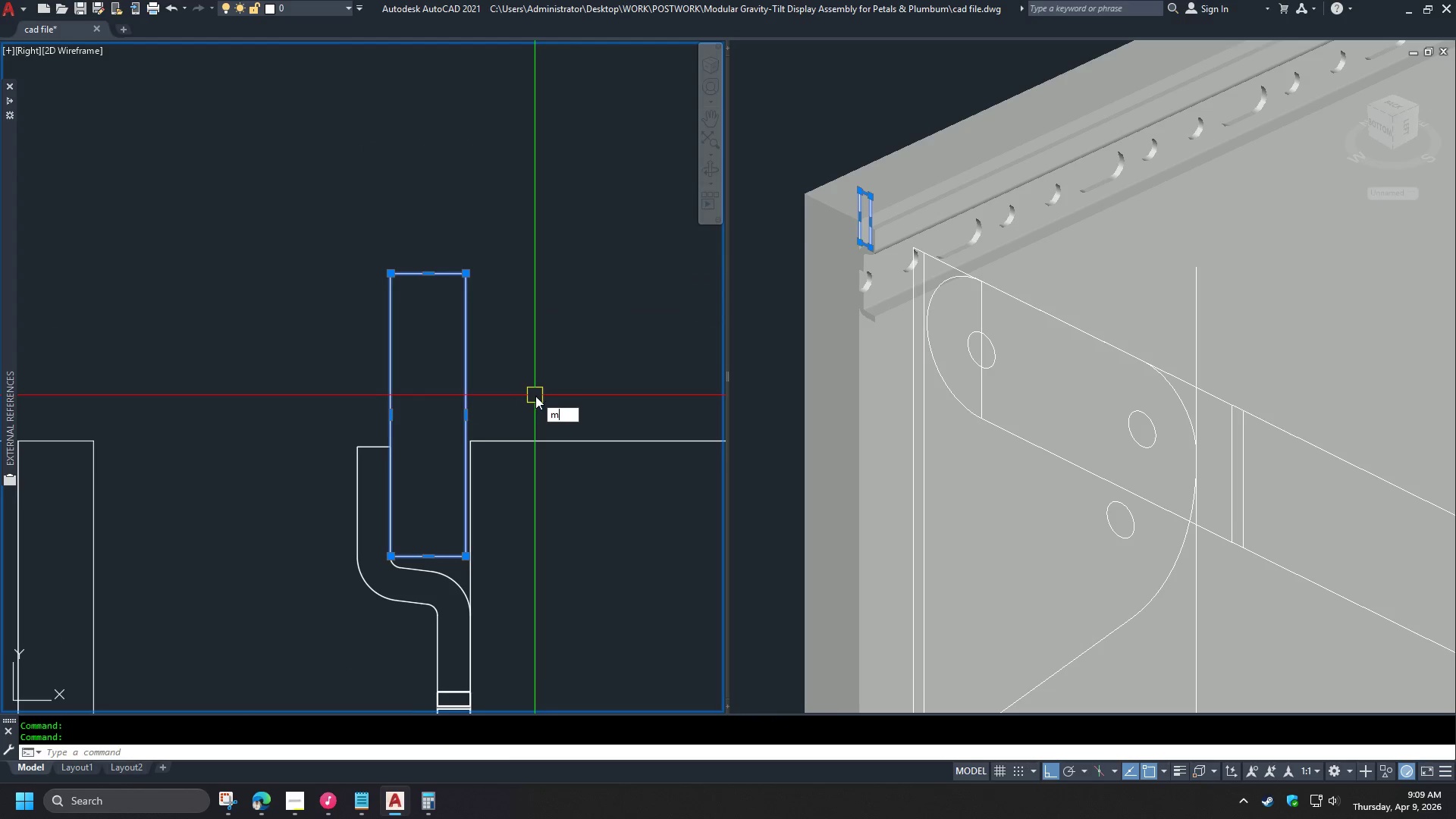 
key(Space)
 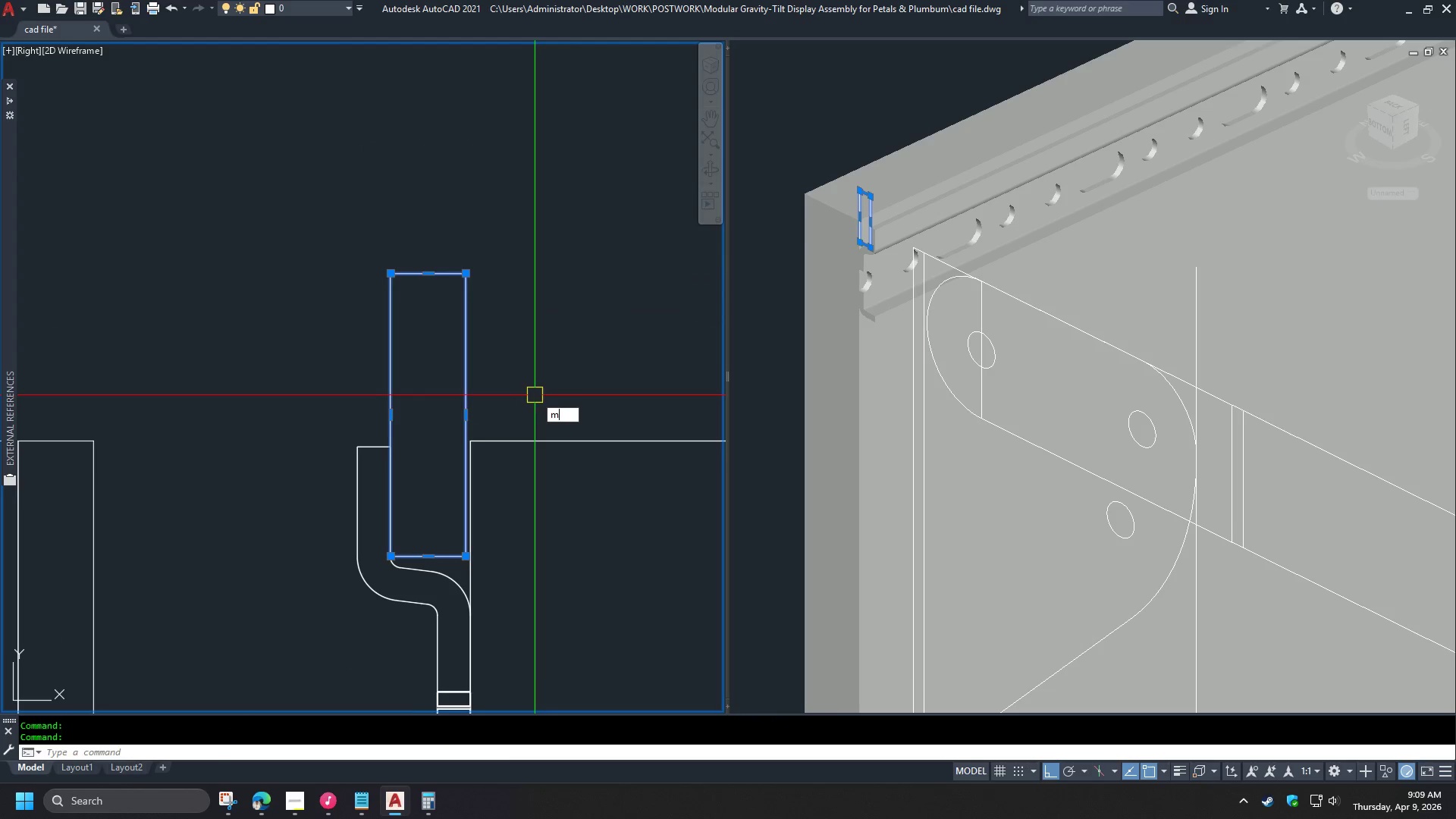 
left_click_drag(start_coordinate=[536, 395], to_coordinate=[538, 381])
 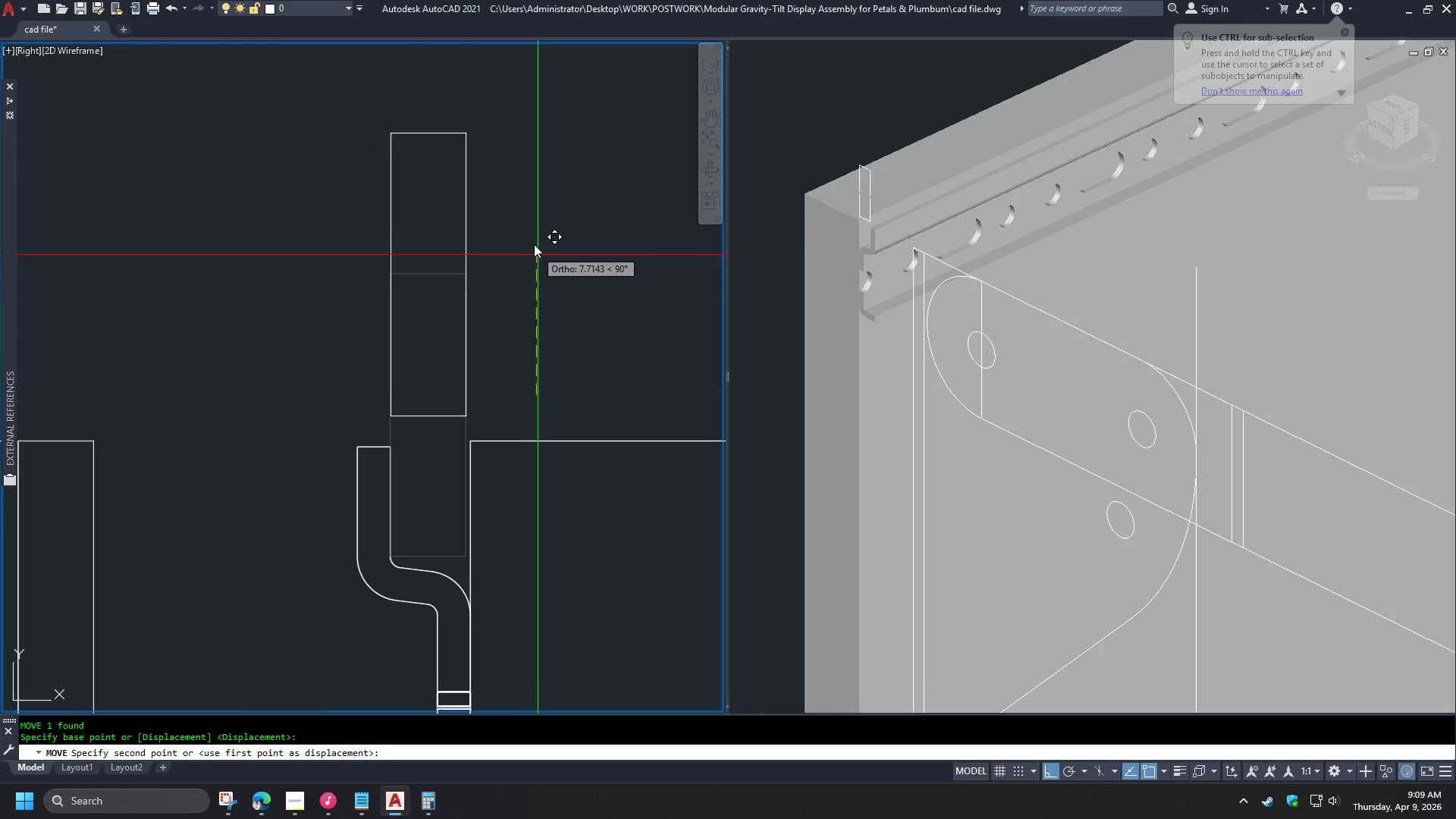 
left_click([532, 237])
 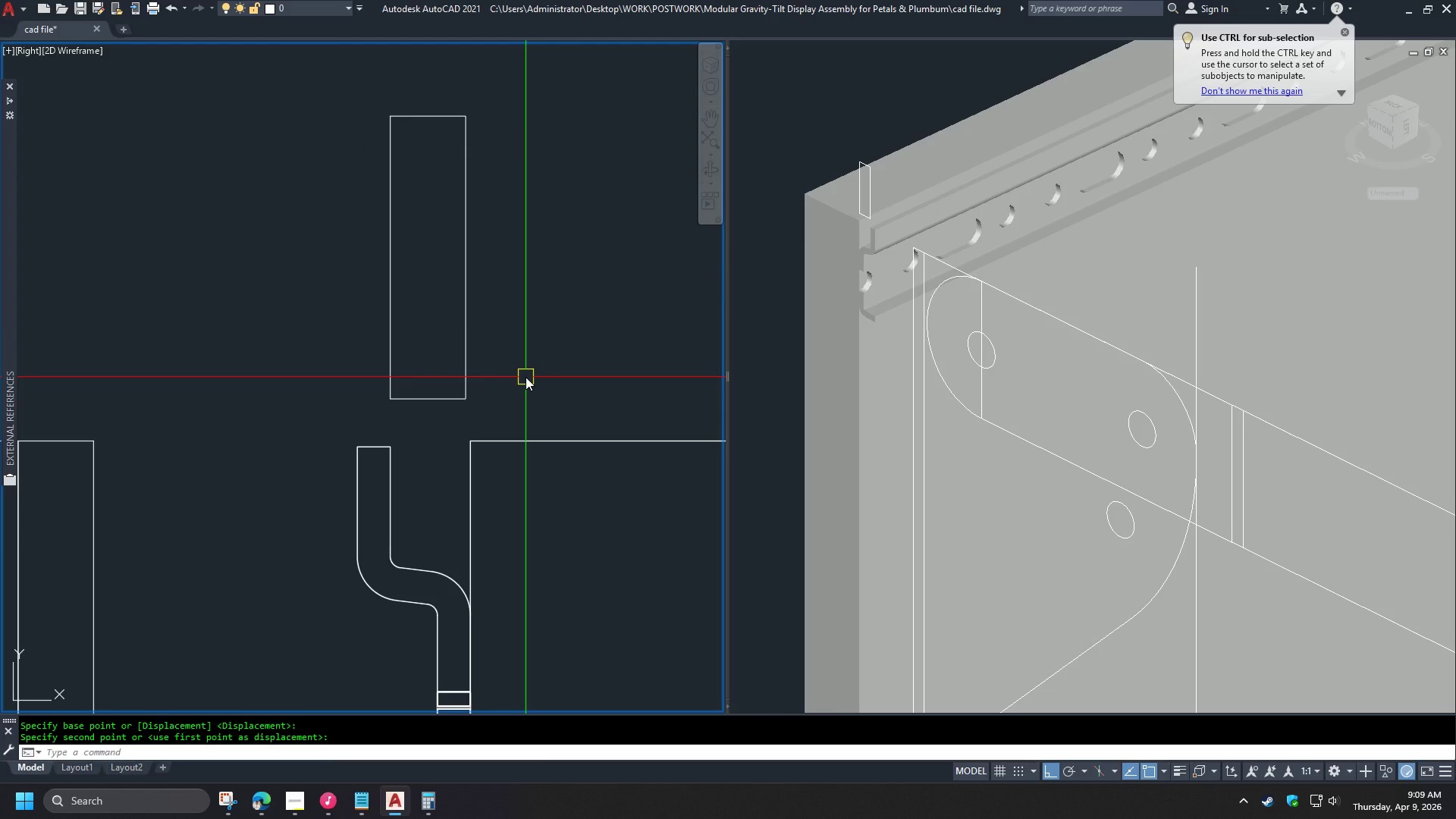 
type(cha)
 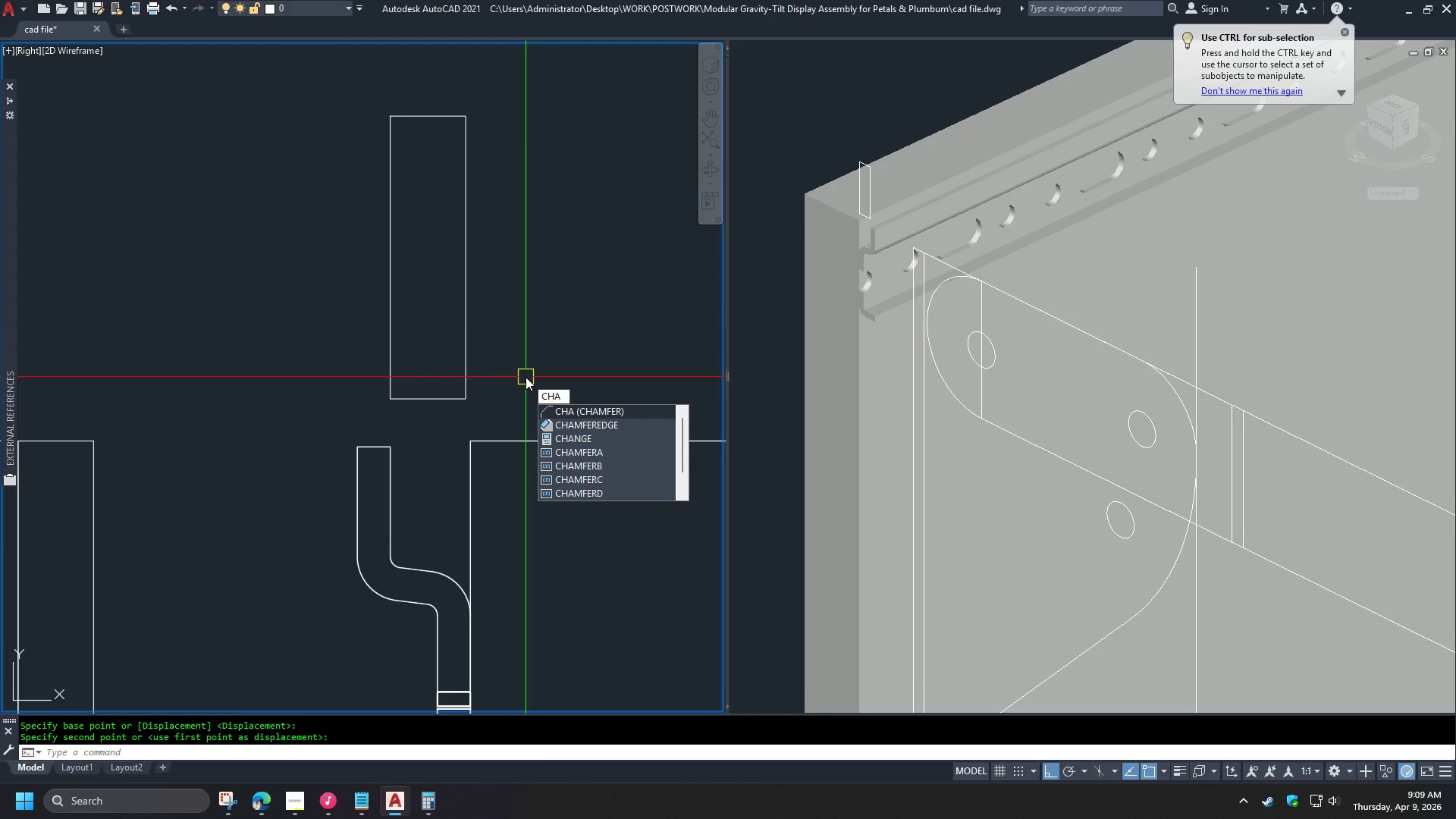 
key(Escape)
 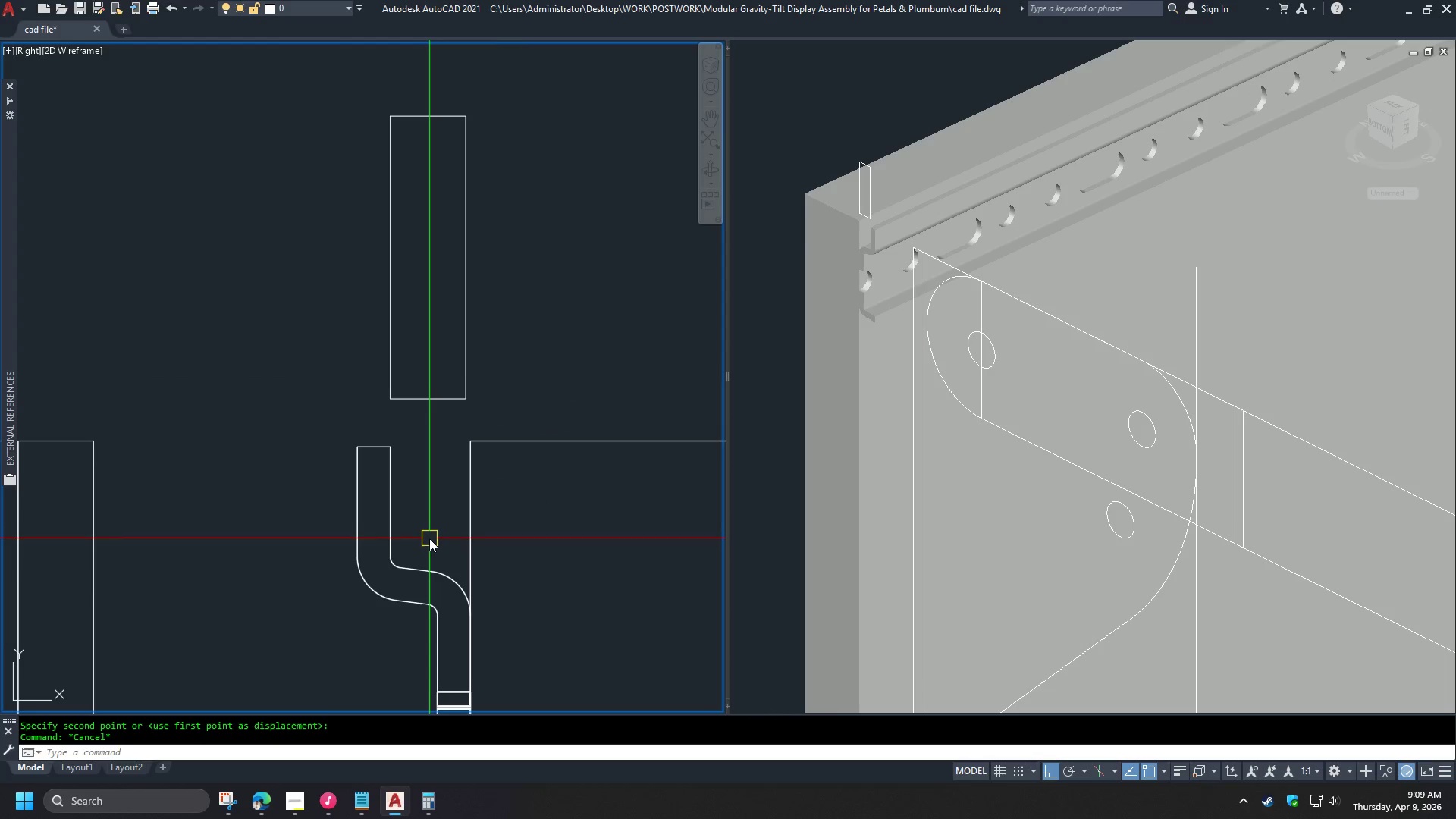 
key(F)
 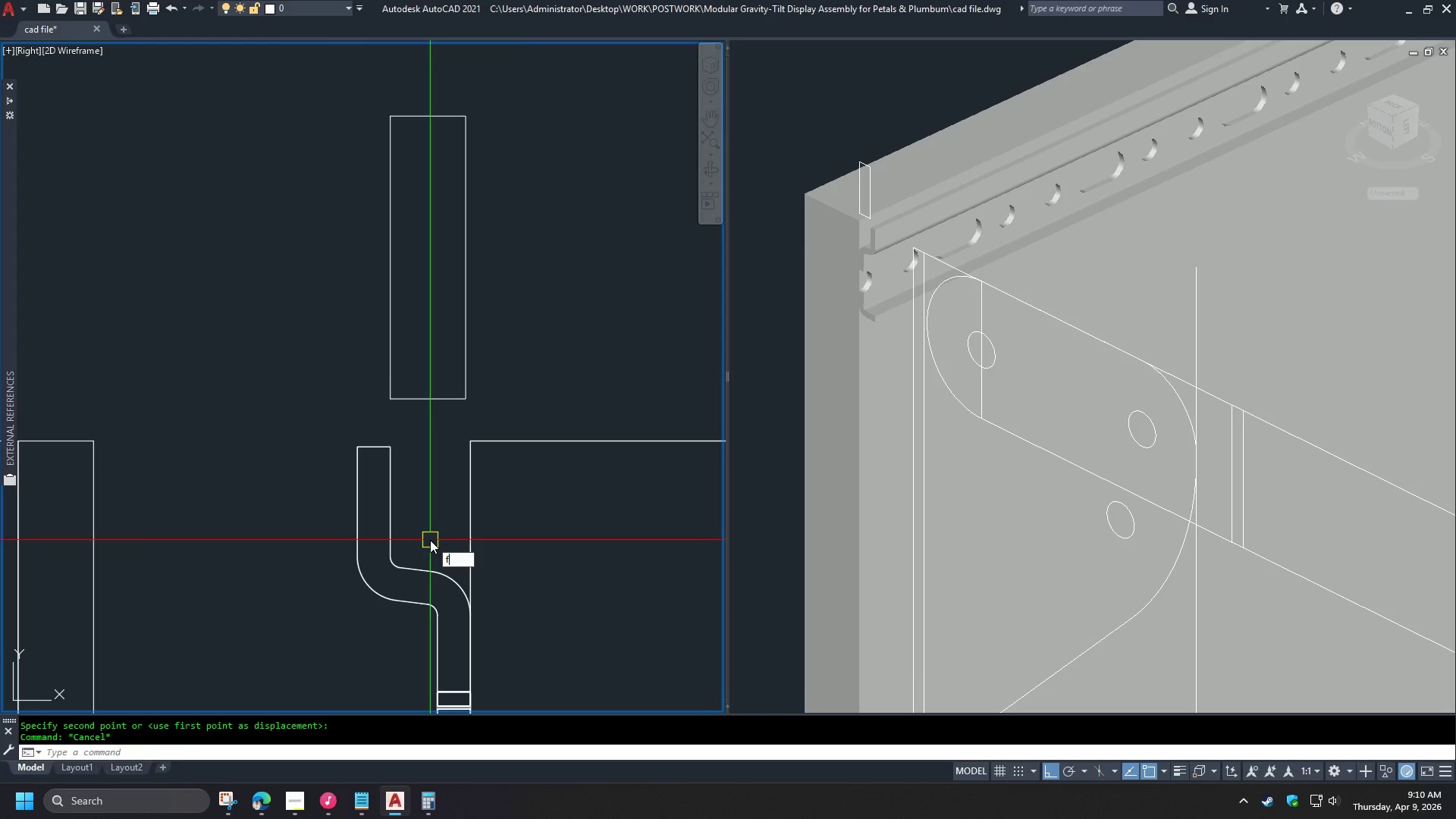 
key(Space)
 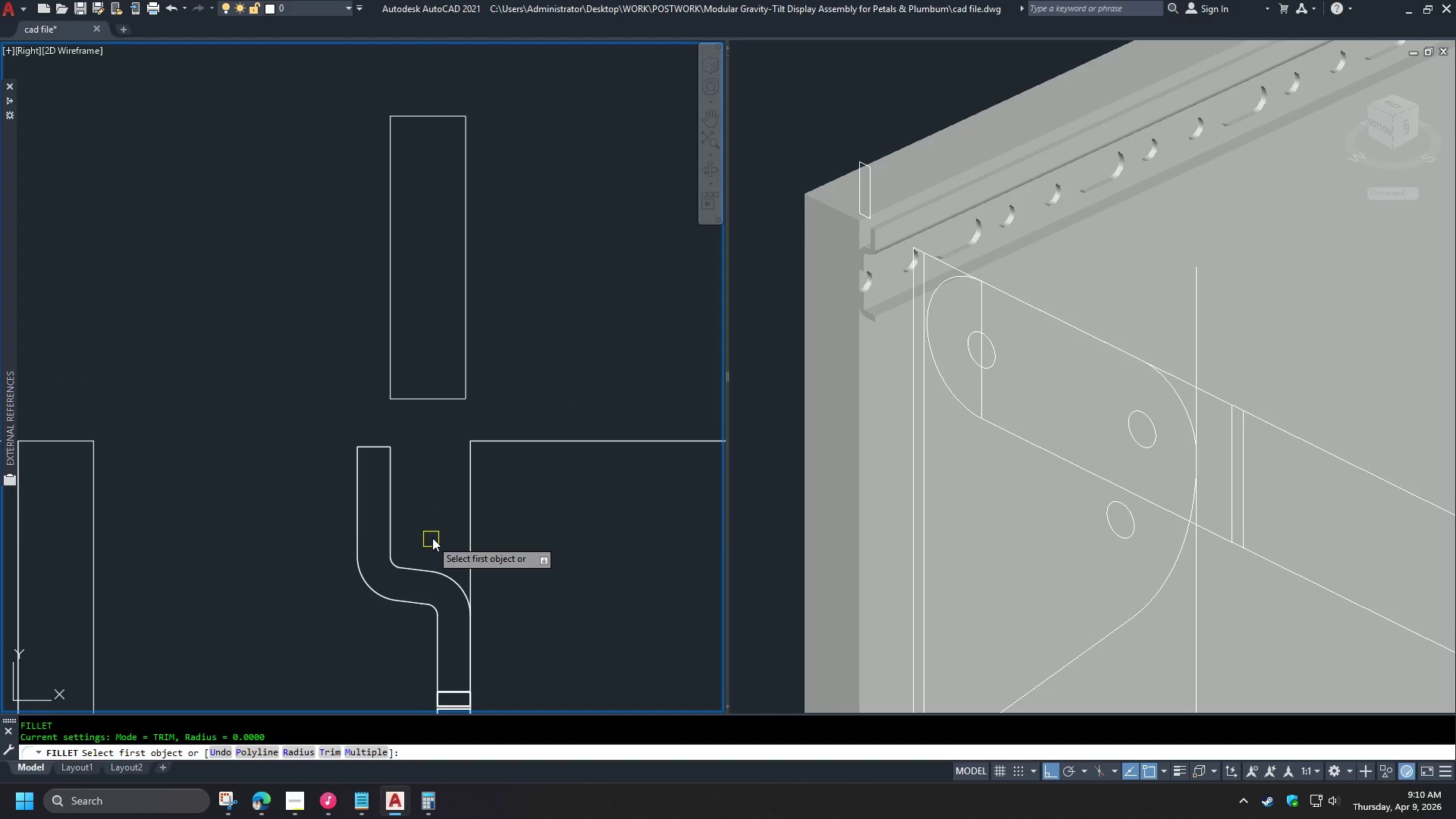 
key(R)
 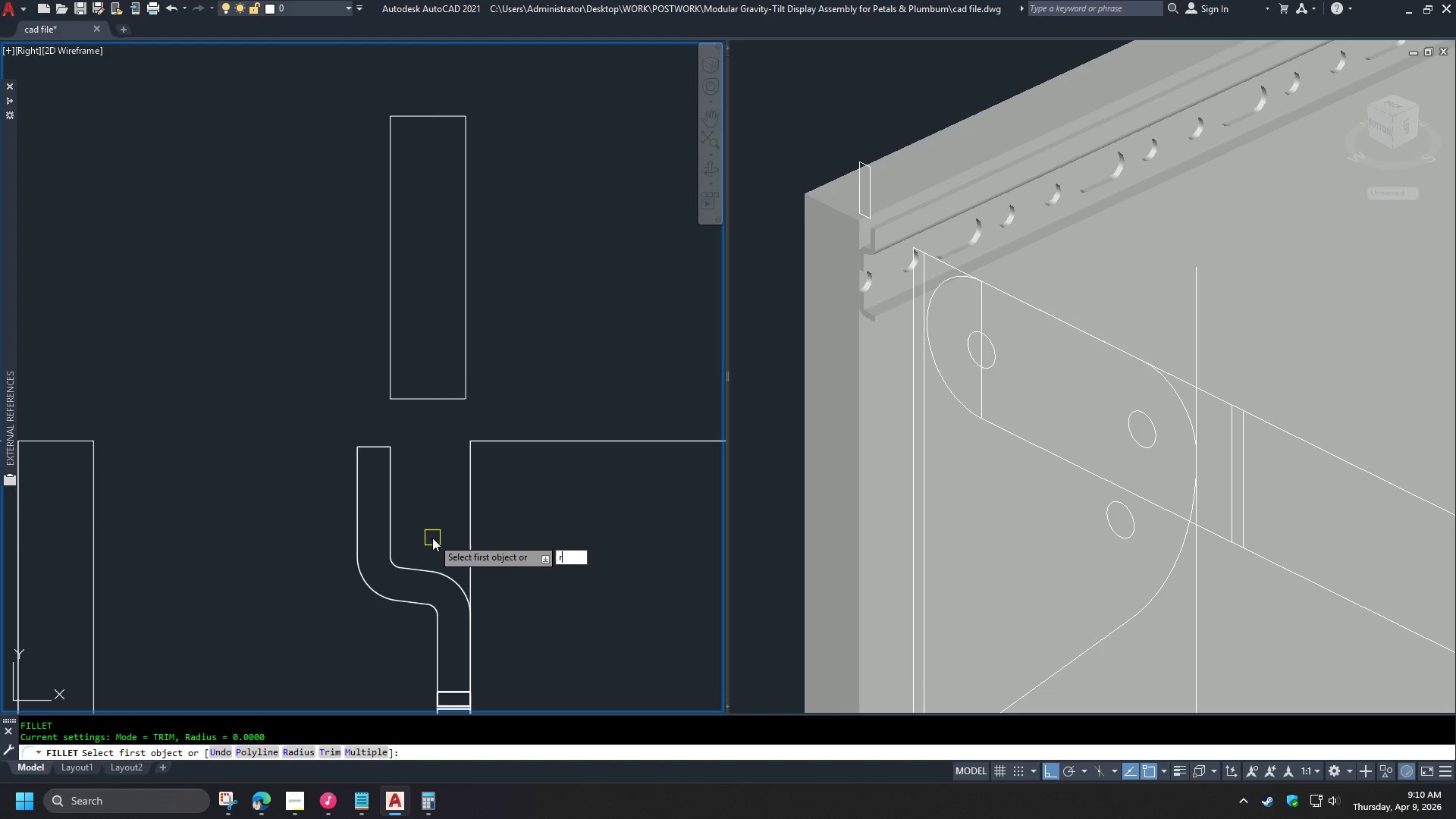 
key(Space)
 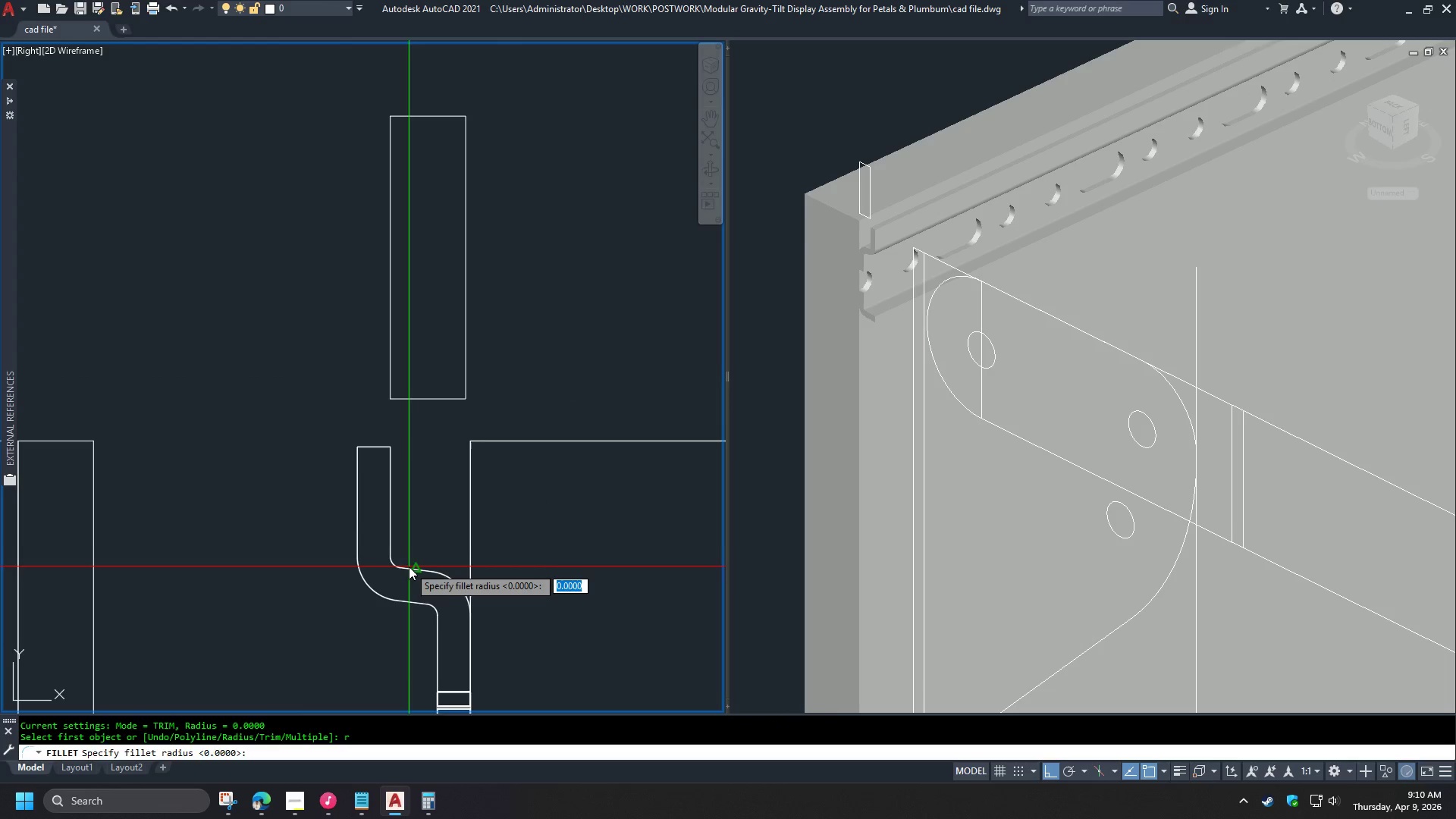 
scroll: coordinate [395, 570], scroll_direction: up, amount: 2.0
 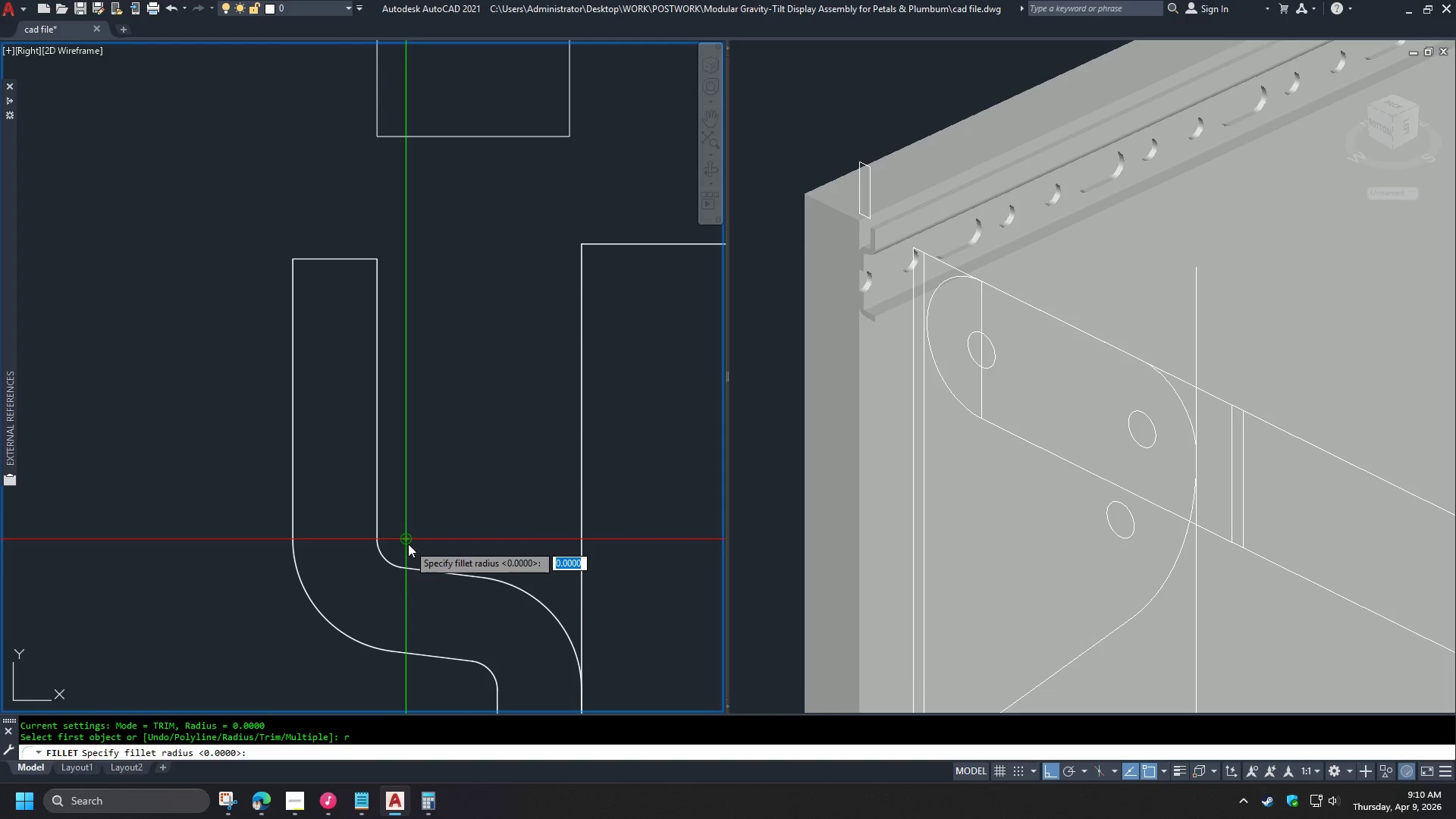 
left_click([408, 544])
 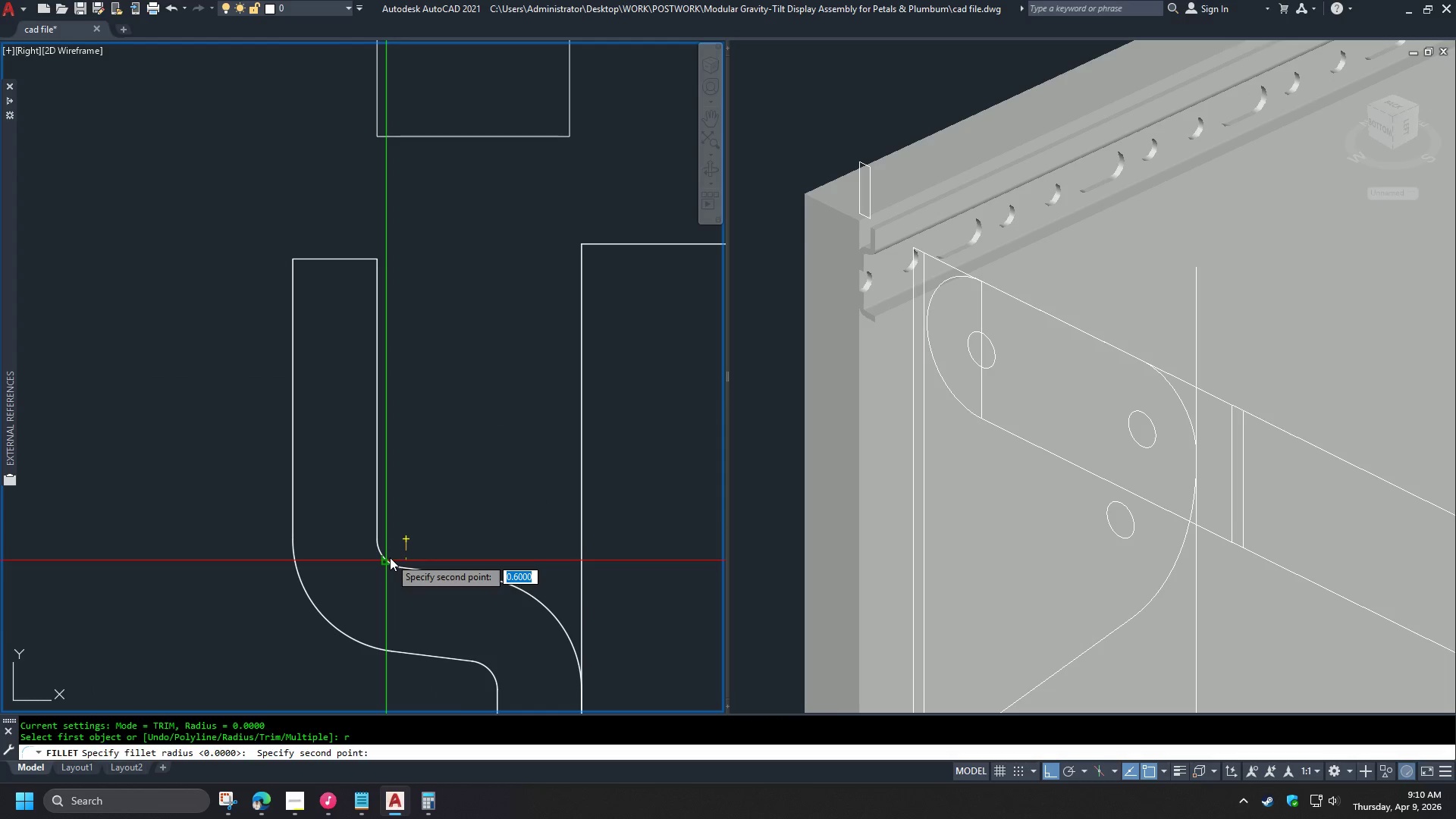 
left_click([390, 557])
 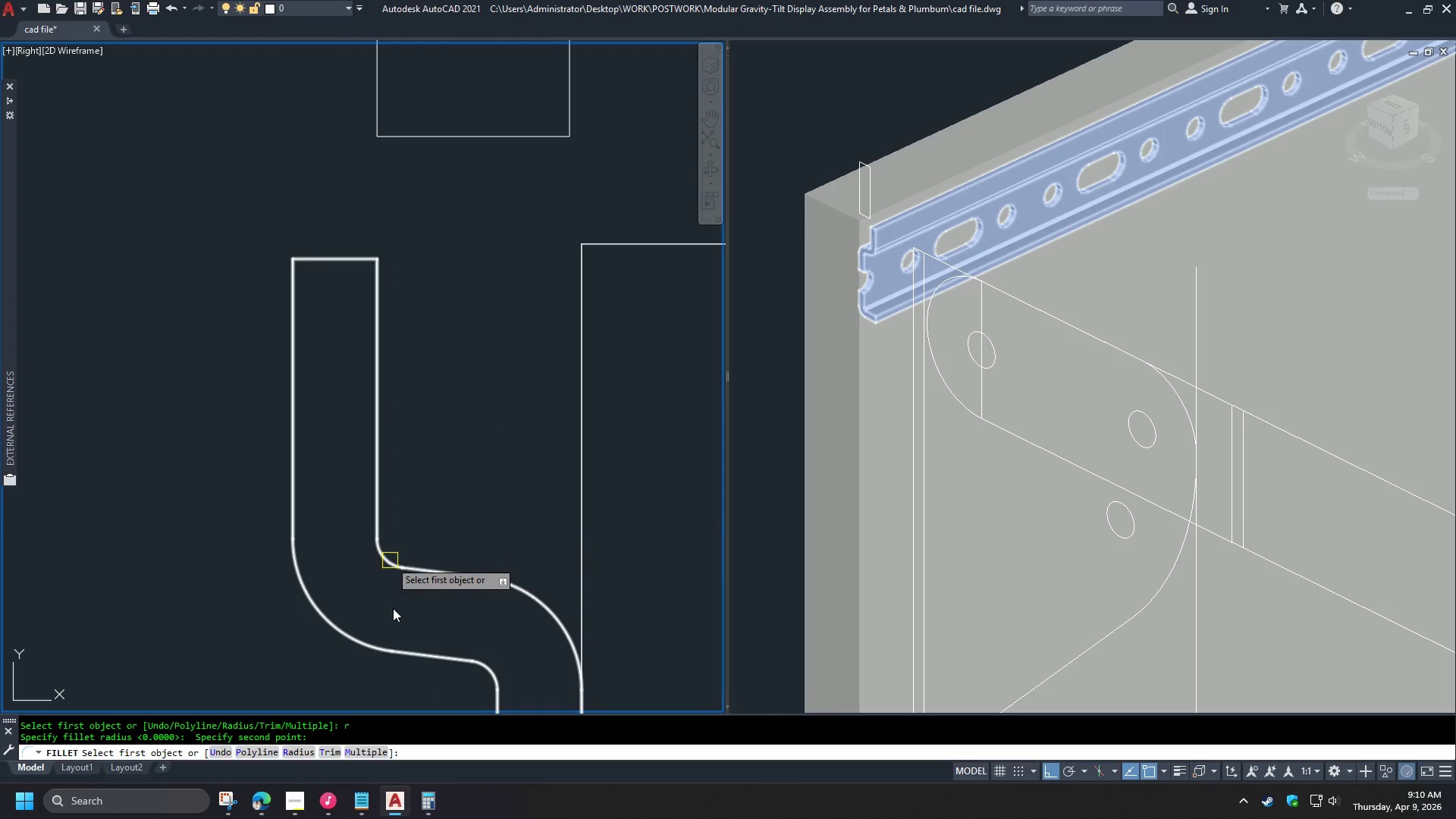 
scroll: coordinate [394, 601], scroll_direction: down, amount: 3.0
 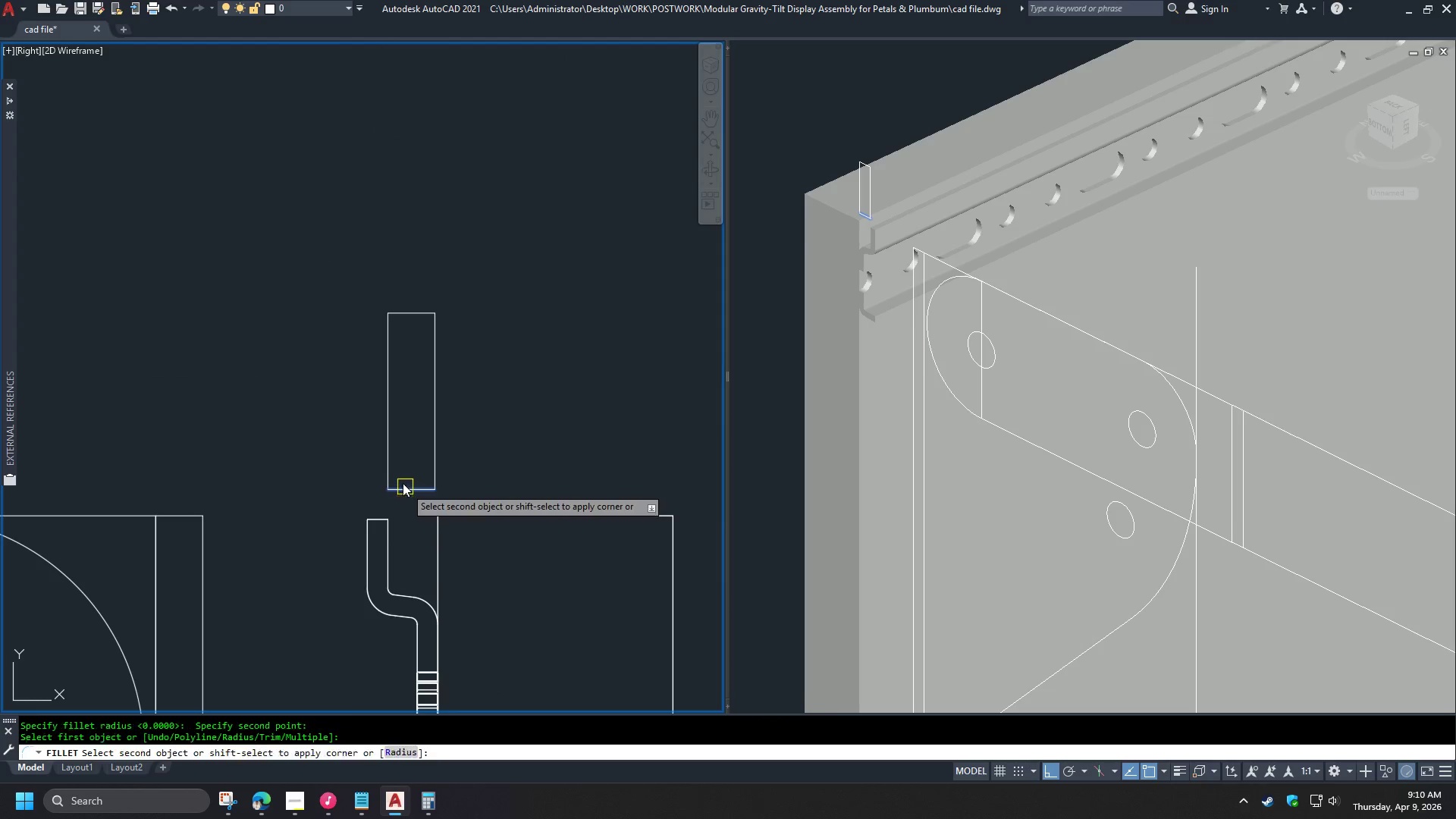 
double_click([389, 459])
 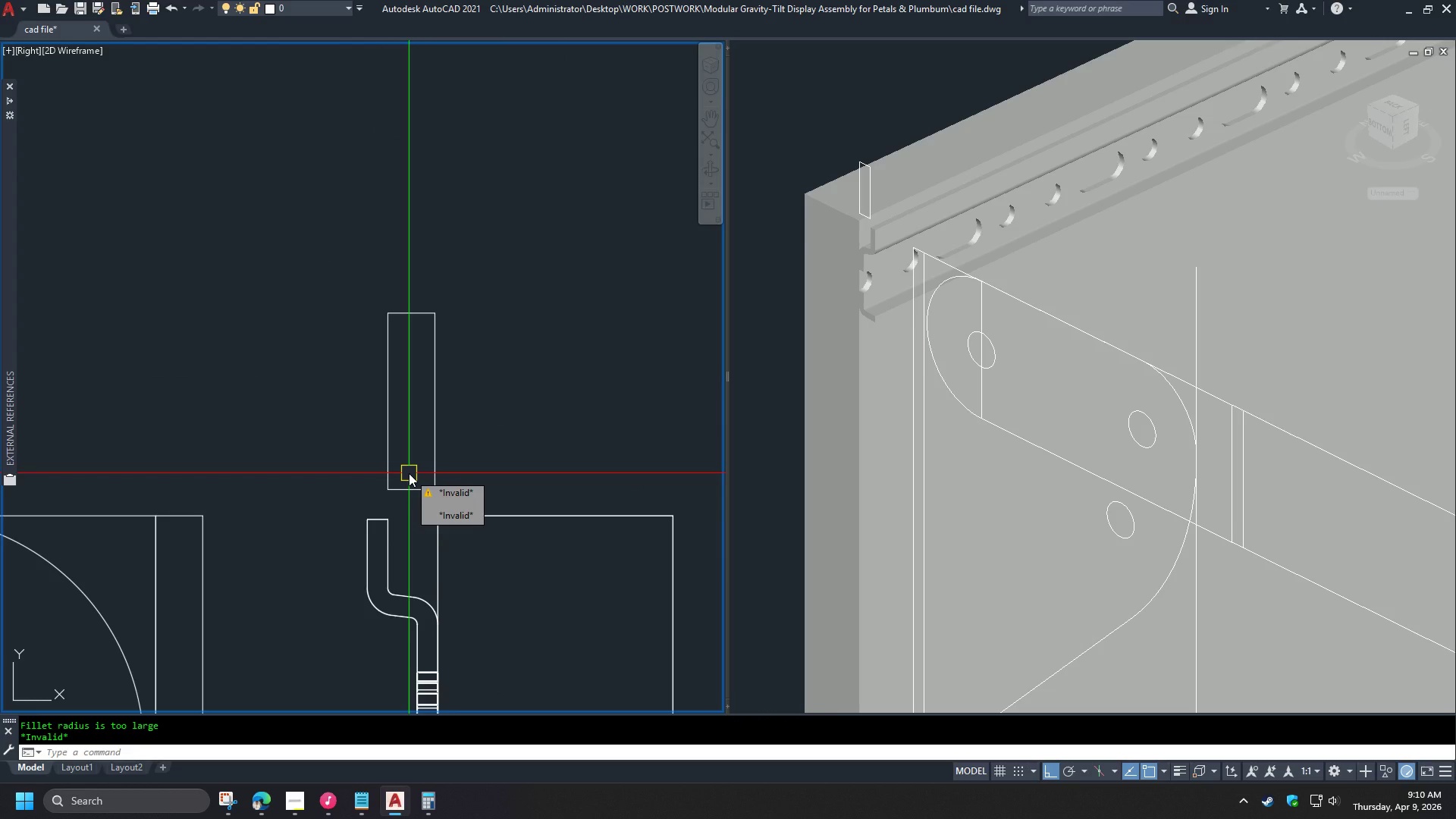 
key(Escape)
 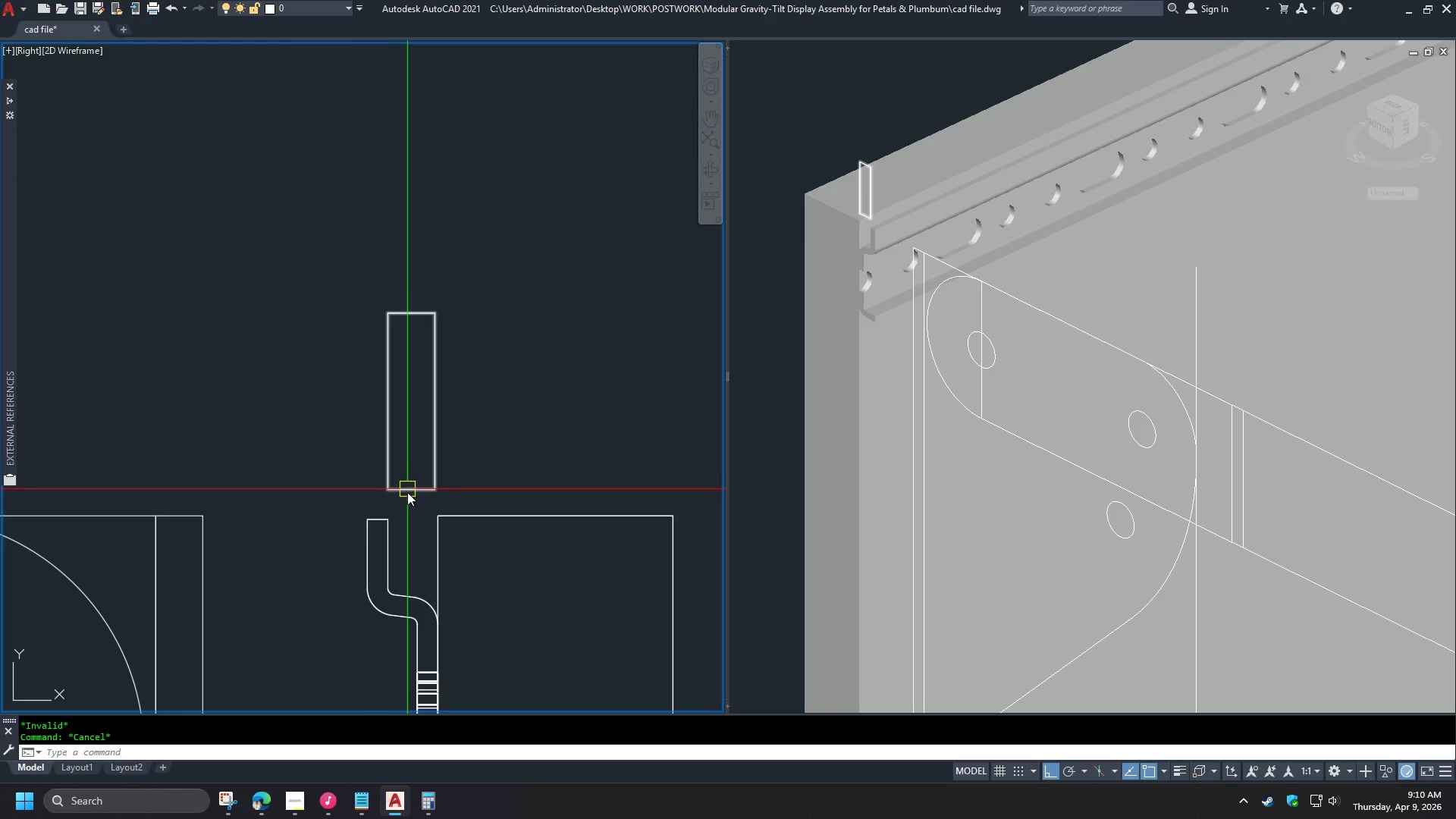 
key(F)
 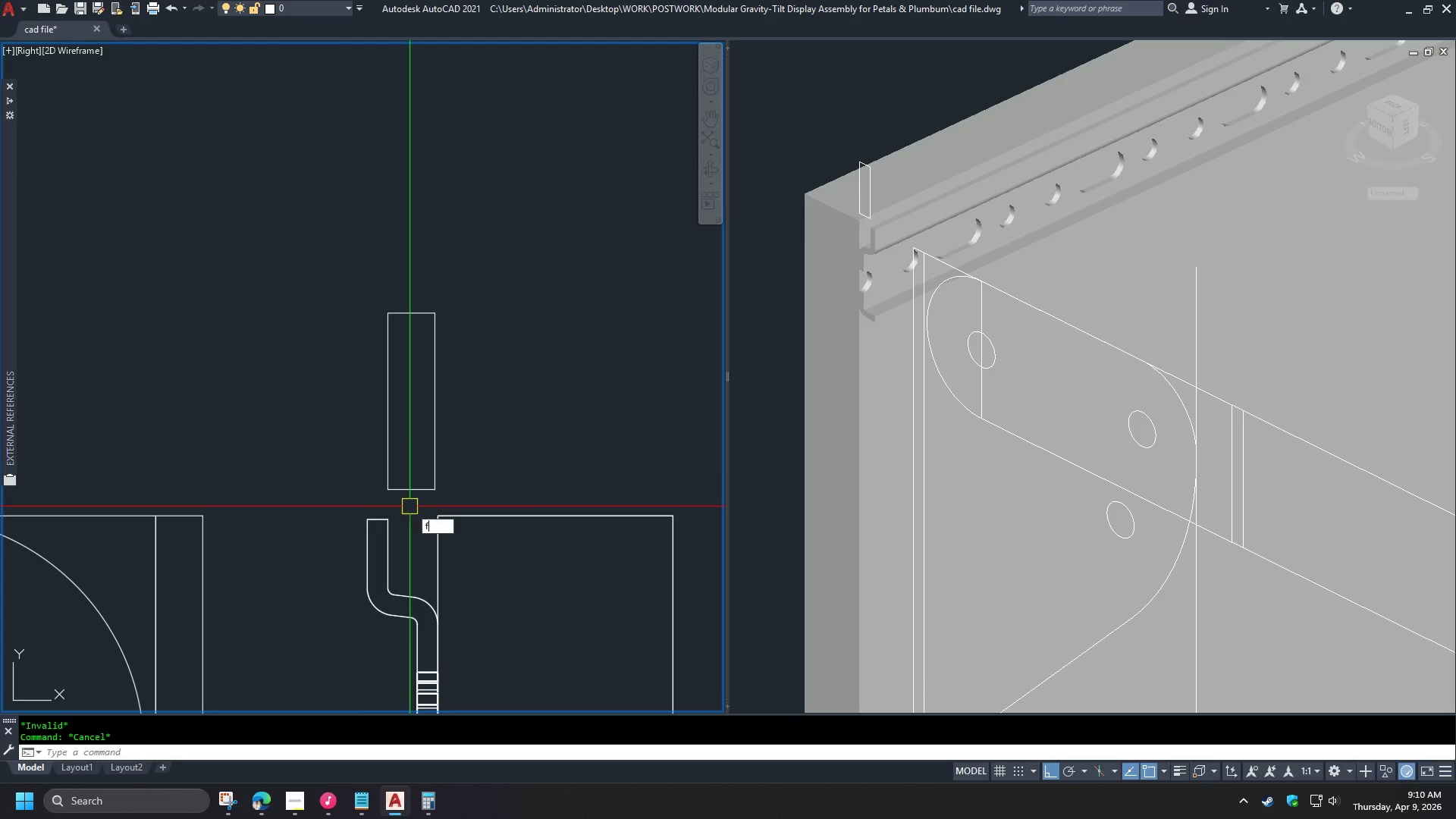 
key(Space)
 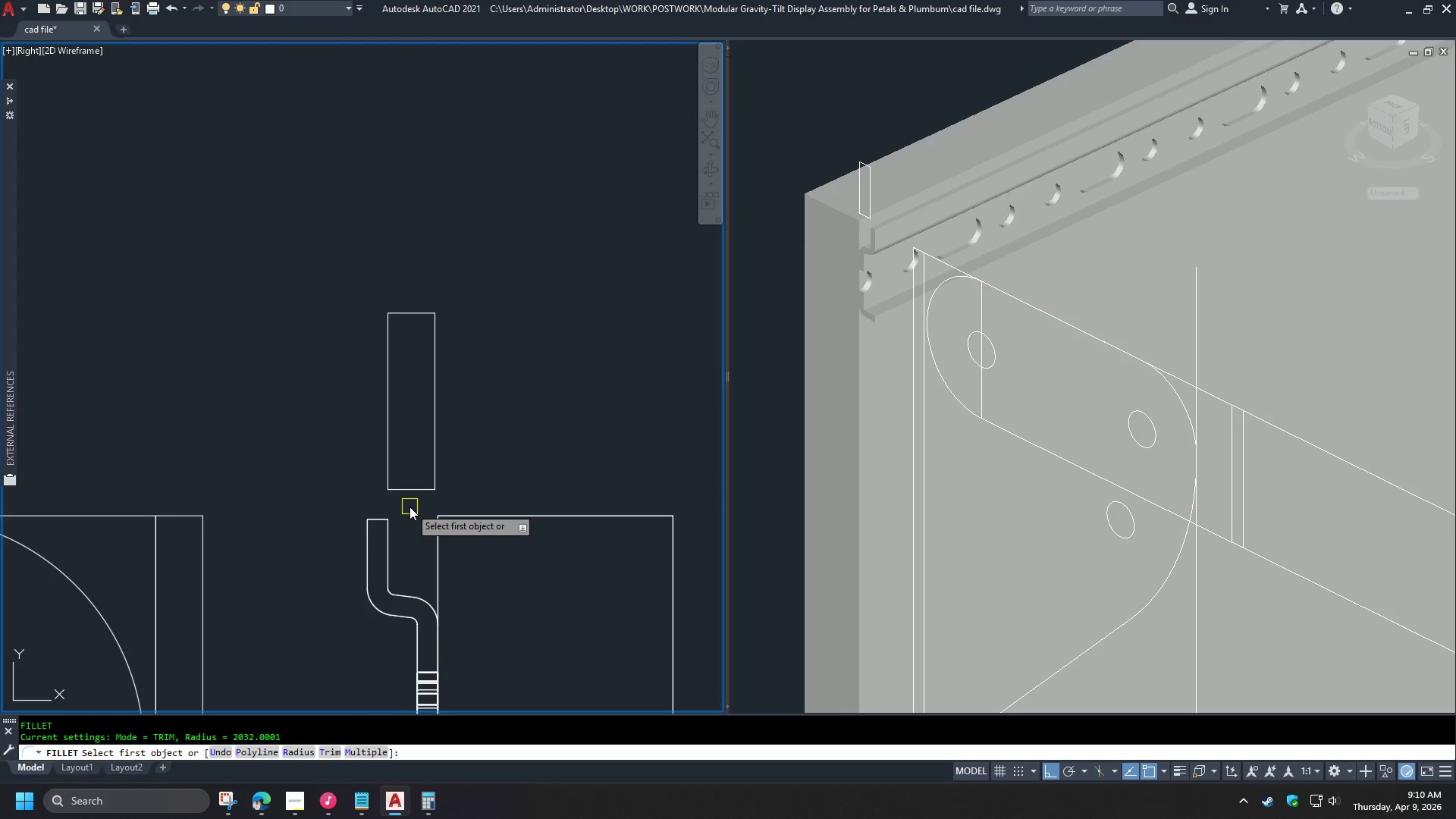 
key(R)
 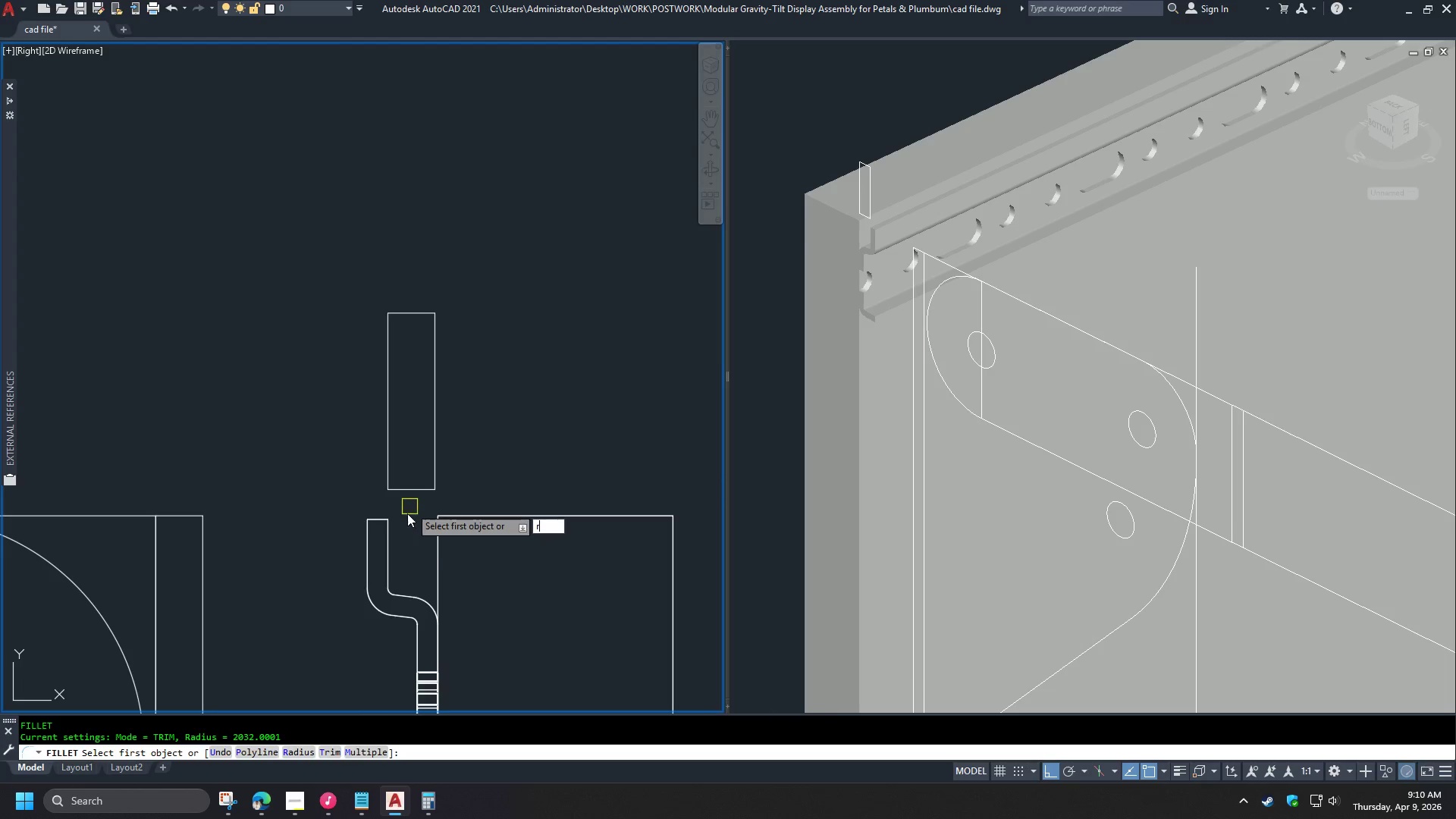 
key(Space)
 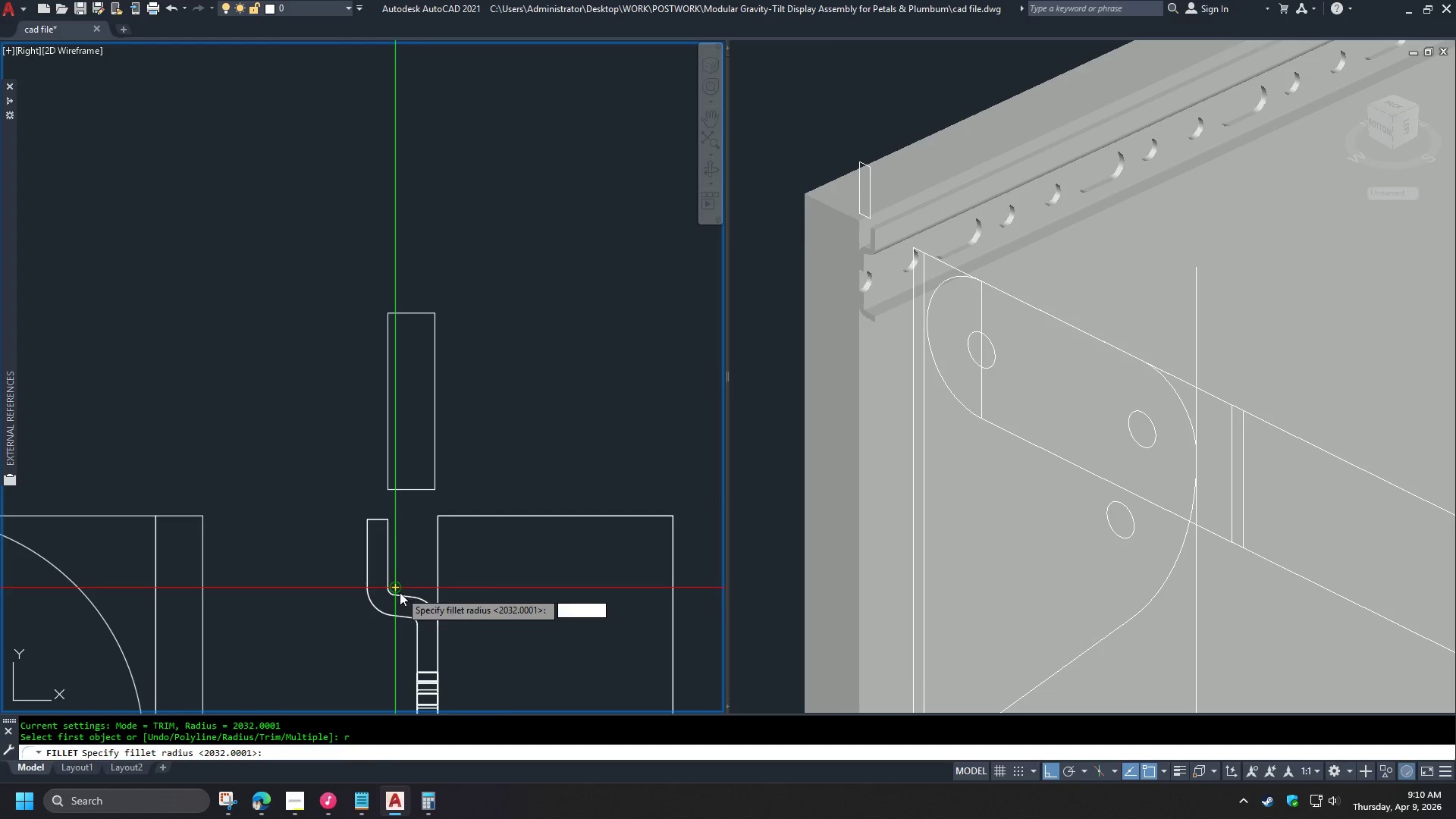 
scroll: coordinate [392, 604], scroll_direction: up, amount: 2.0
 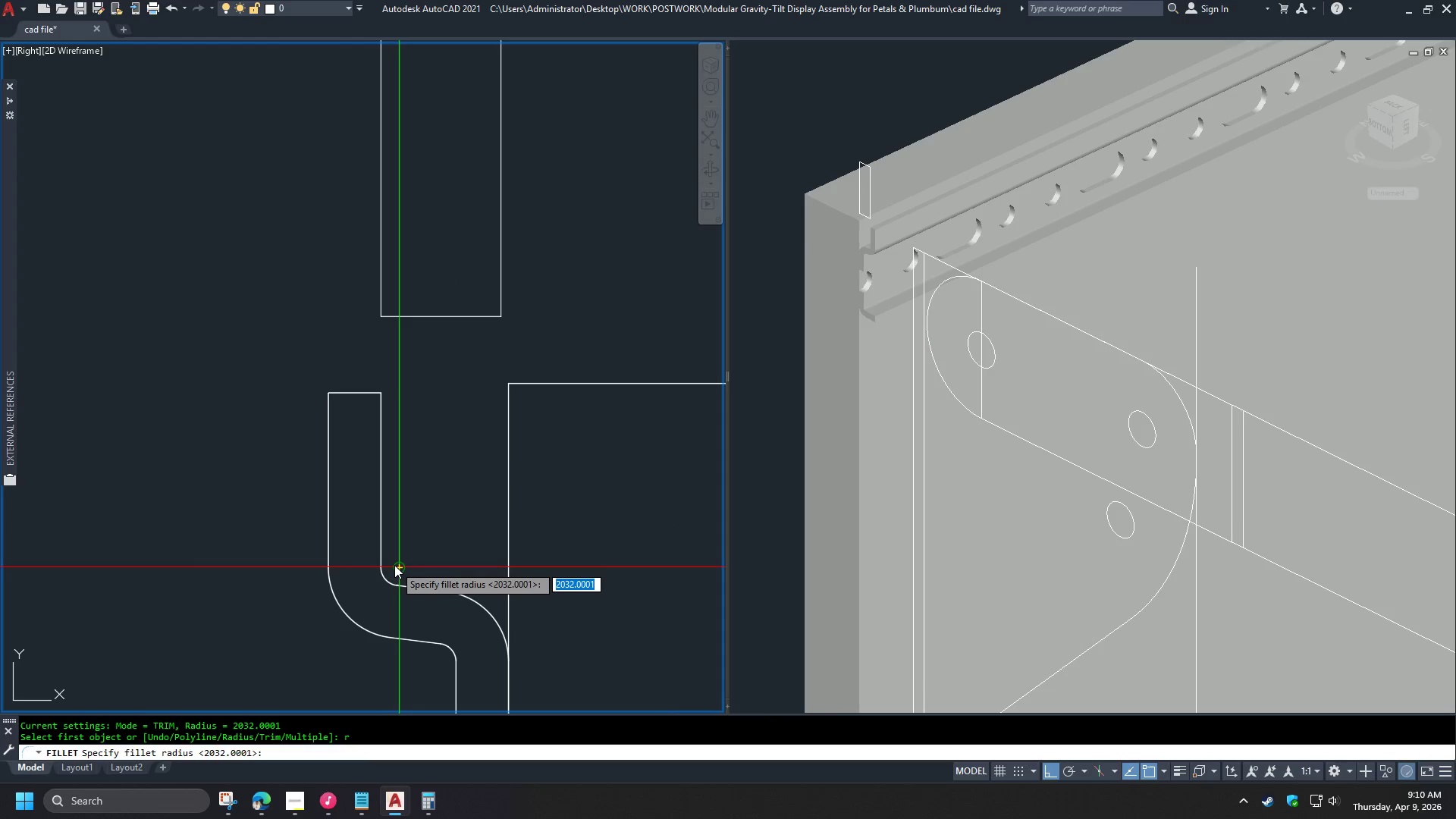 
left_click([396, 565])
 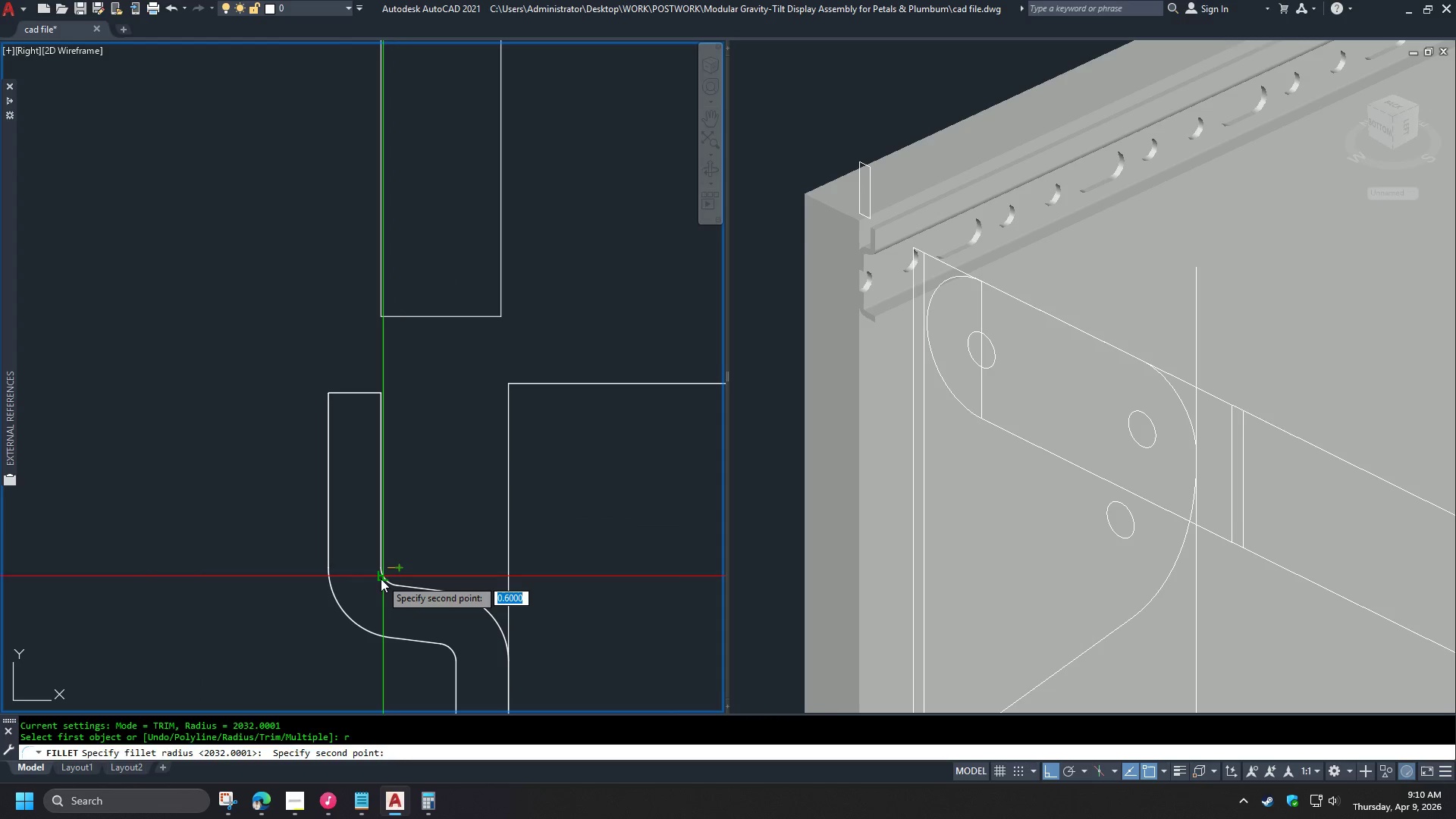 
left_click([381, 579])
 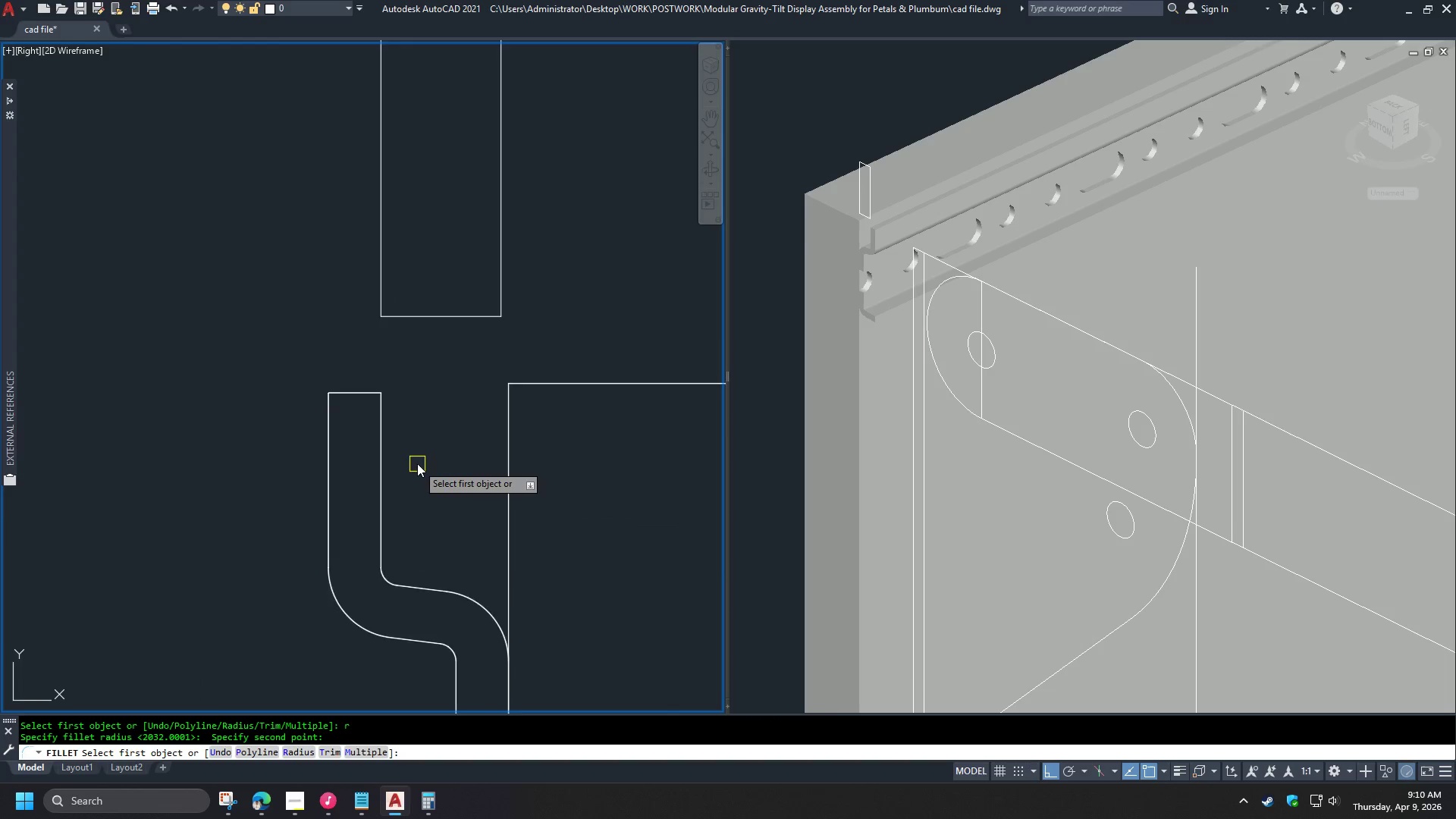 
scroll: coordinate [417, 457], scroll_direction: down, amount: 2.0
 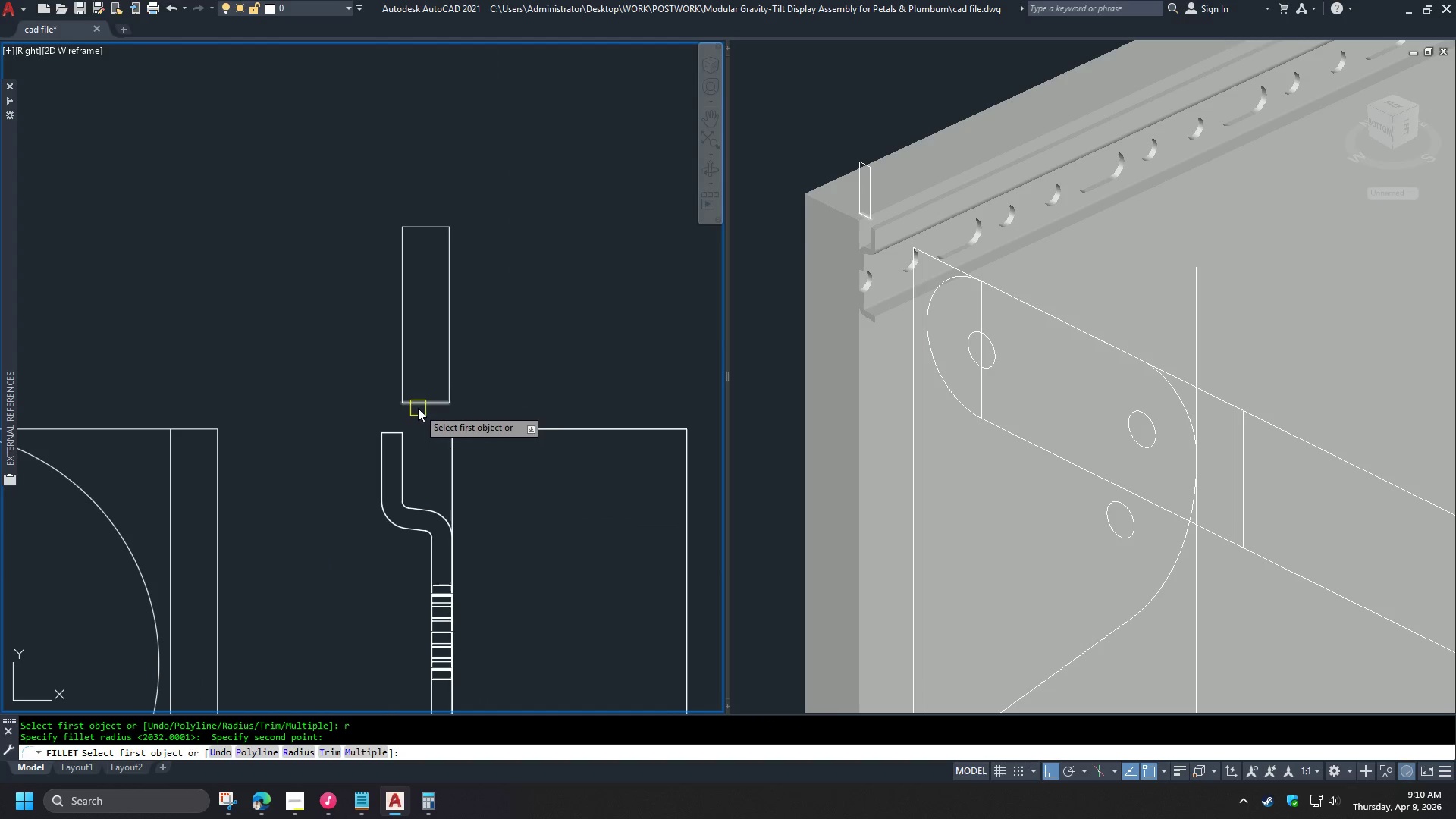 
left_click([418, 408])
 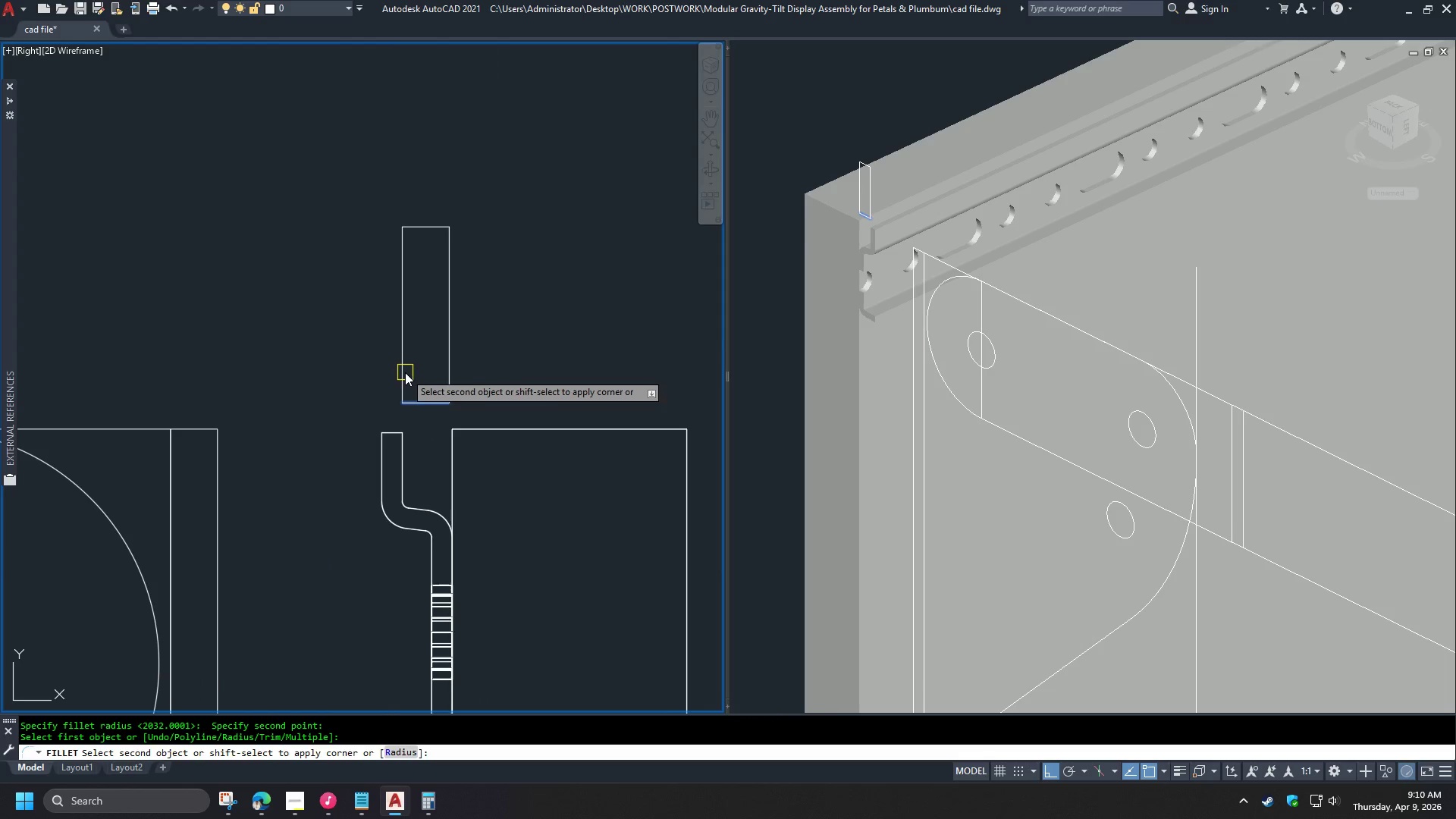 
left_click([405, 372])
 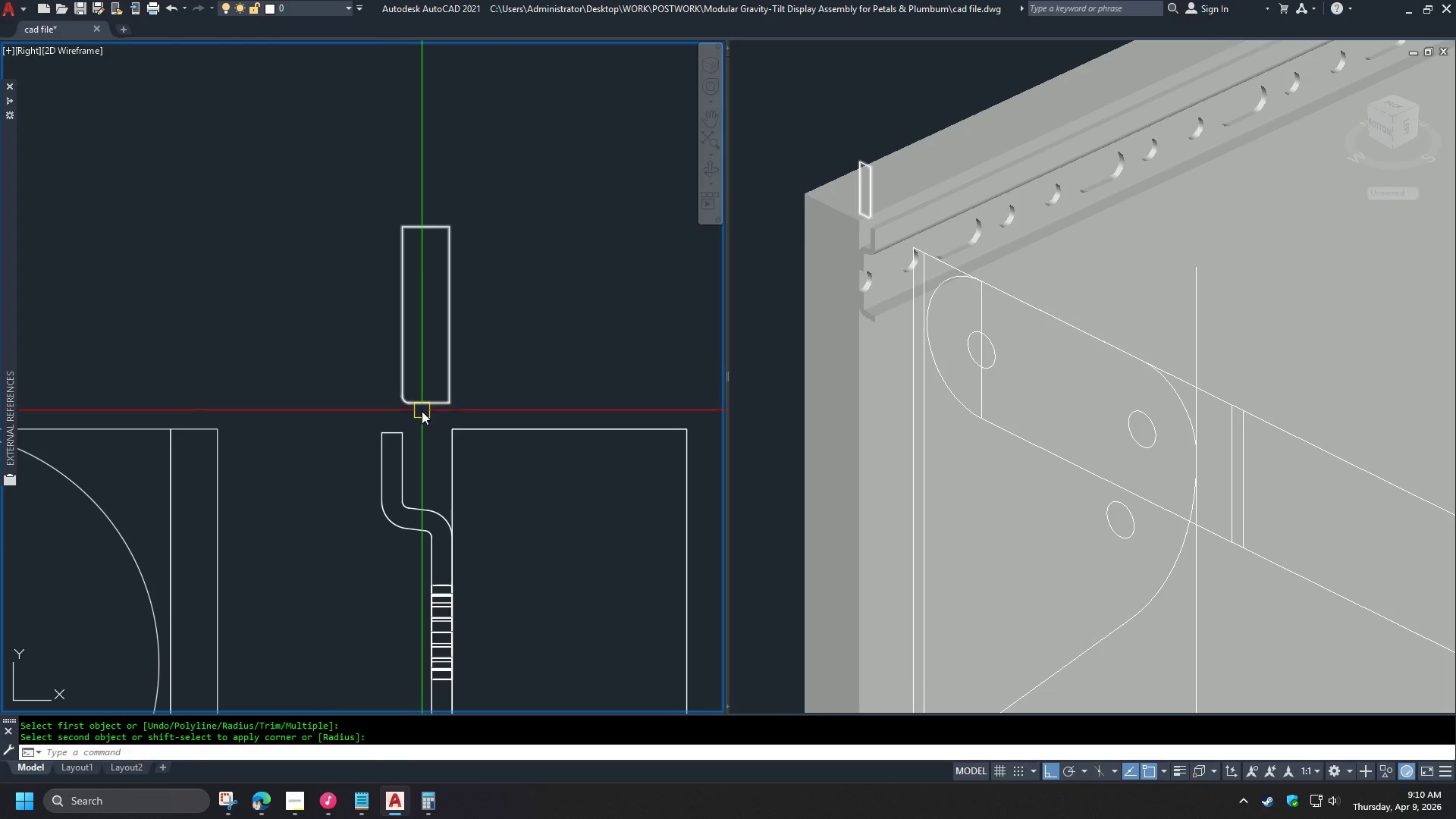 
key(Space)
 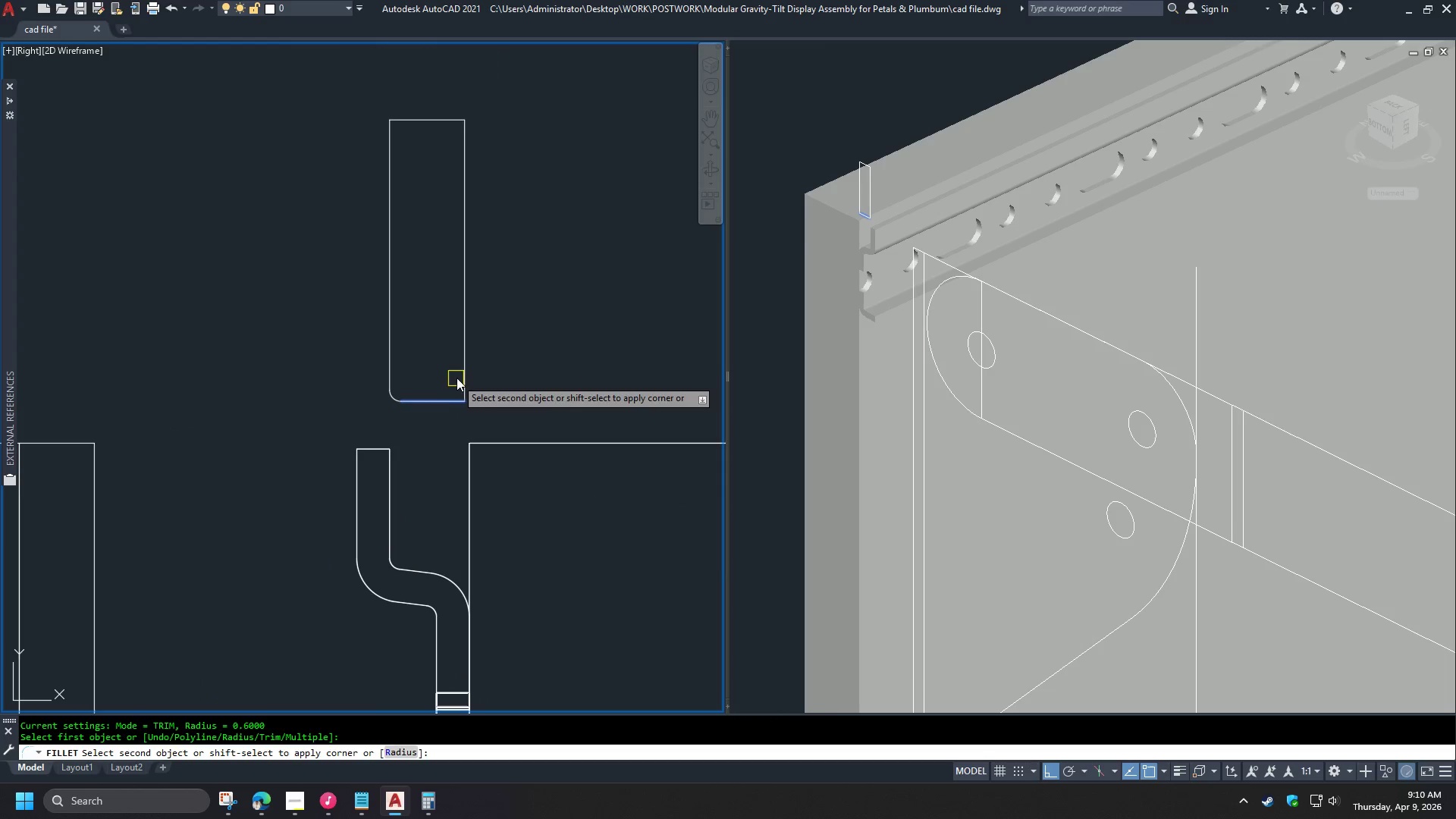 
scroll: coordinate [425, 406], scroll_direction: up, amount: 1.0
 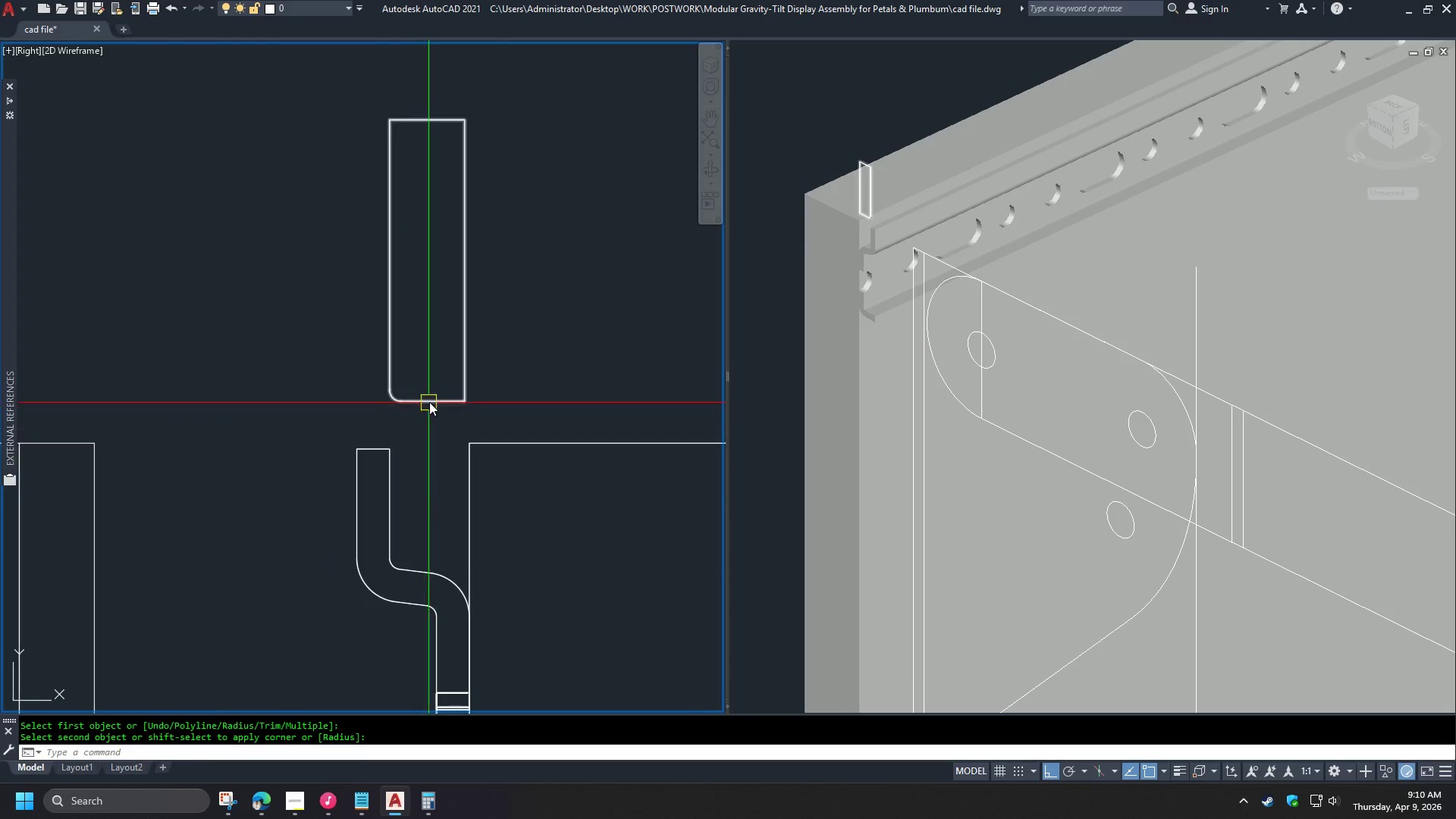 
left_click([459, 372])
 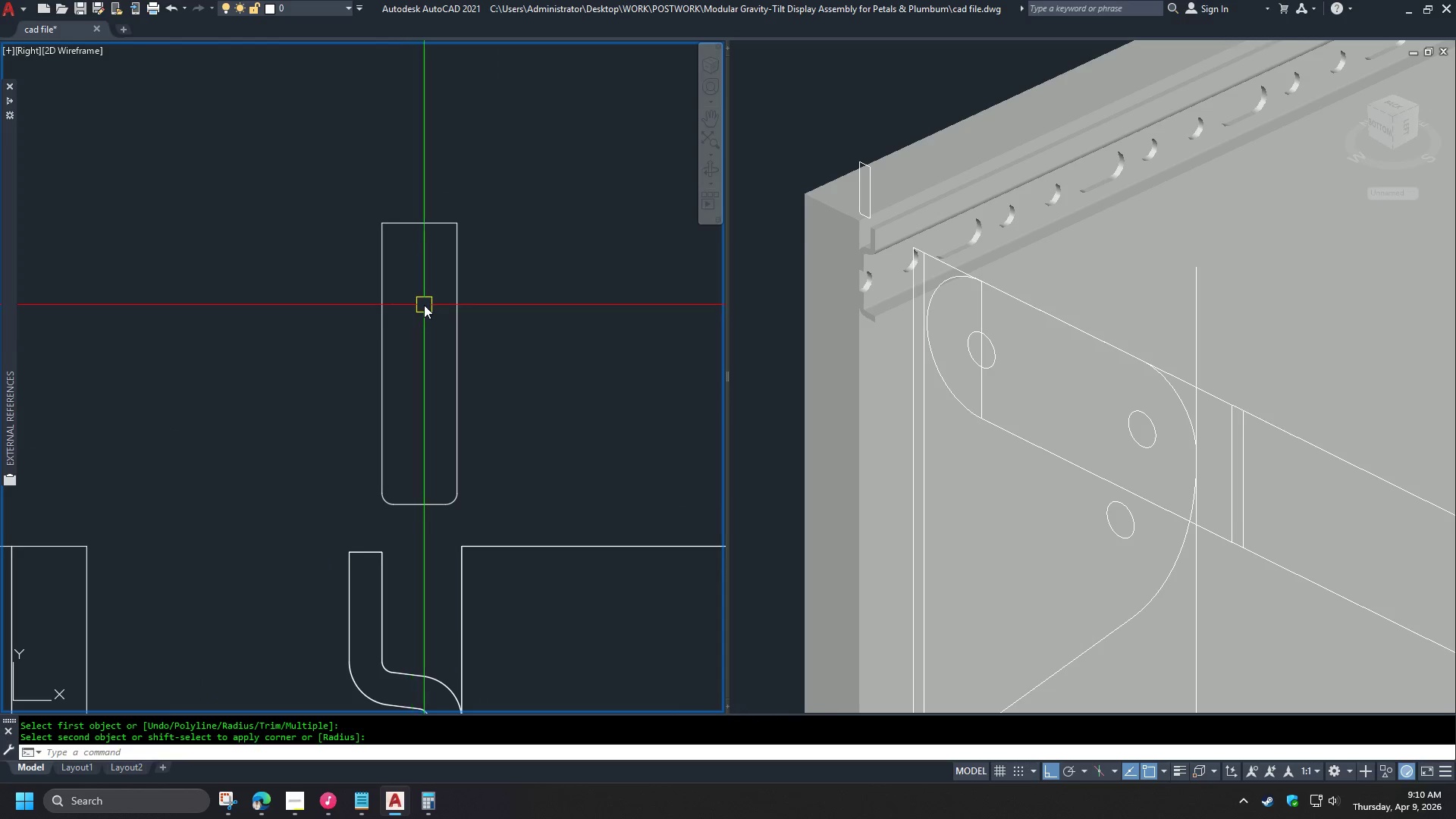 
scroll: coordinate [461, 292], scroll_direction: down, amount: 2.0
 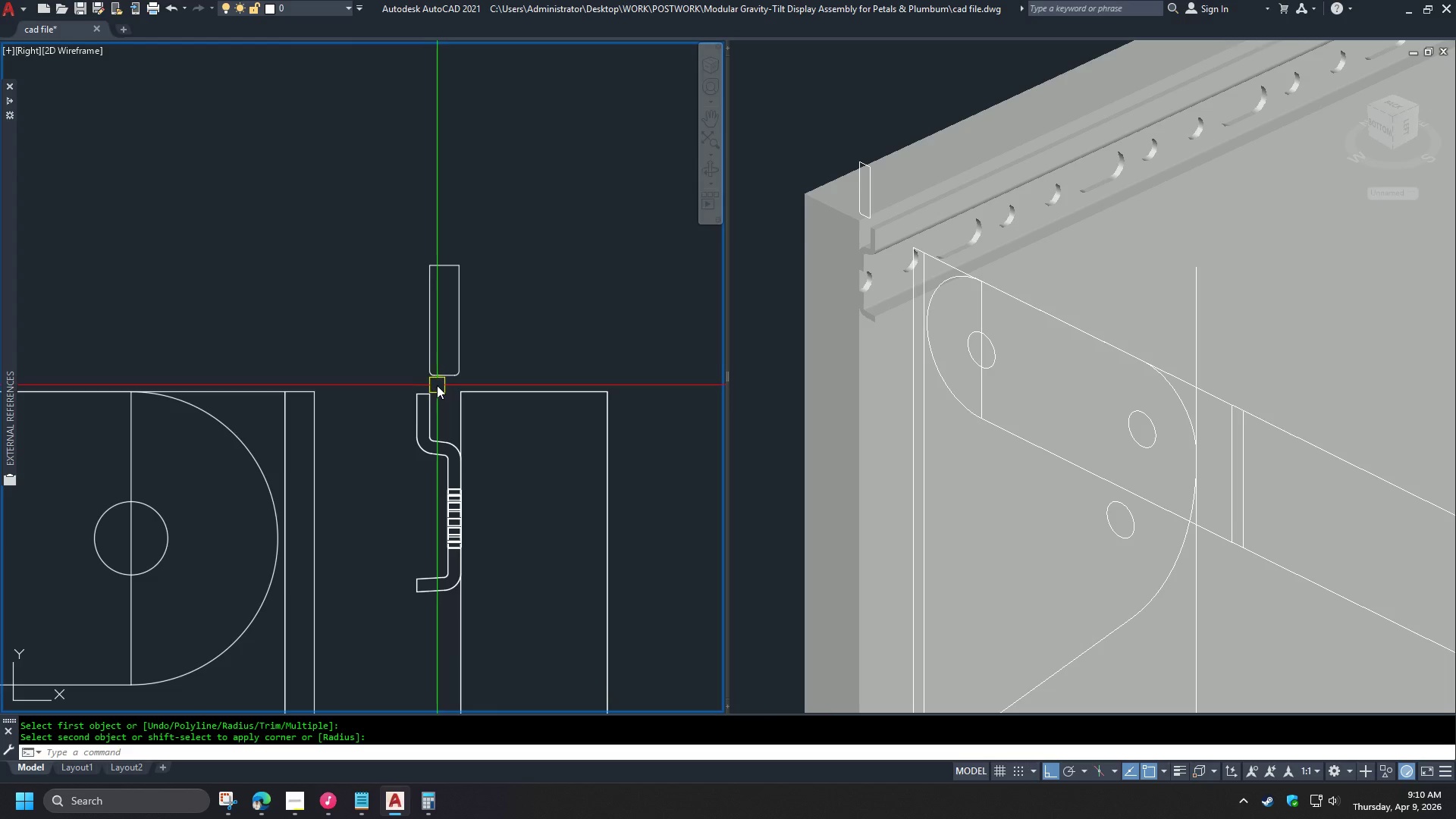 
left_click([447, 379])
 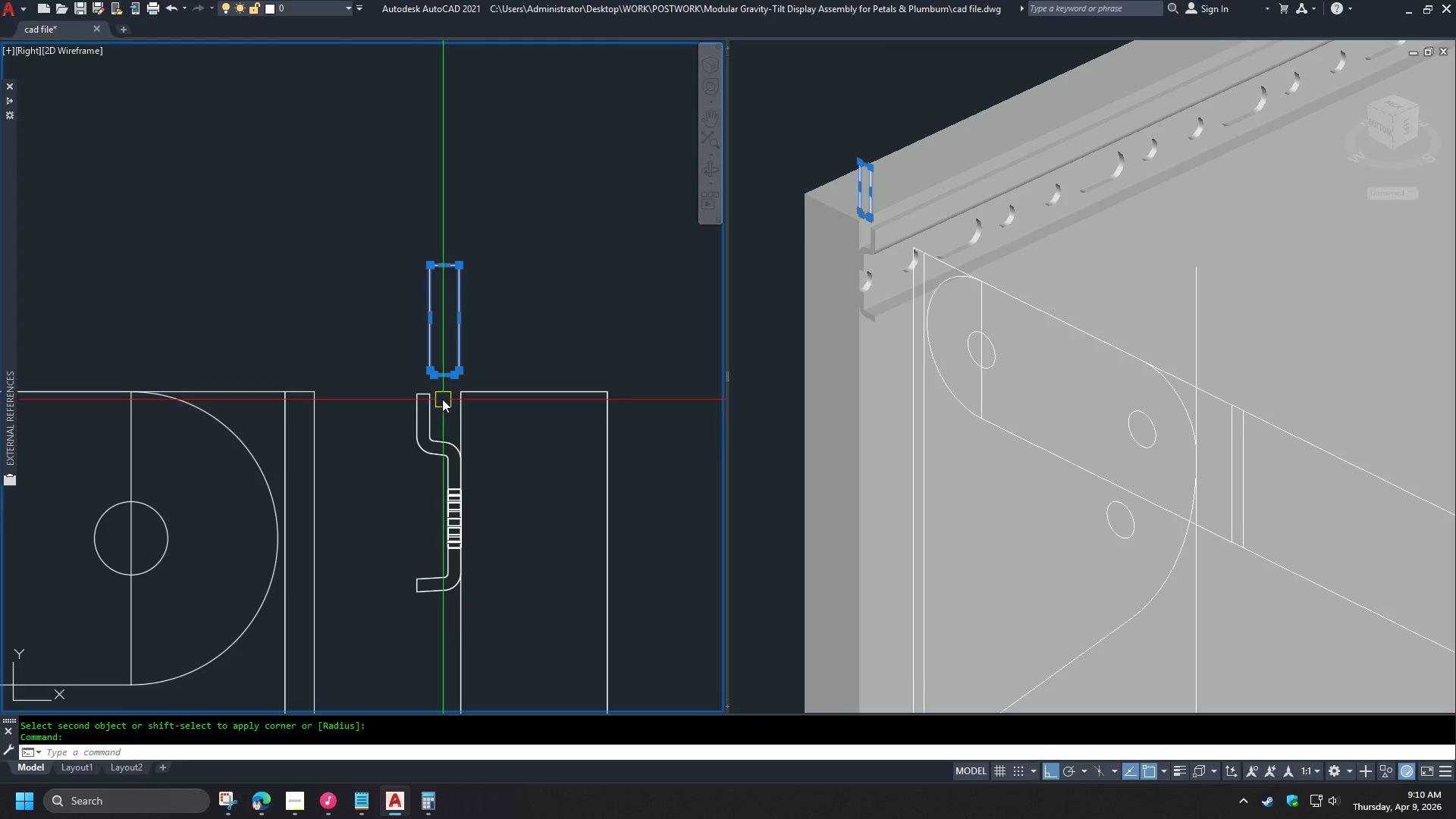 
scroll: coordinate [441, 397], scroll_direction: up, amount: 3.0
 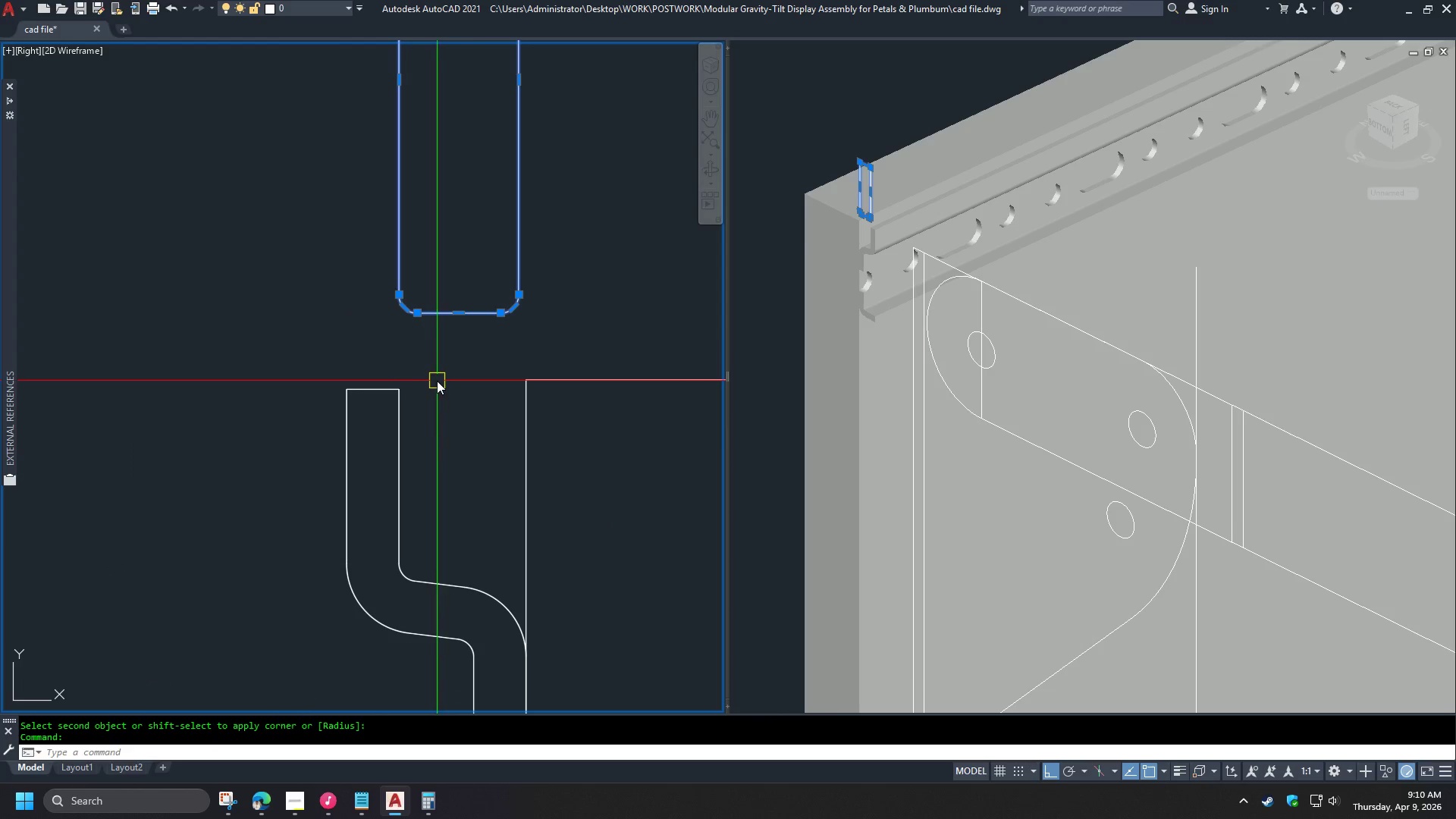 
type(m cen )
 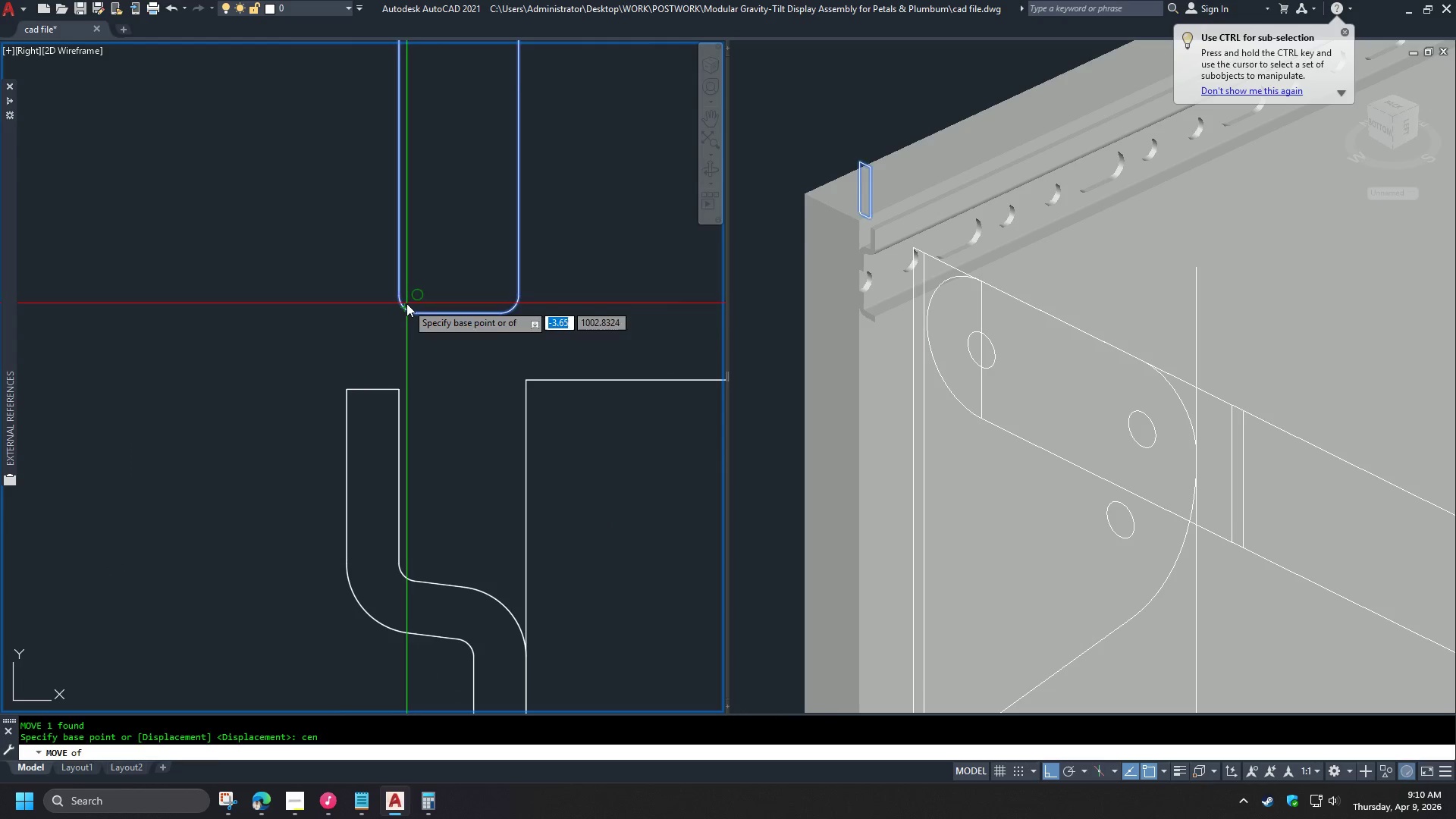 
left_click([406, 303])
 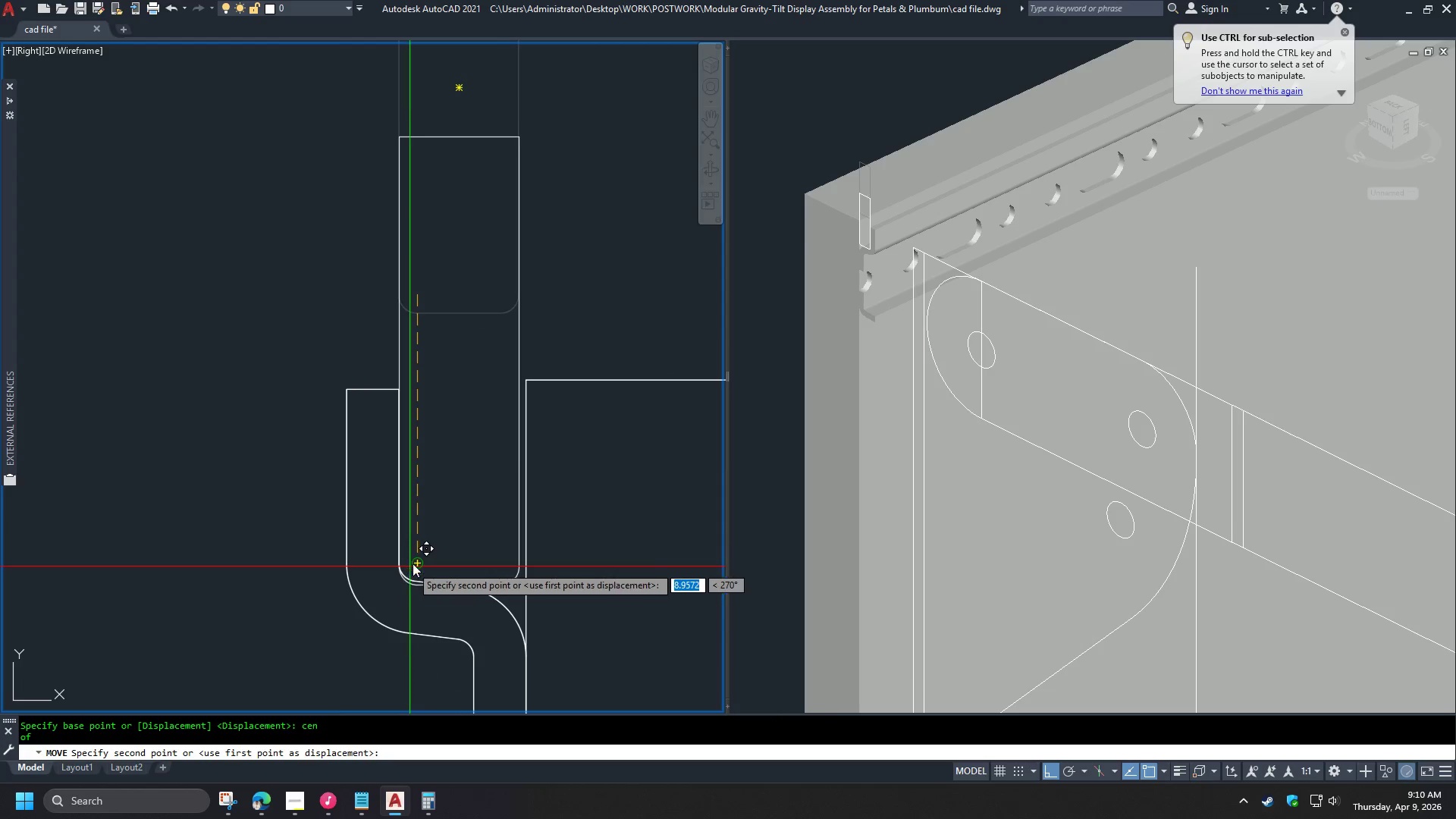 
left_click([416, 560])
 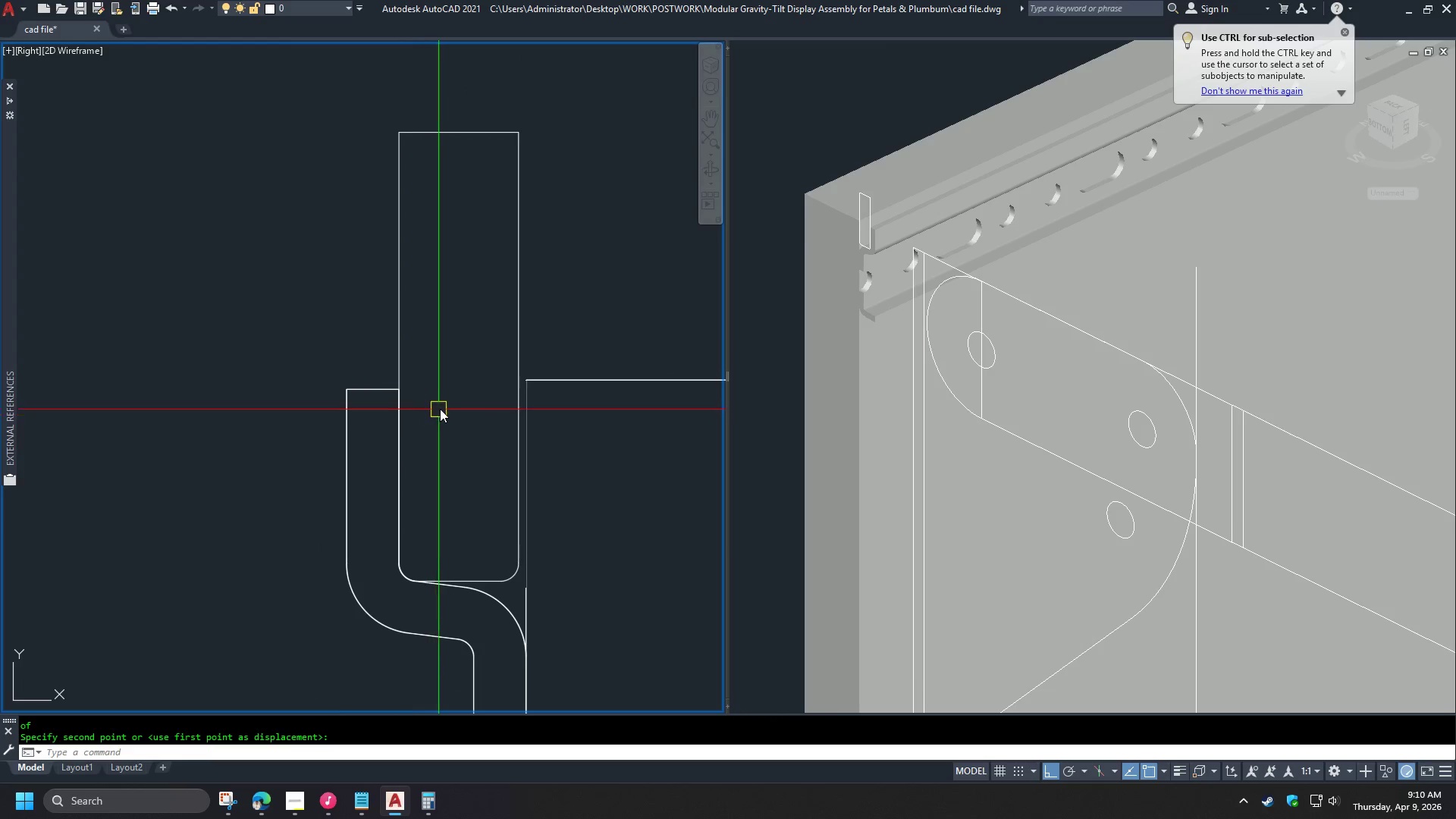 
scroll: coordinate [450, 372], scroll_direction: down, amount: 2.0
 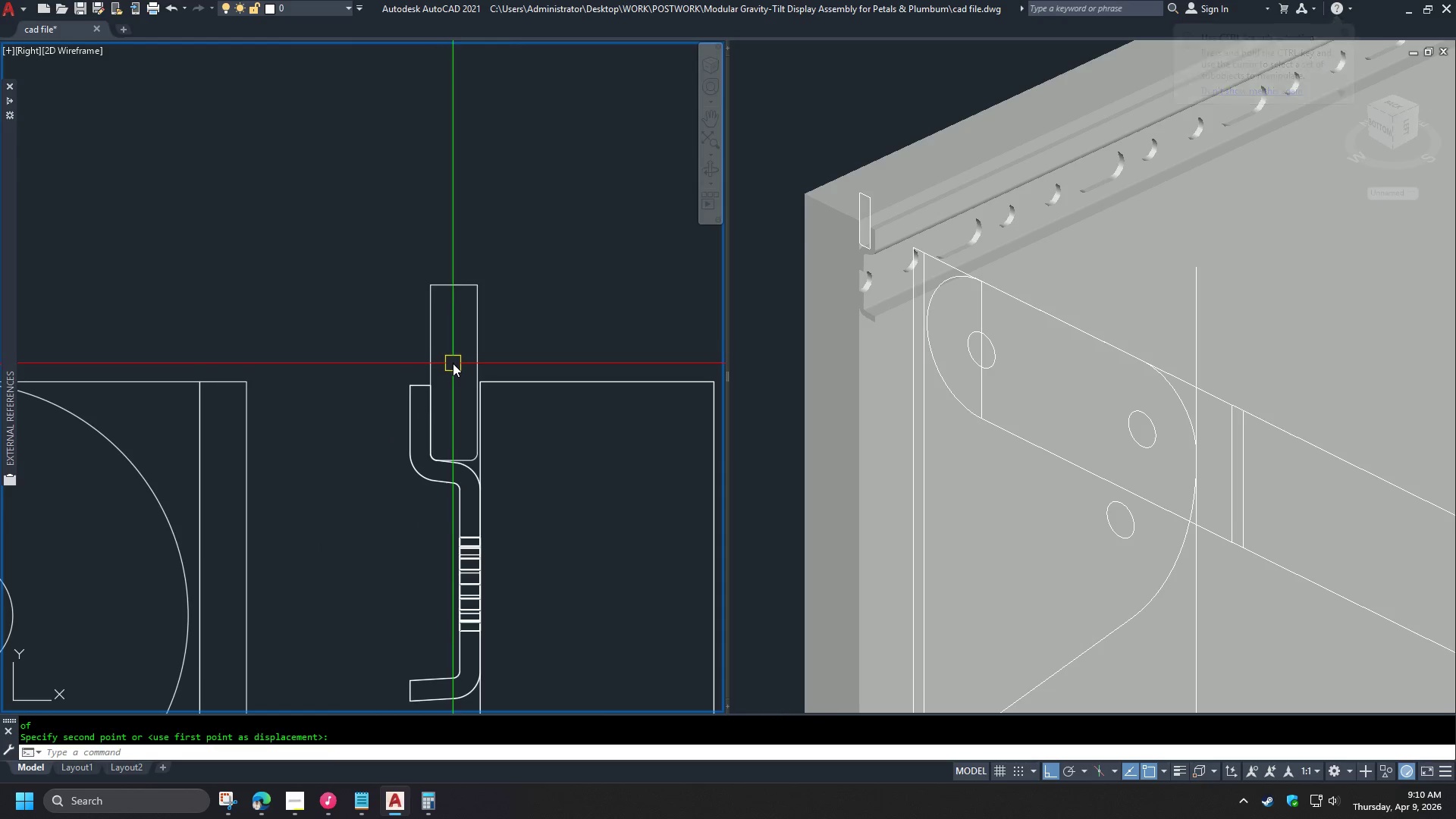 
scroll: coordinate [453, 362], scroll_direction: up, amount: 2.0
 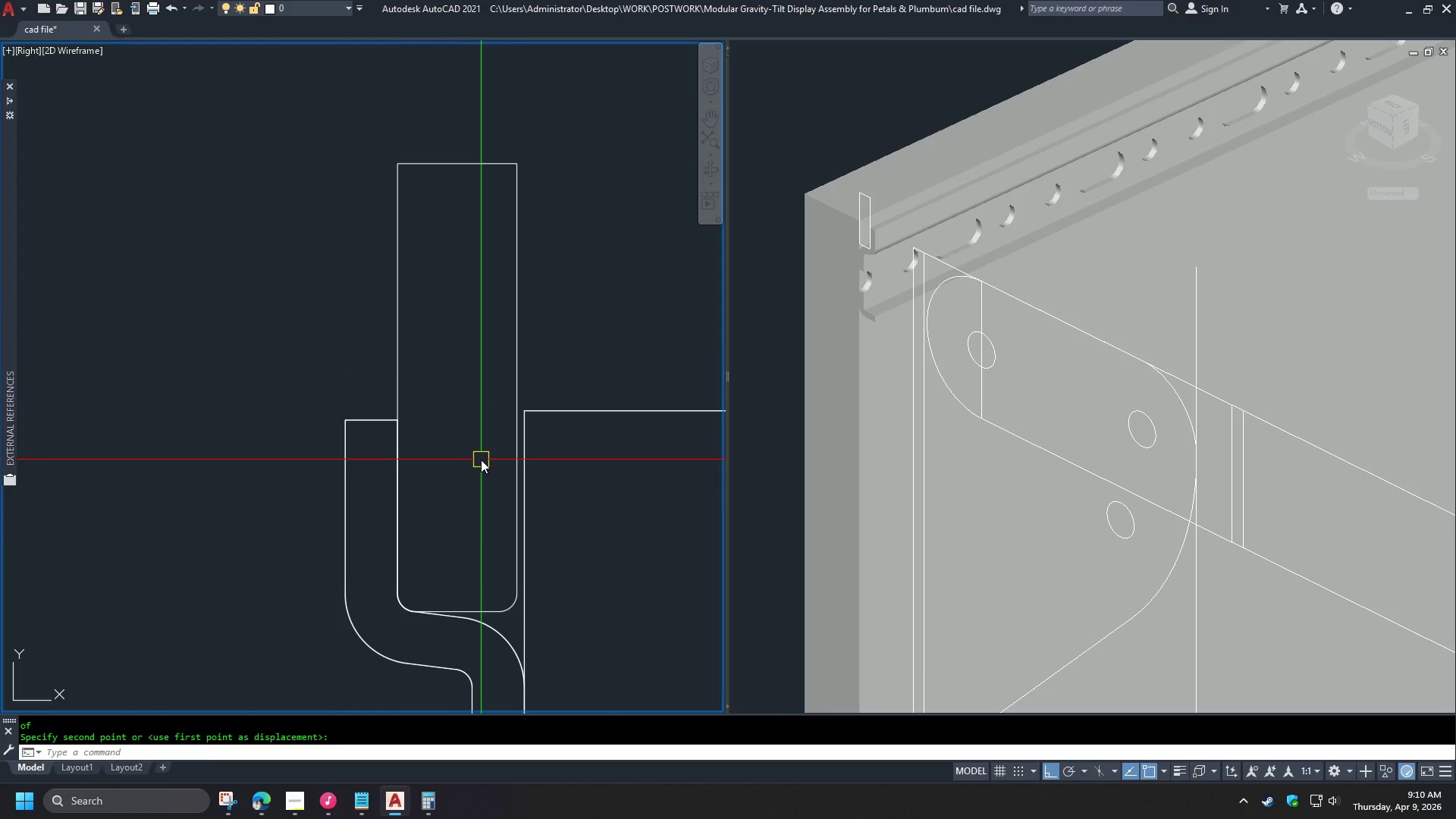 
key(L)
 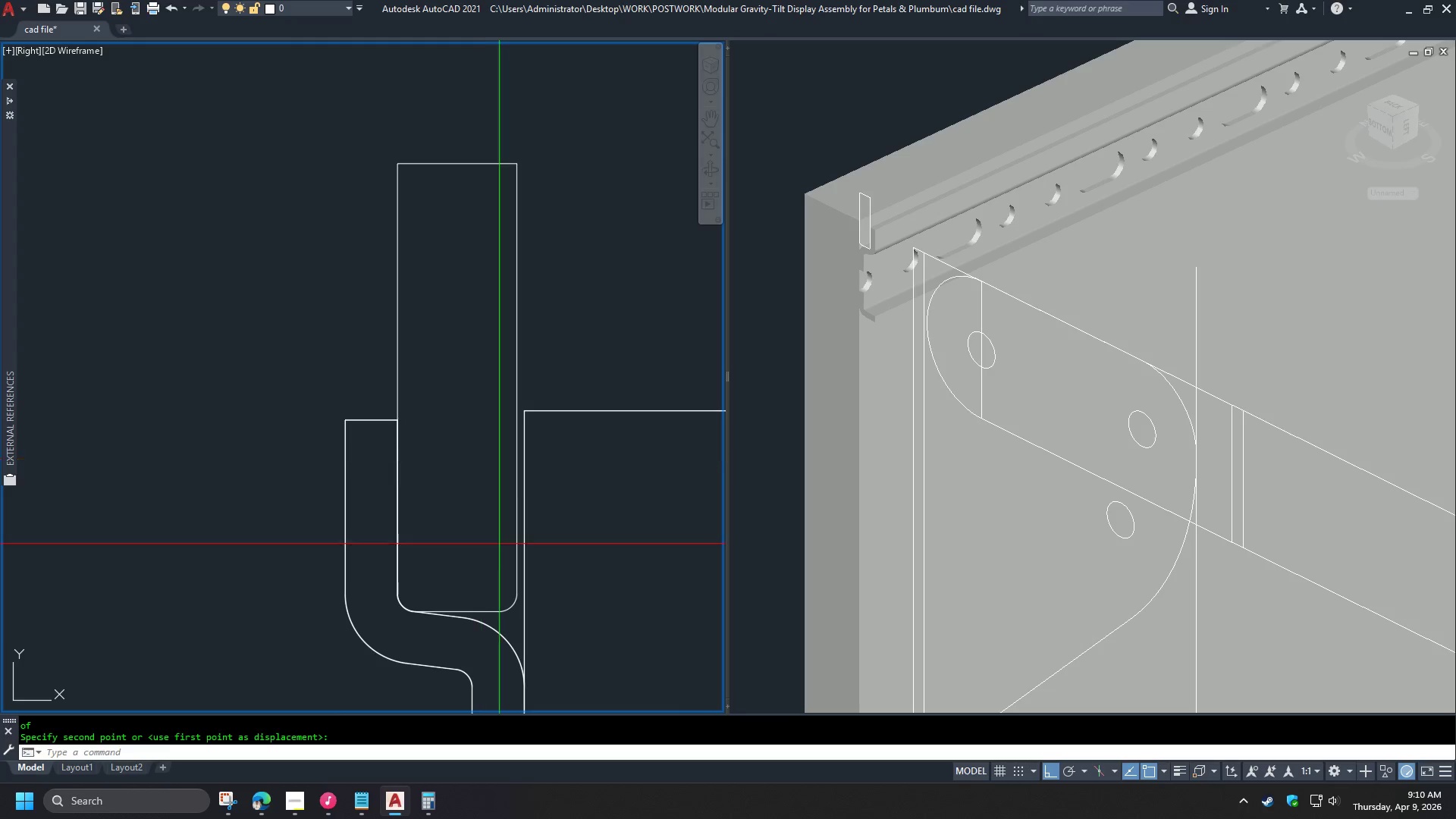 
key(Space)
 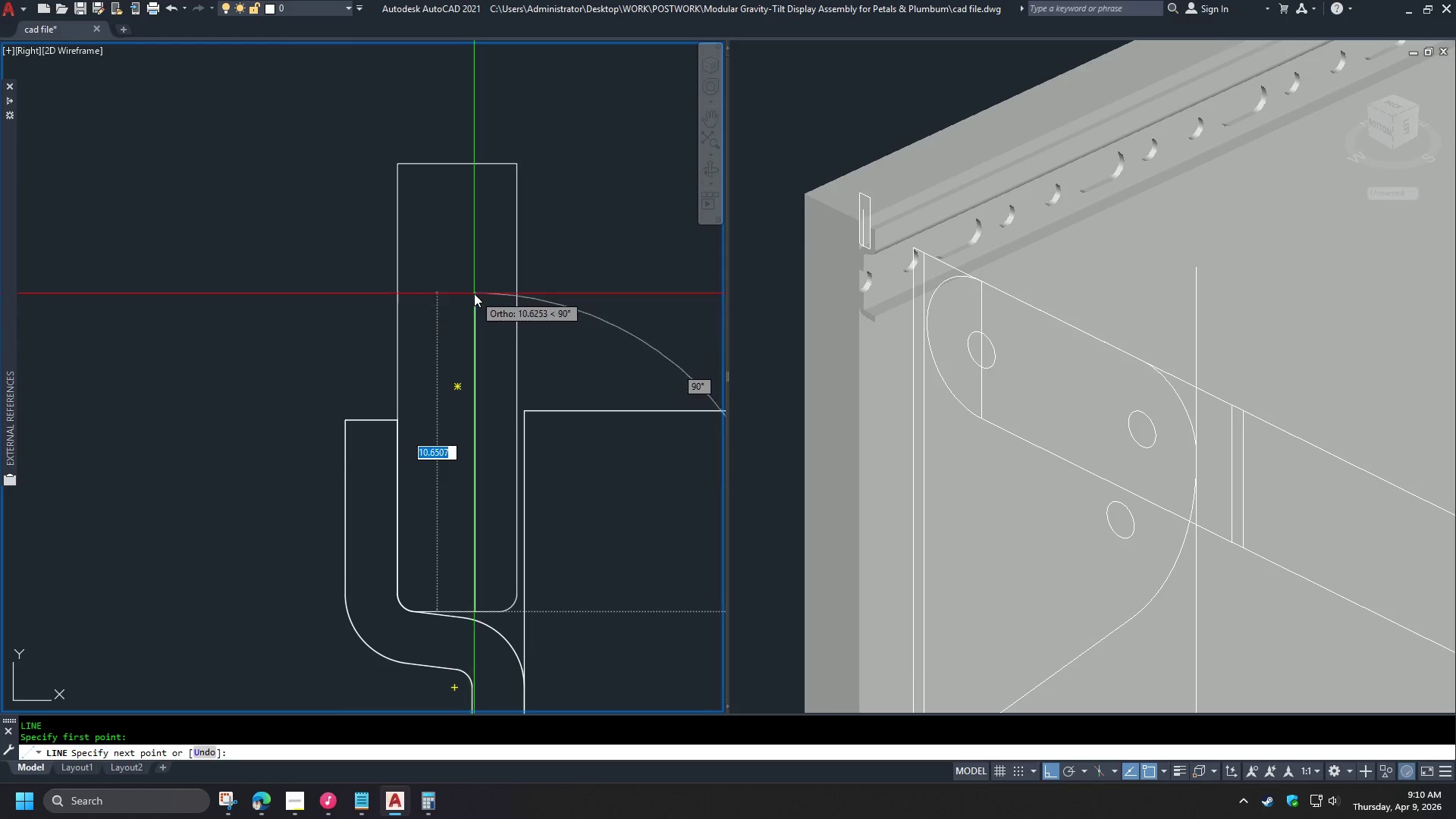 
scroll: coordinate [486, 308], scroll_direction: down, amount: 1.0
 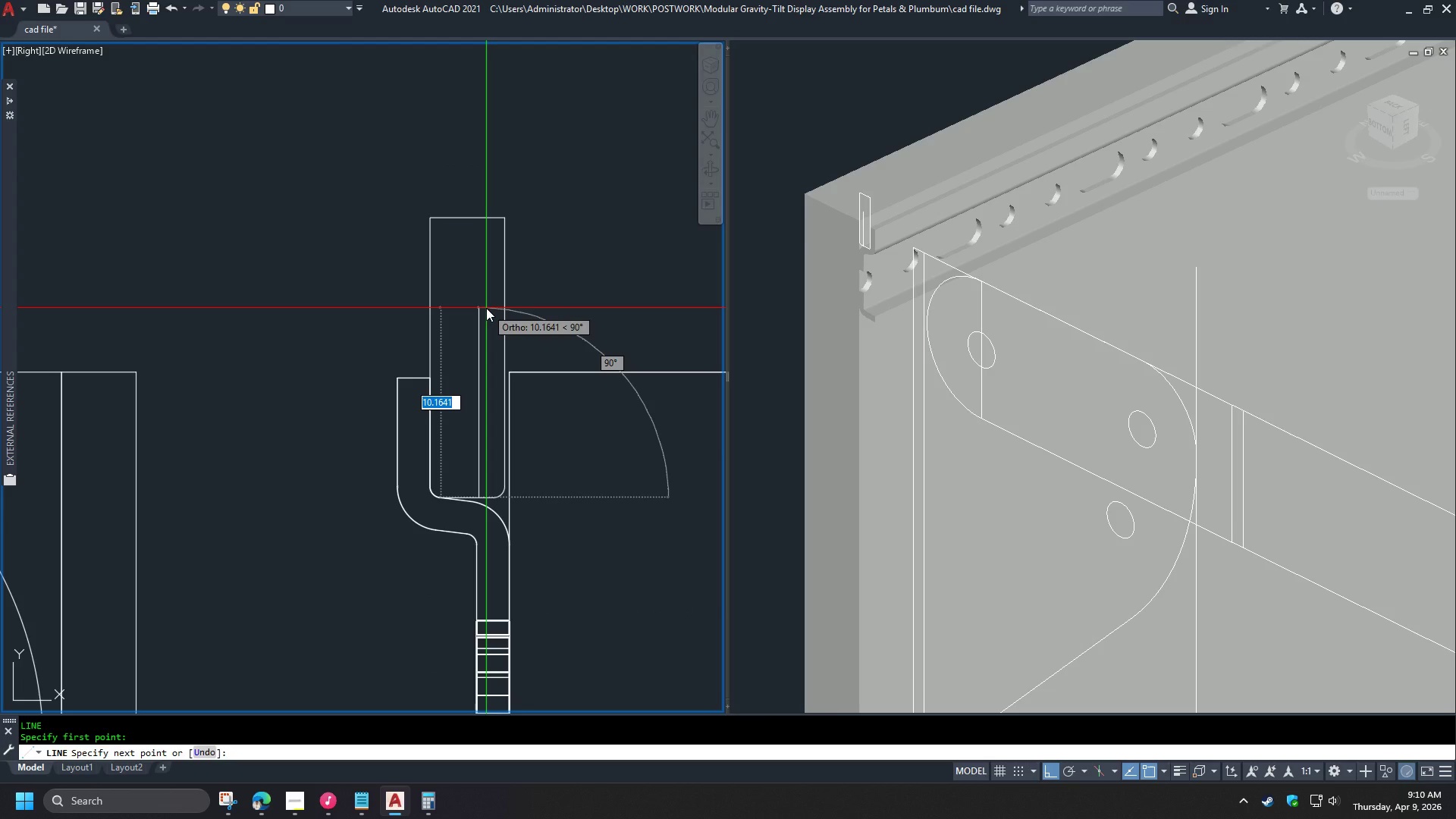 
key(Escape)
 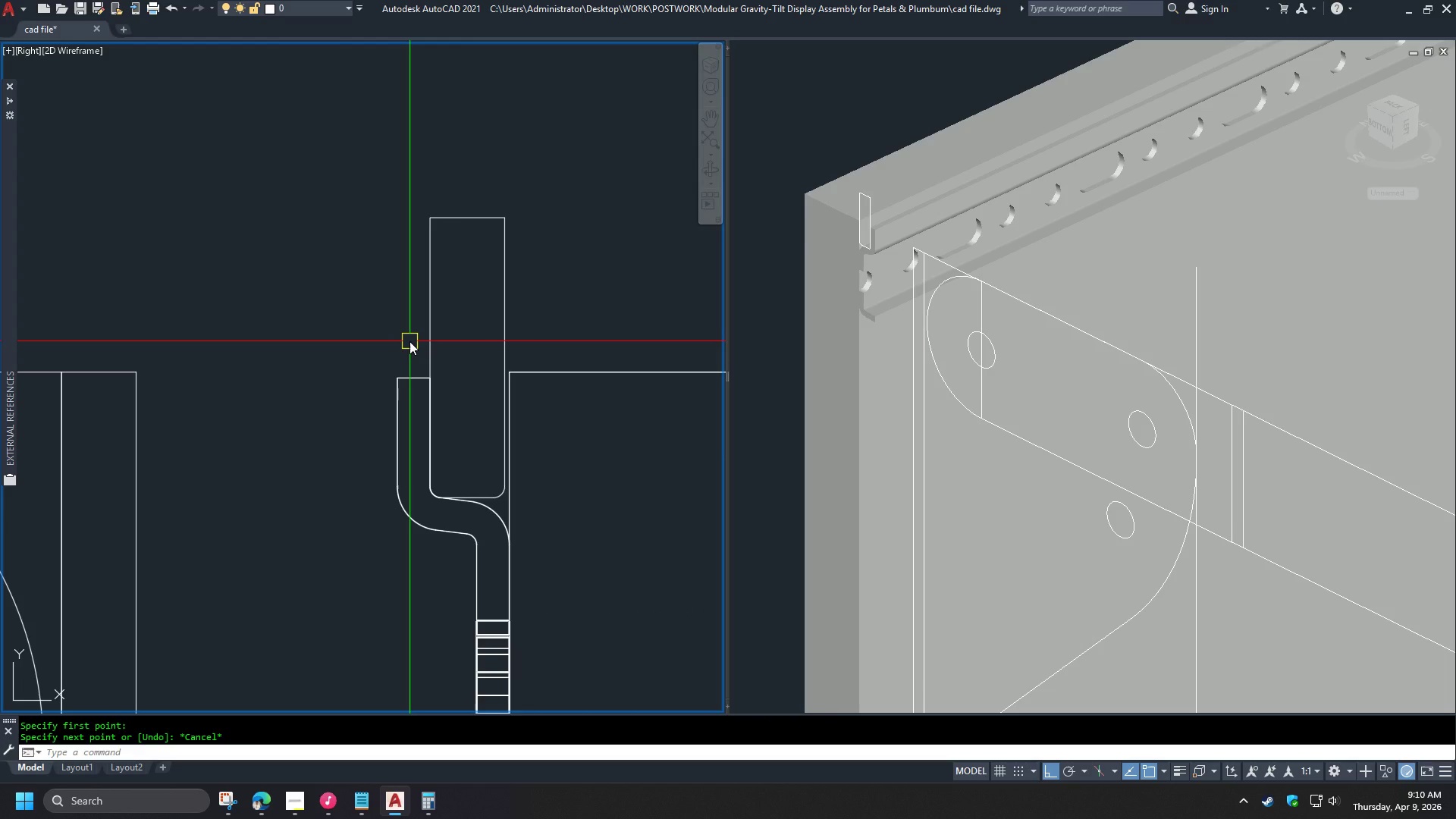 
wait(5.23)
 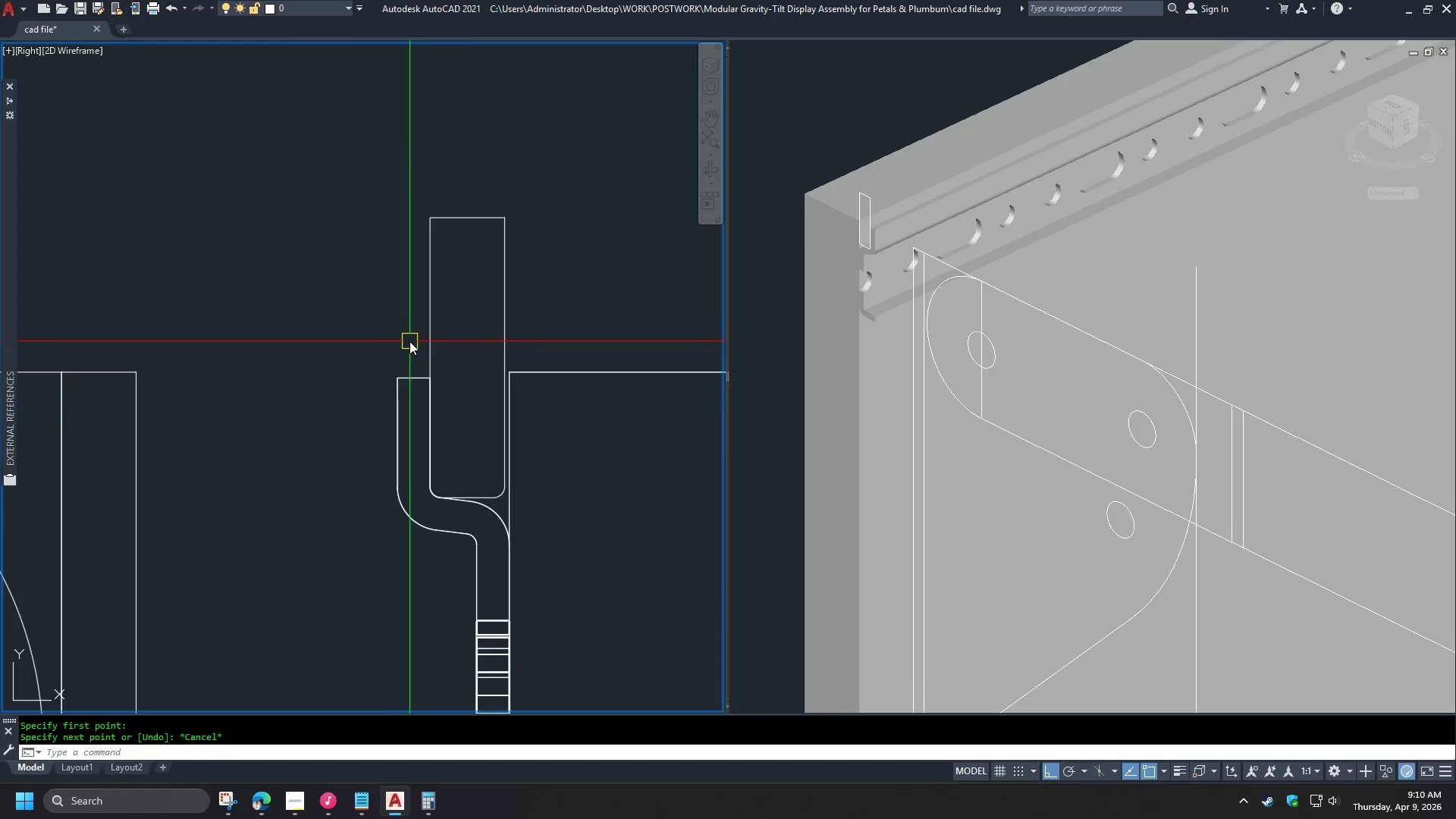 
scroll: coordinate [468, 334], scroll_direction: down, amount: 2.0
 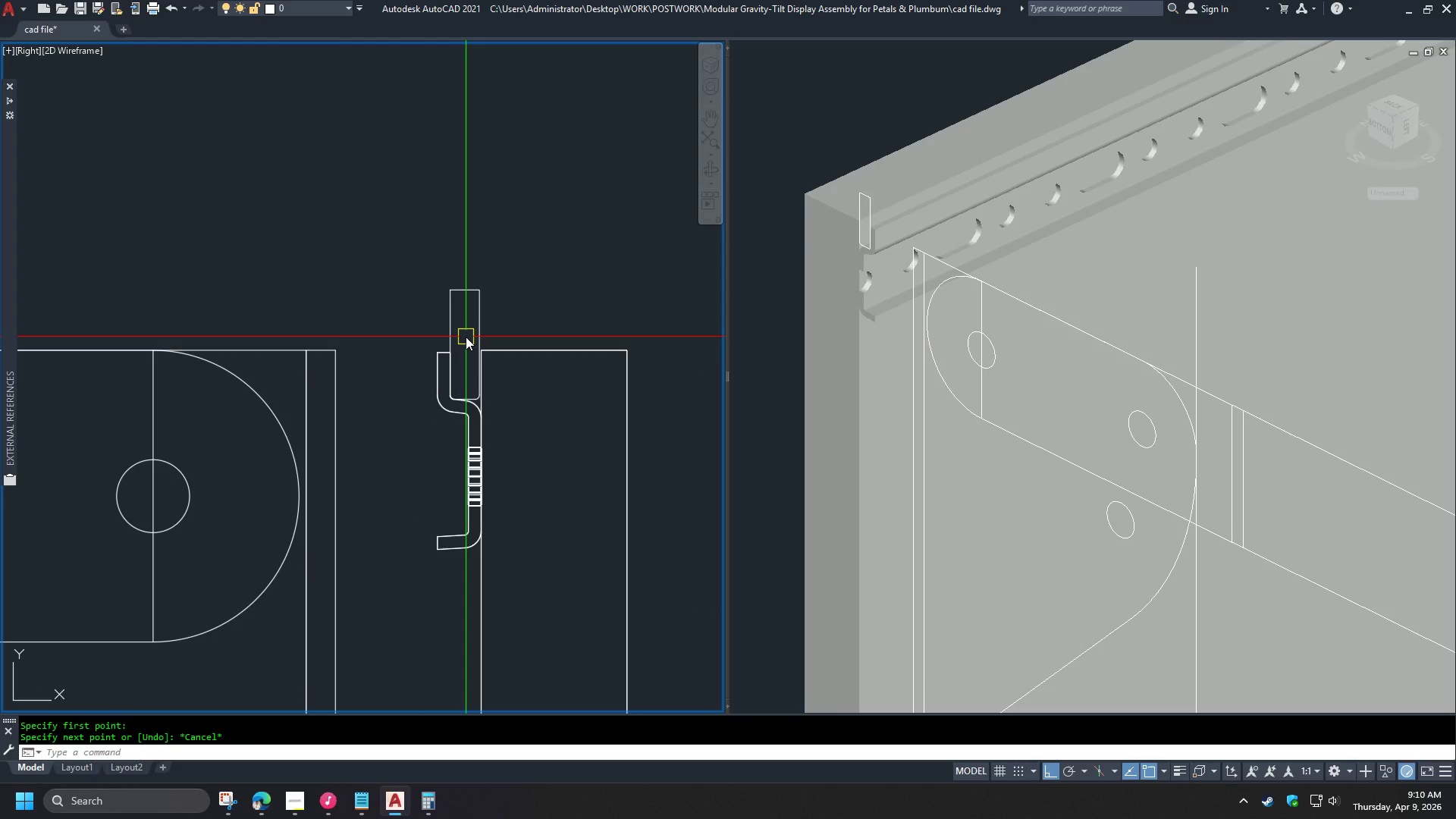 
scroll: coordinate [458, 349], scroll_direction: up, amount: 4.0
 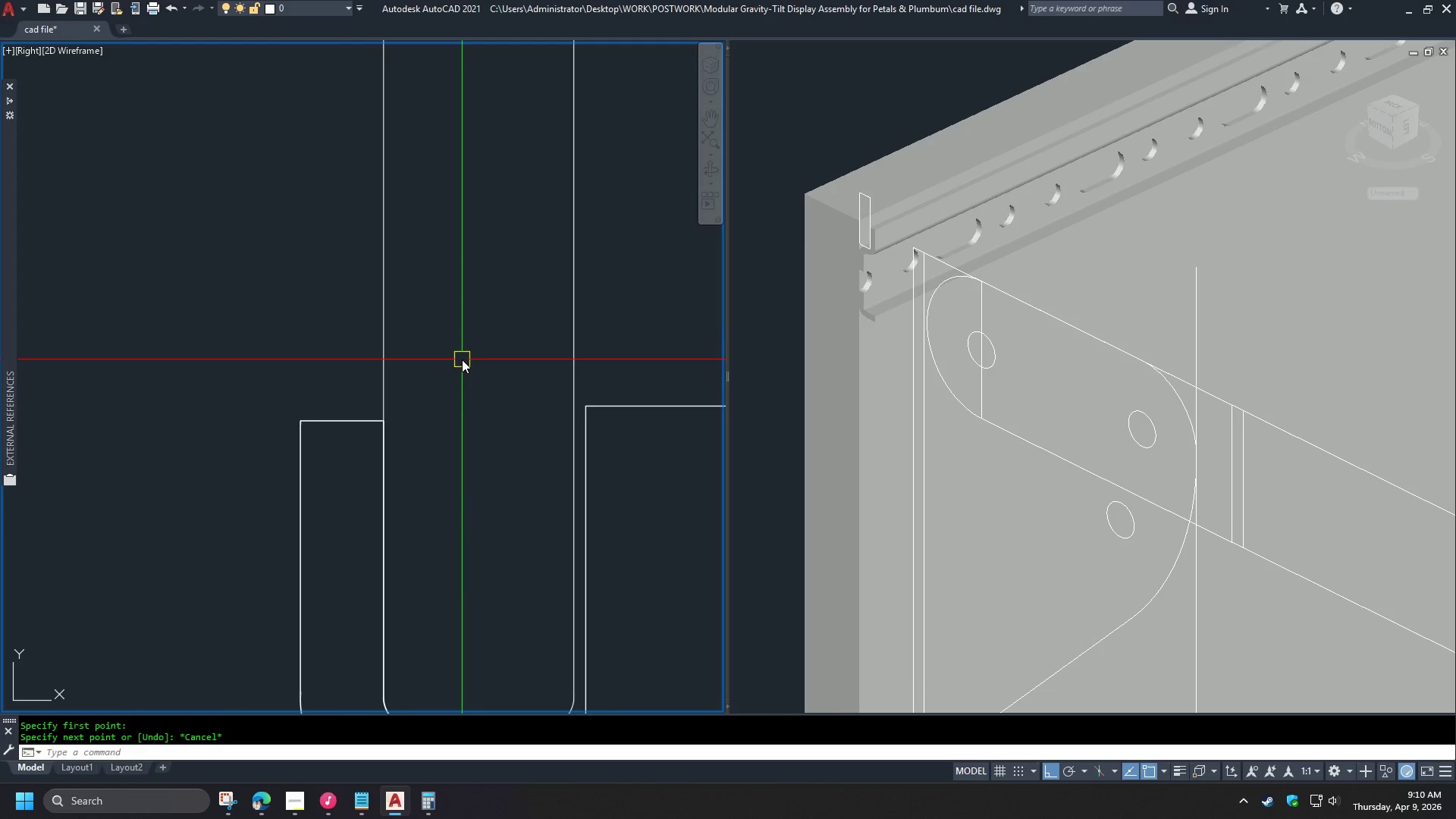 
scroll: coordinate [462, 359], scroll_direction: down, amount: 2.0
 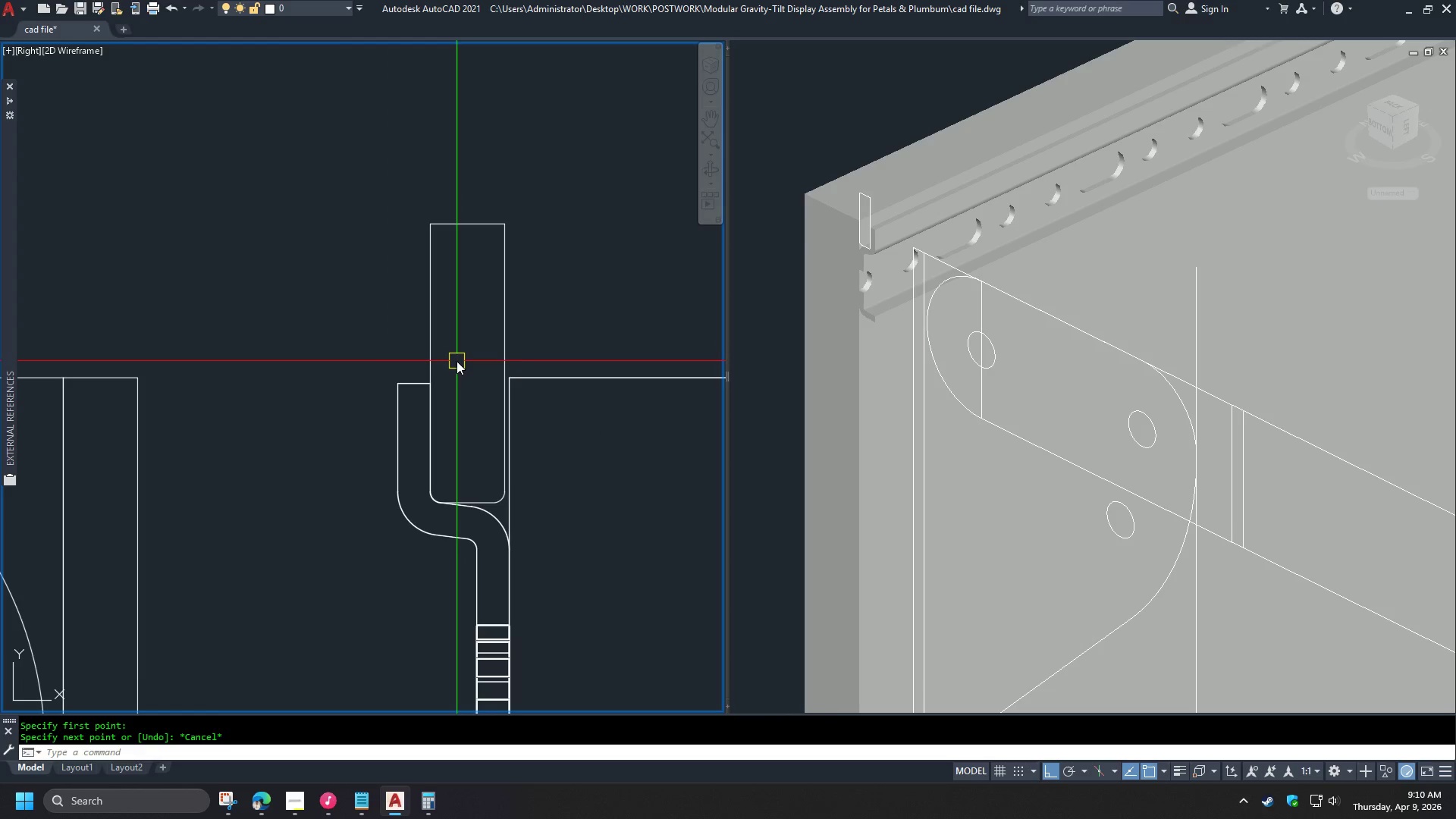 
scroll: coordinate [457, 361], scroll_direction: up, amount: 1.0
 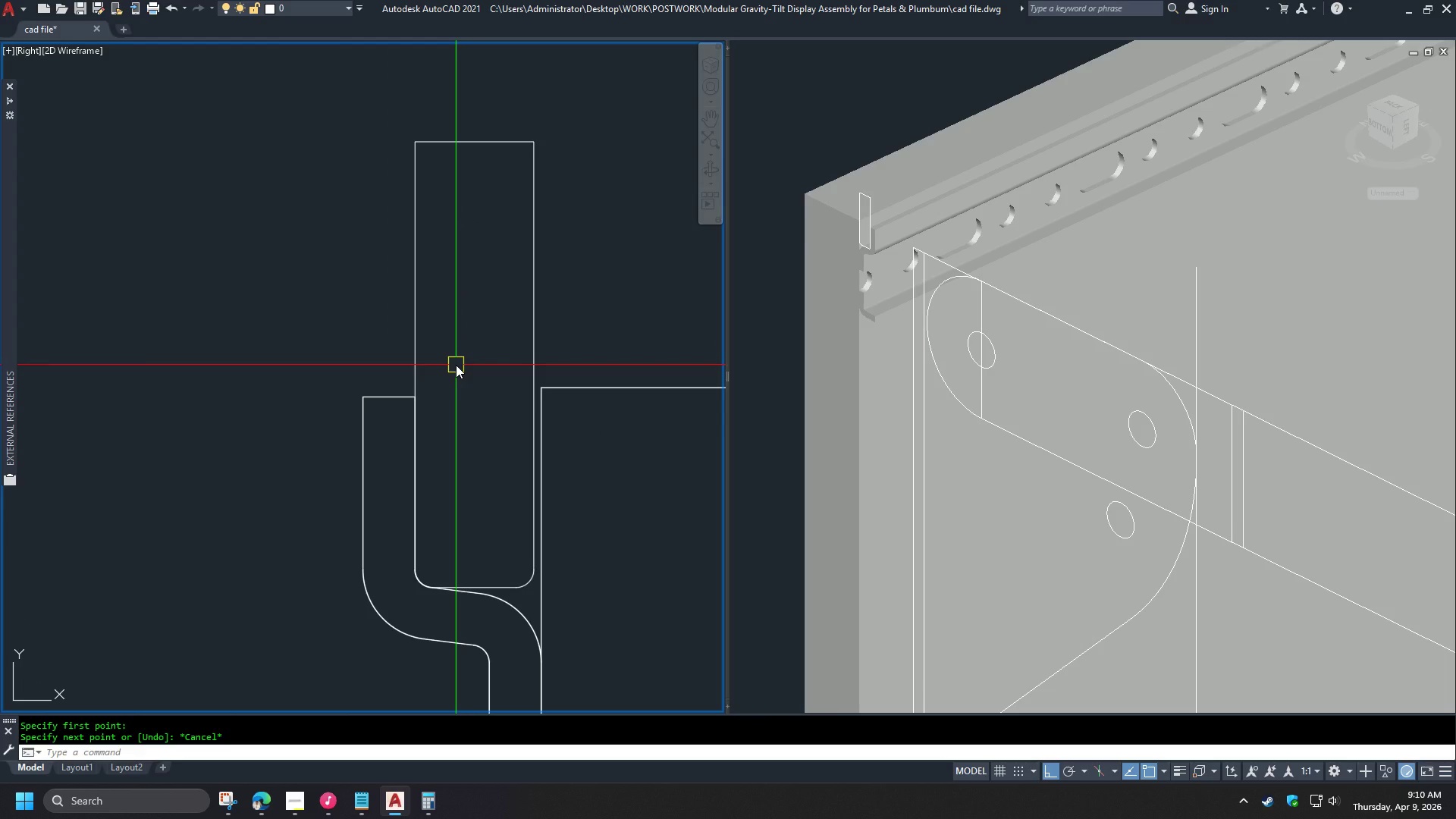 
scroll: coordinate [475, 323], scroll_direction: down, amount: 4.0
 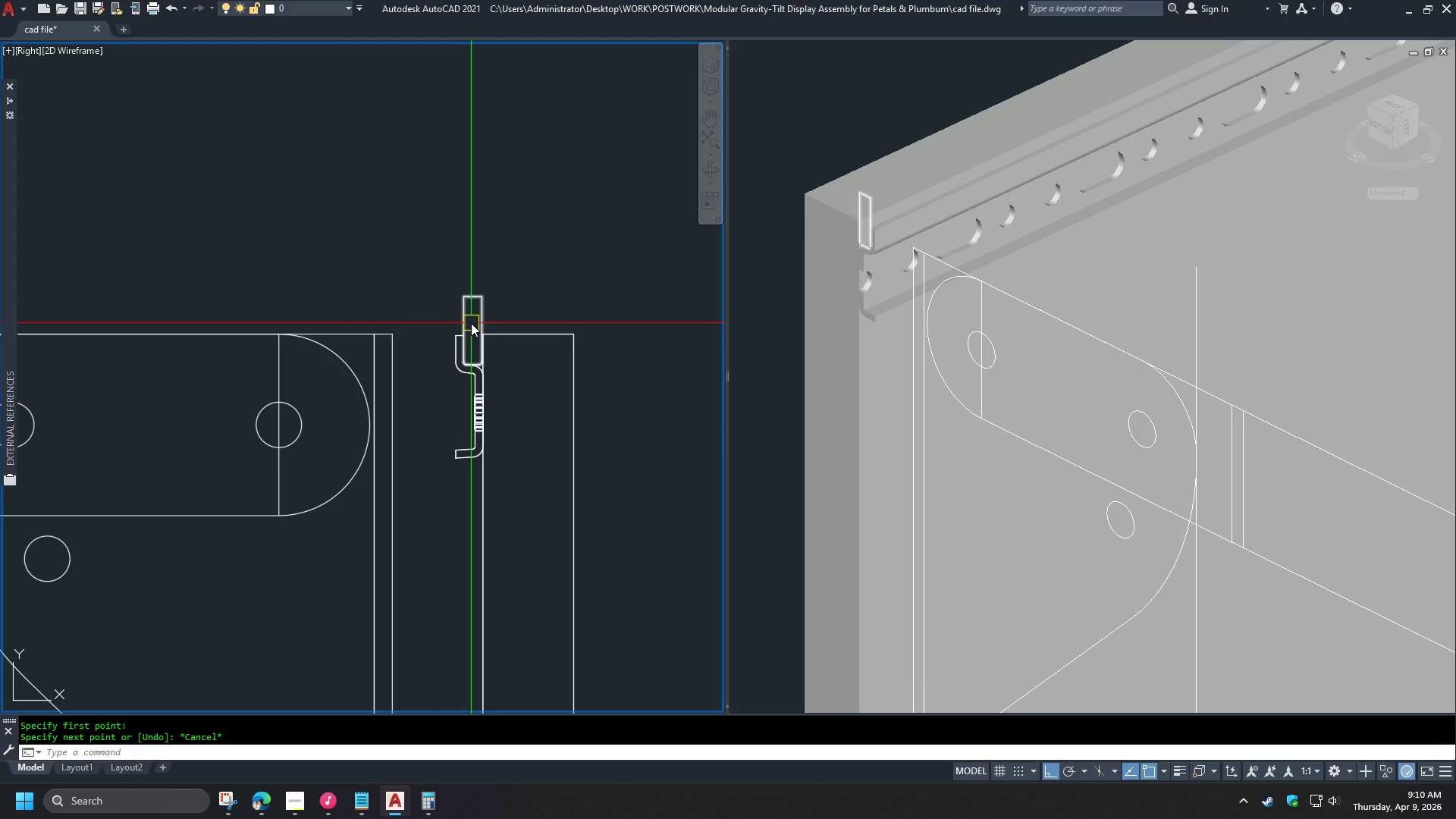 
scroll: coordinate [469, 325], scroll_direction: up, amount: 4.0
 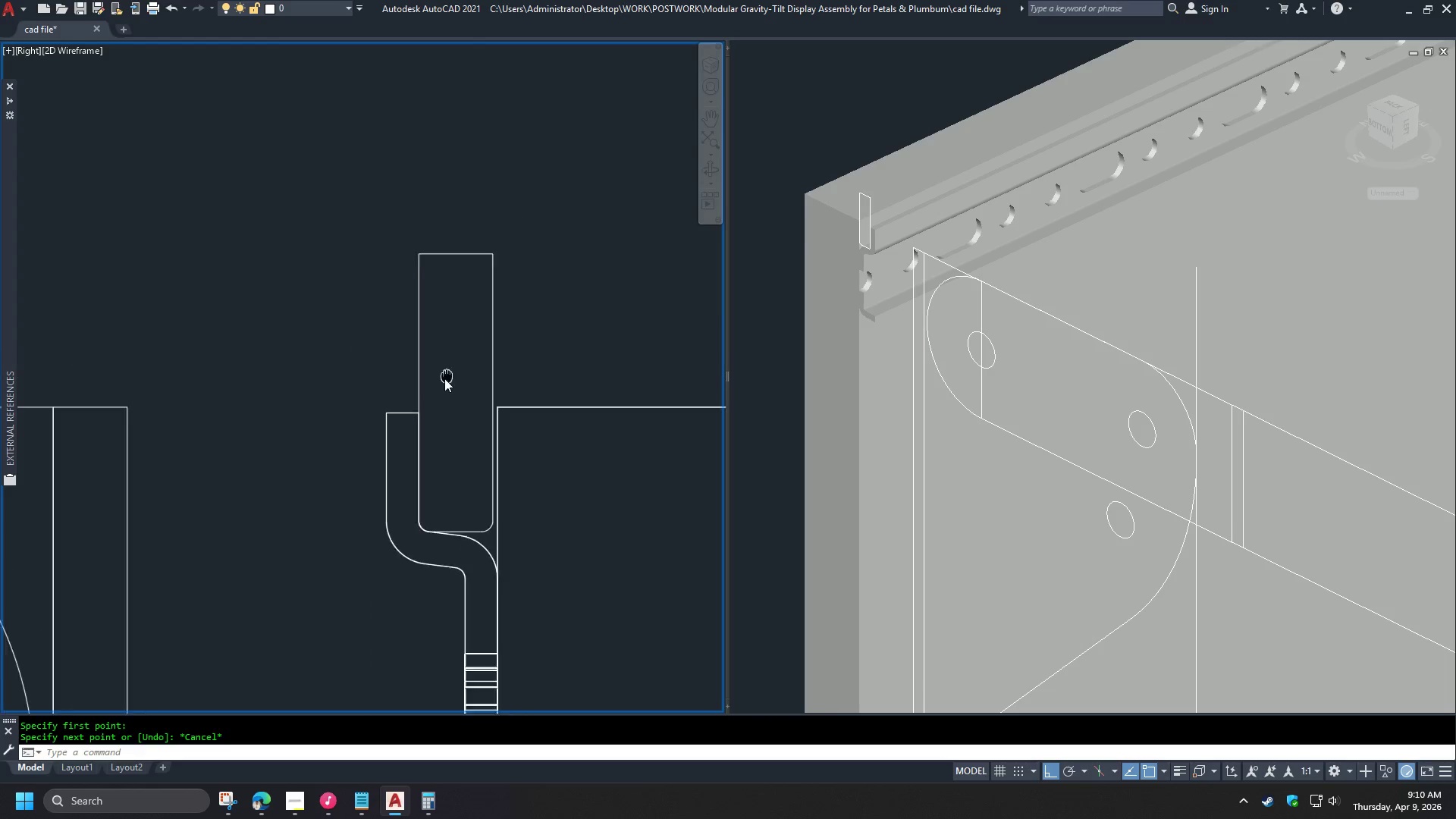 
left_click([490, 362])
 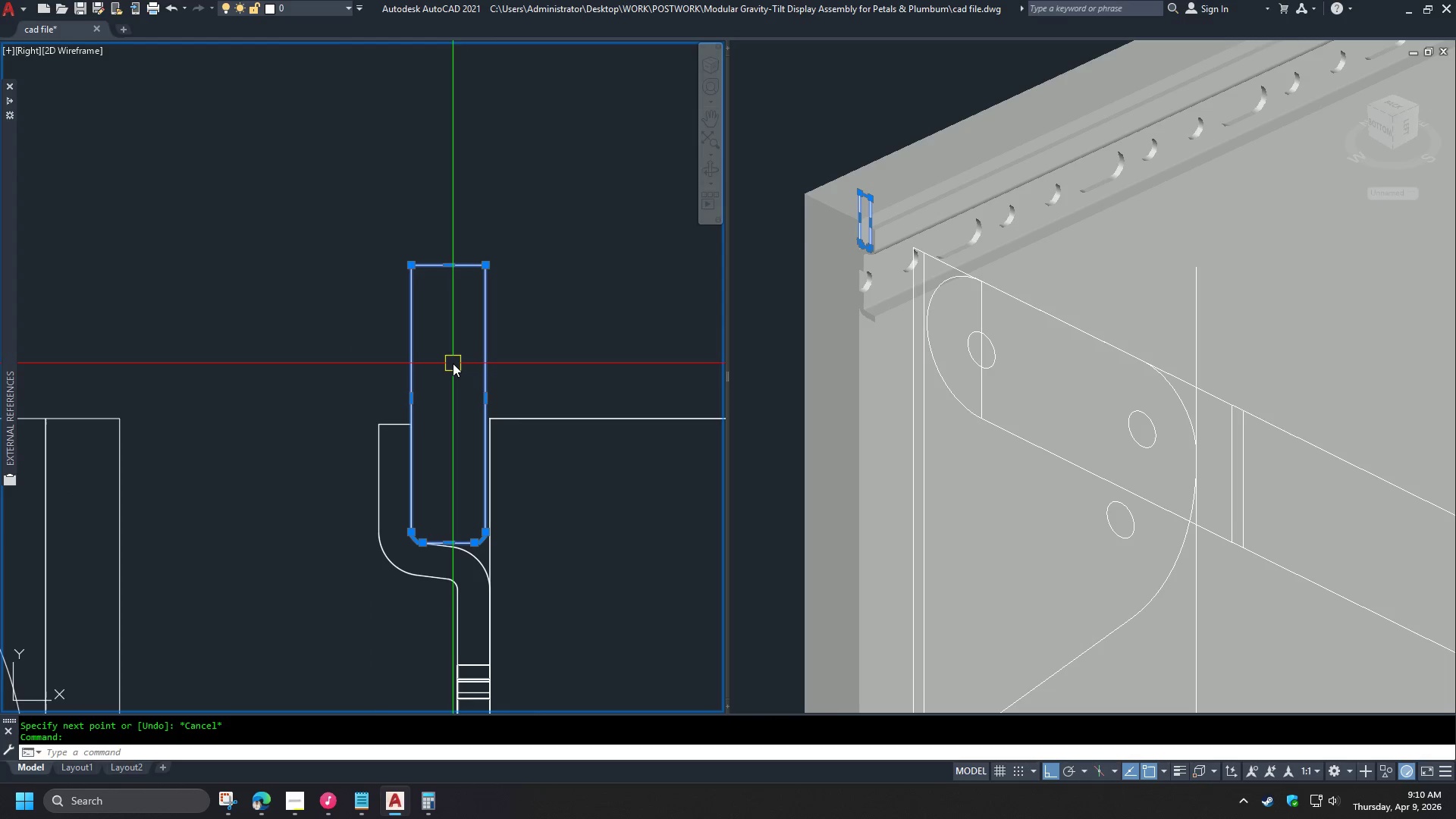 
type(ro )
 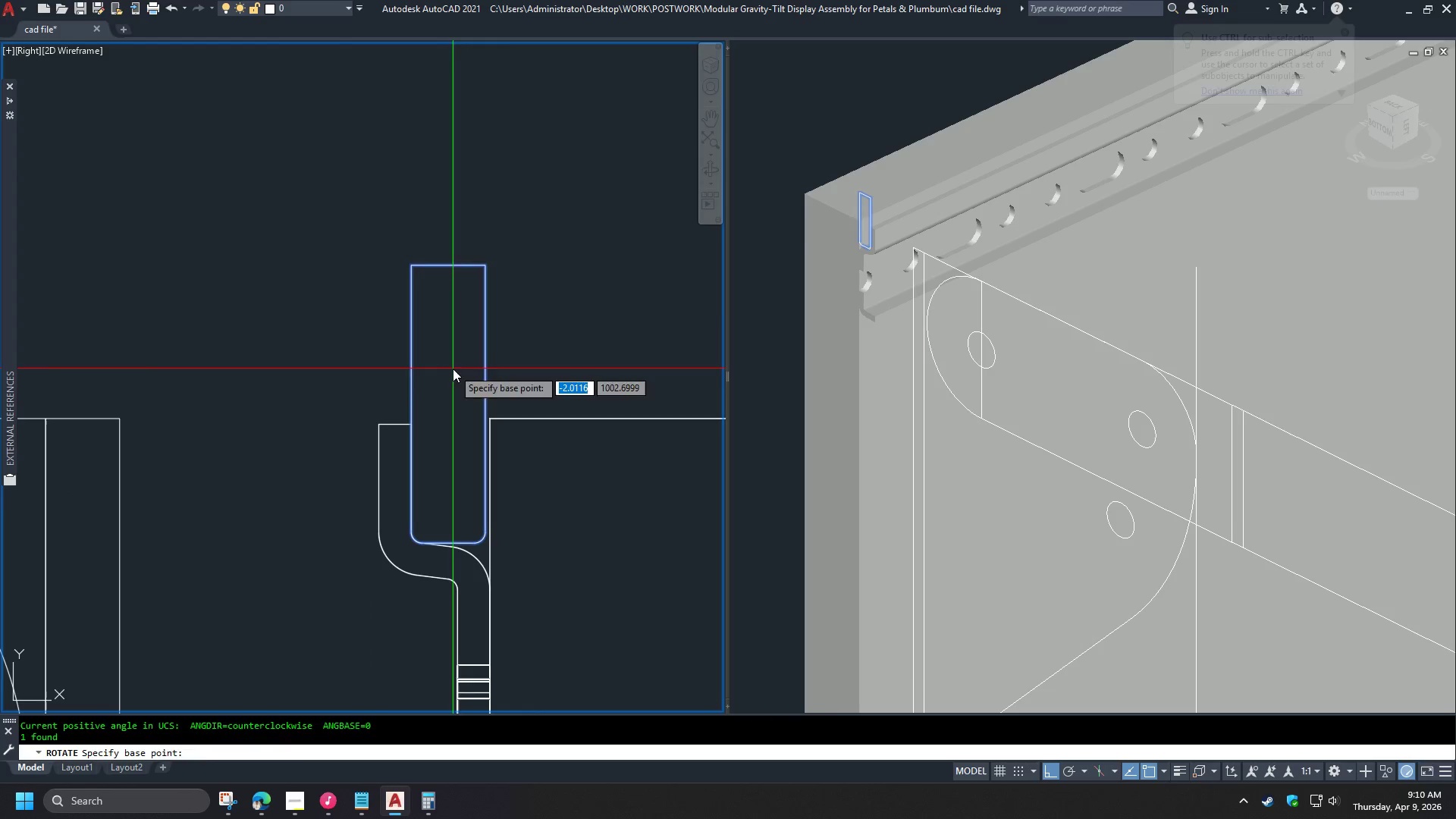 
left_click_drag(start_coordinate=[453, 369], to_coordinate=[455, 363])
 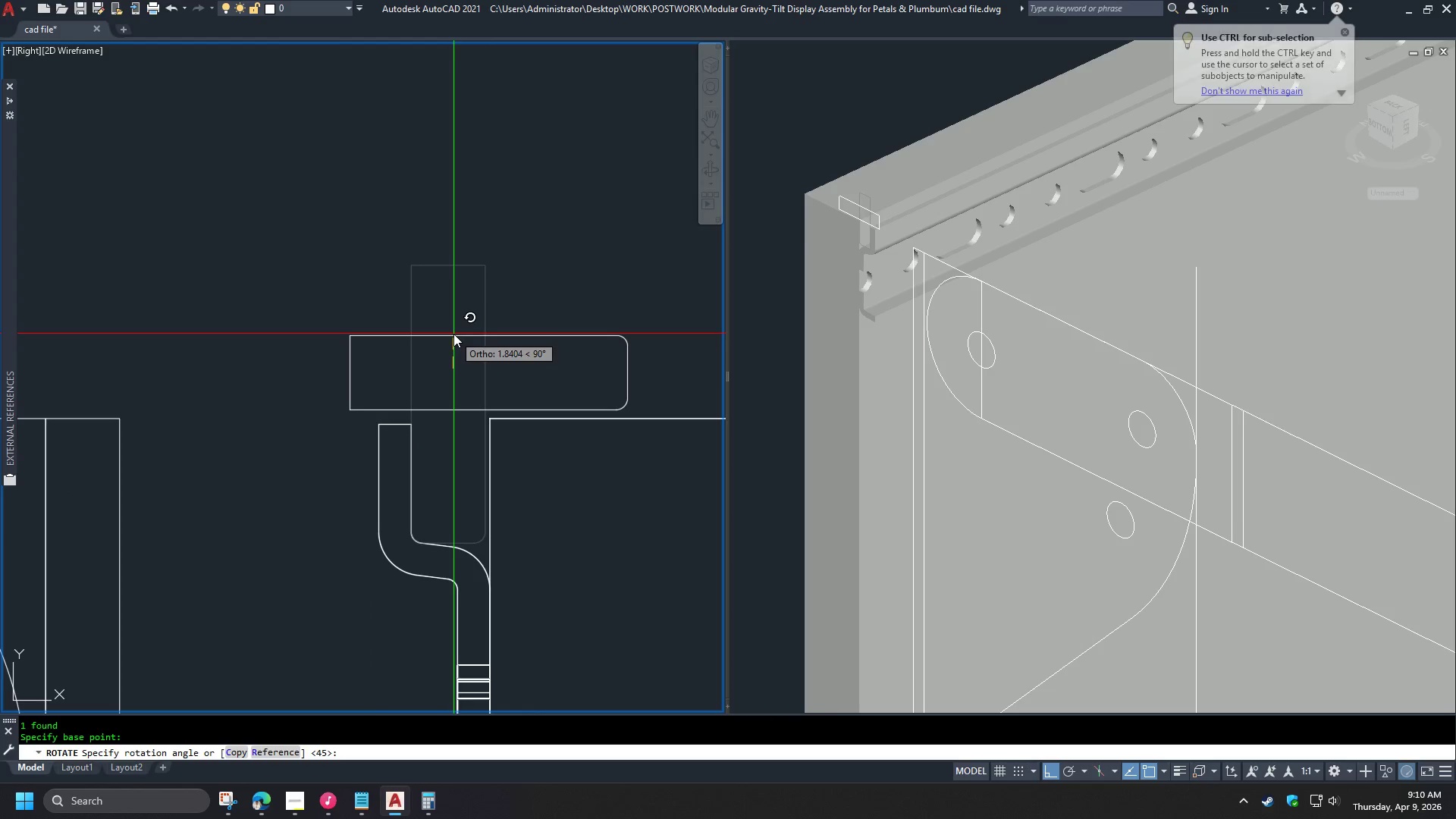 
key(C)
 